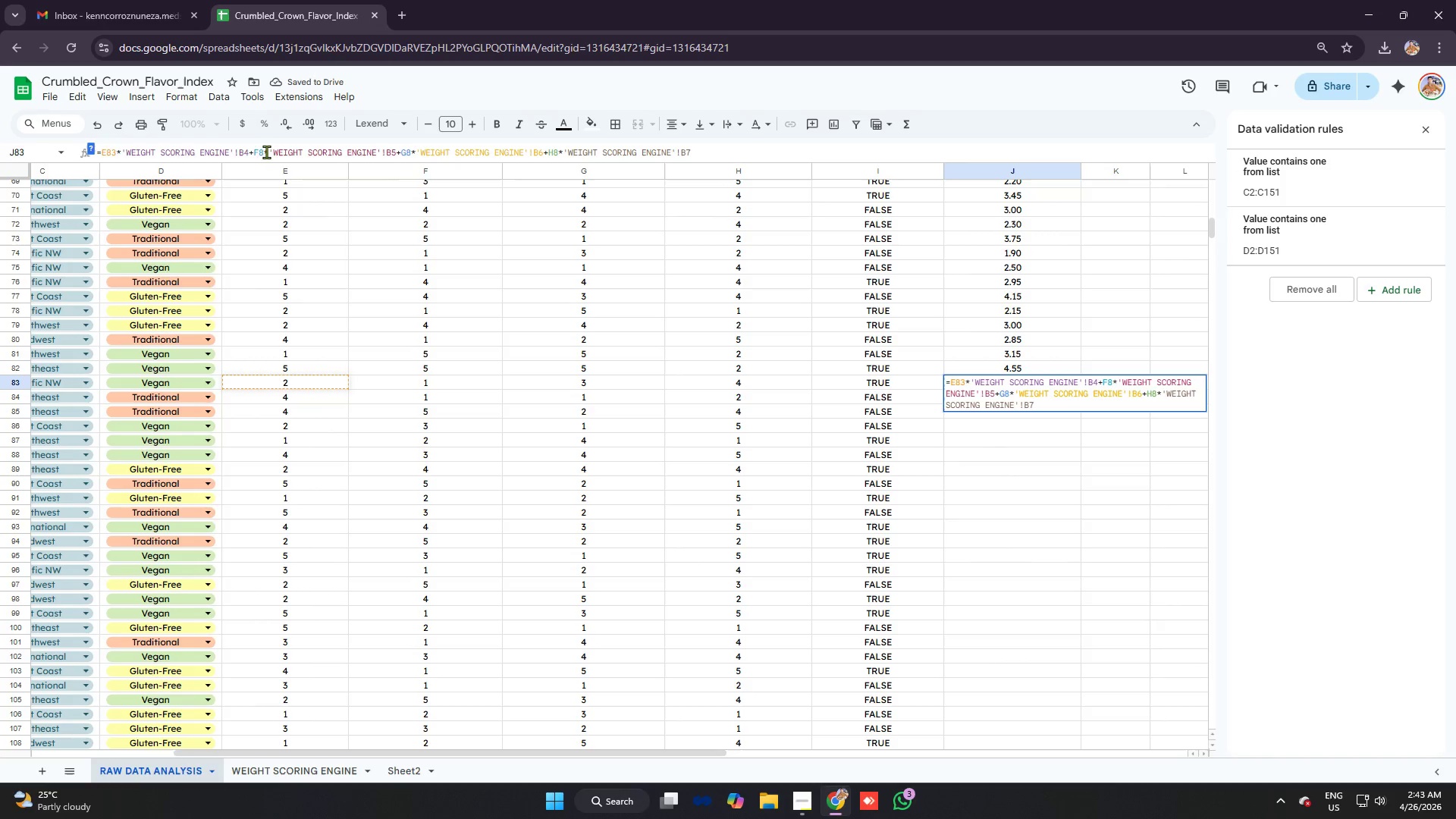 
left_click([262, 150])
 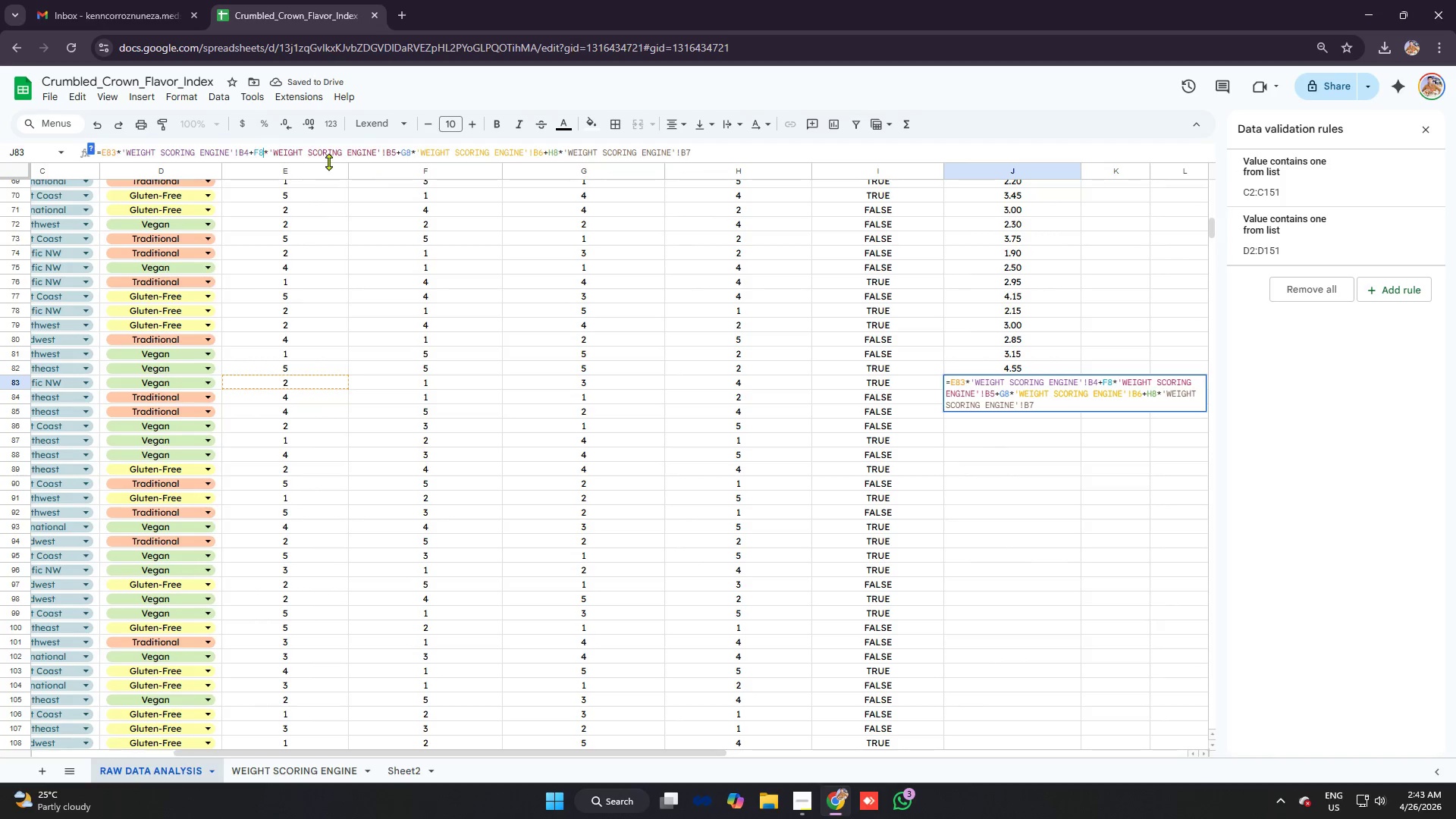 
type(33)
 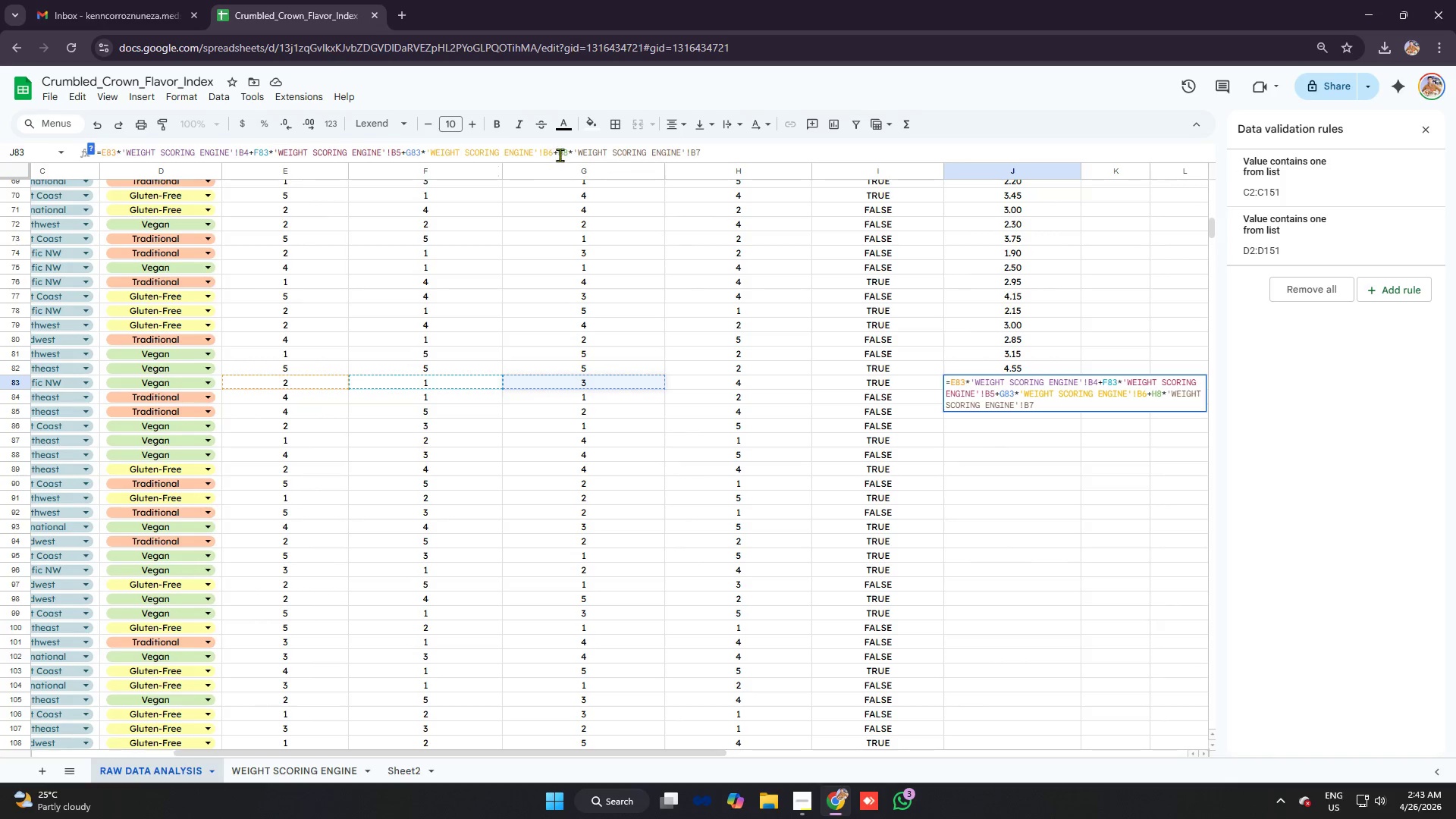 
left_click([566, 154])
 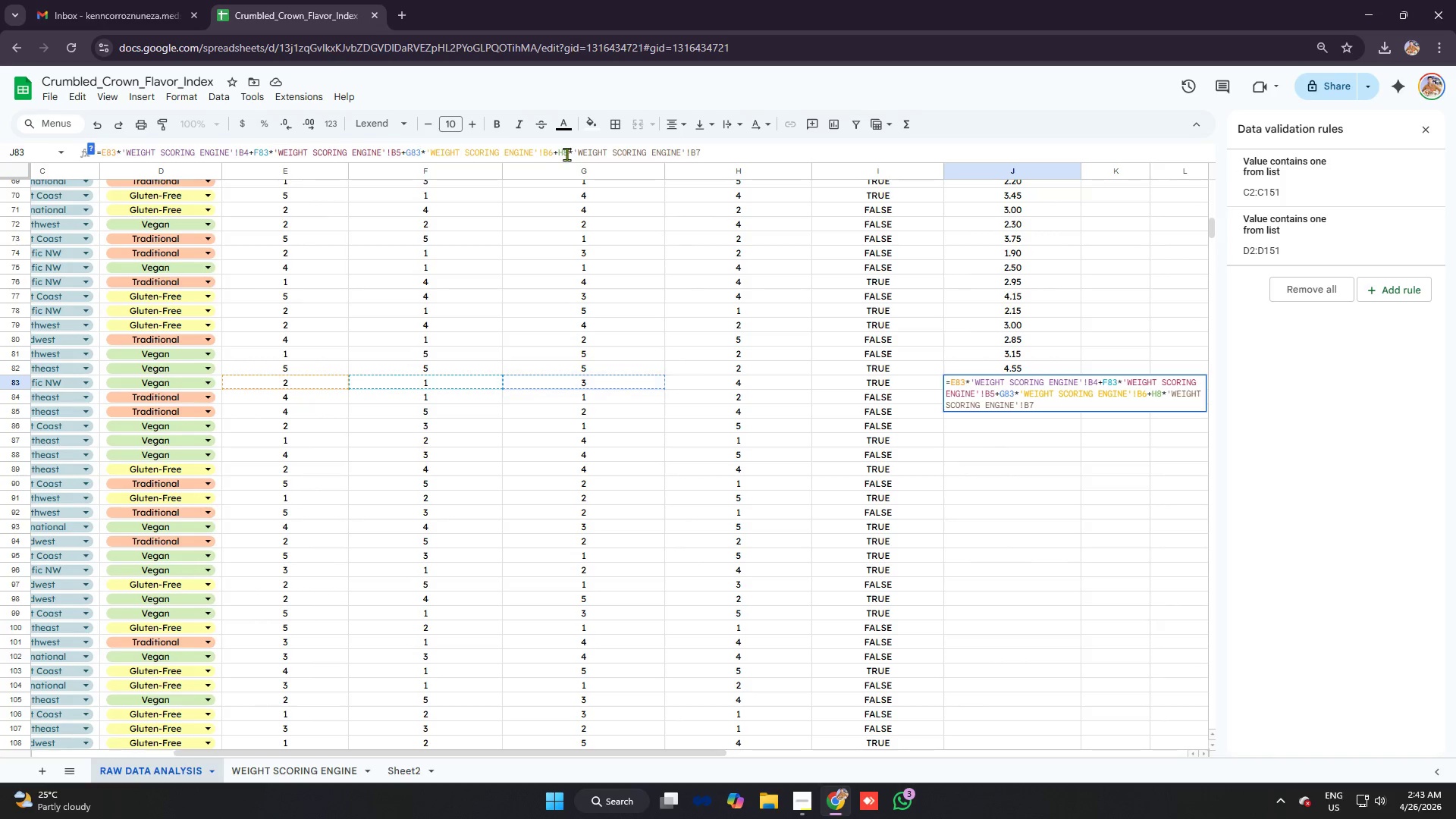 
key(3)
 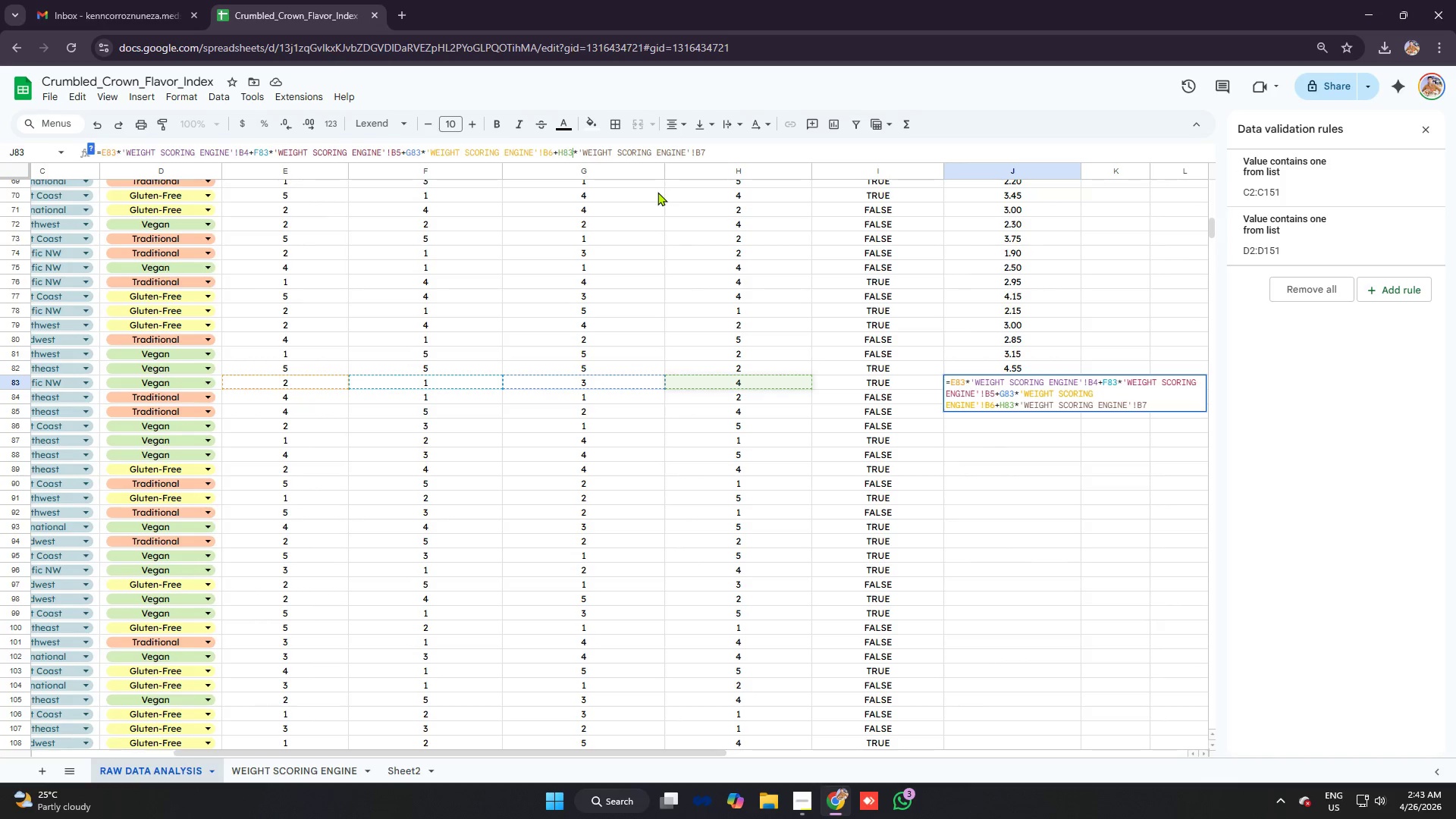 
key(Enter)
 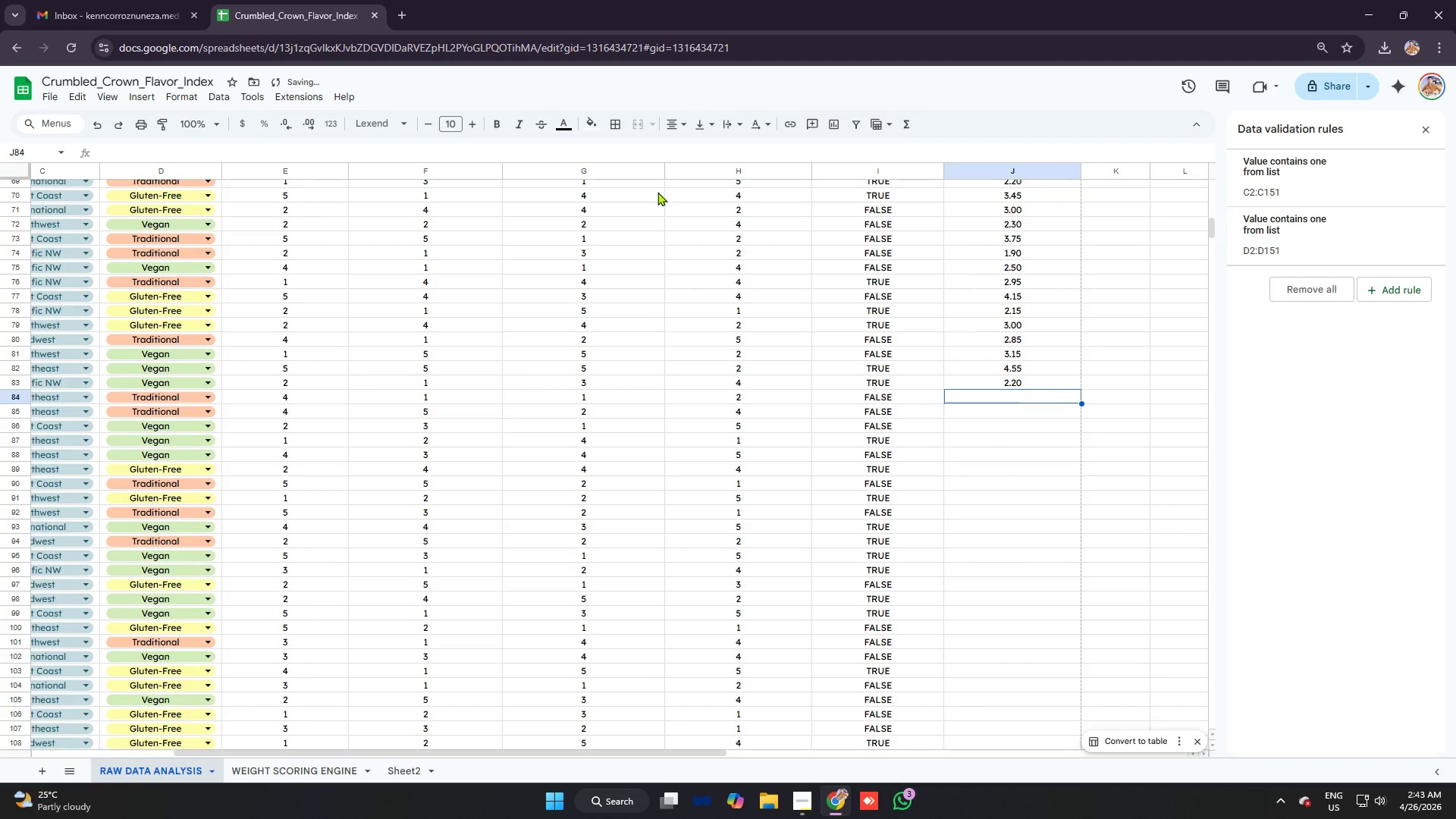 
key(Control+ControlLeft)
 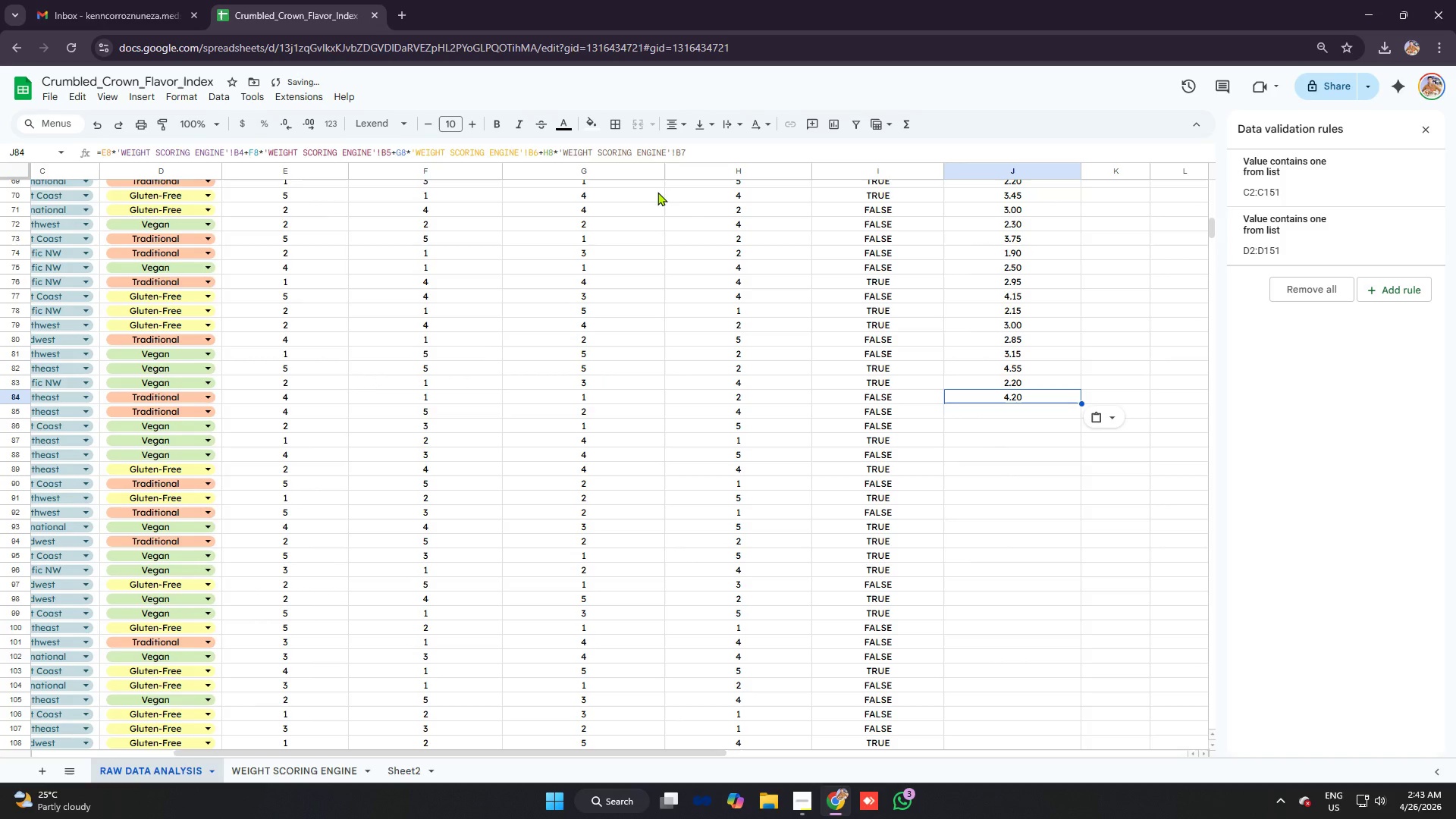 
key(Control+V)
 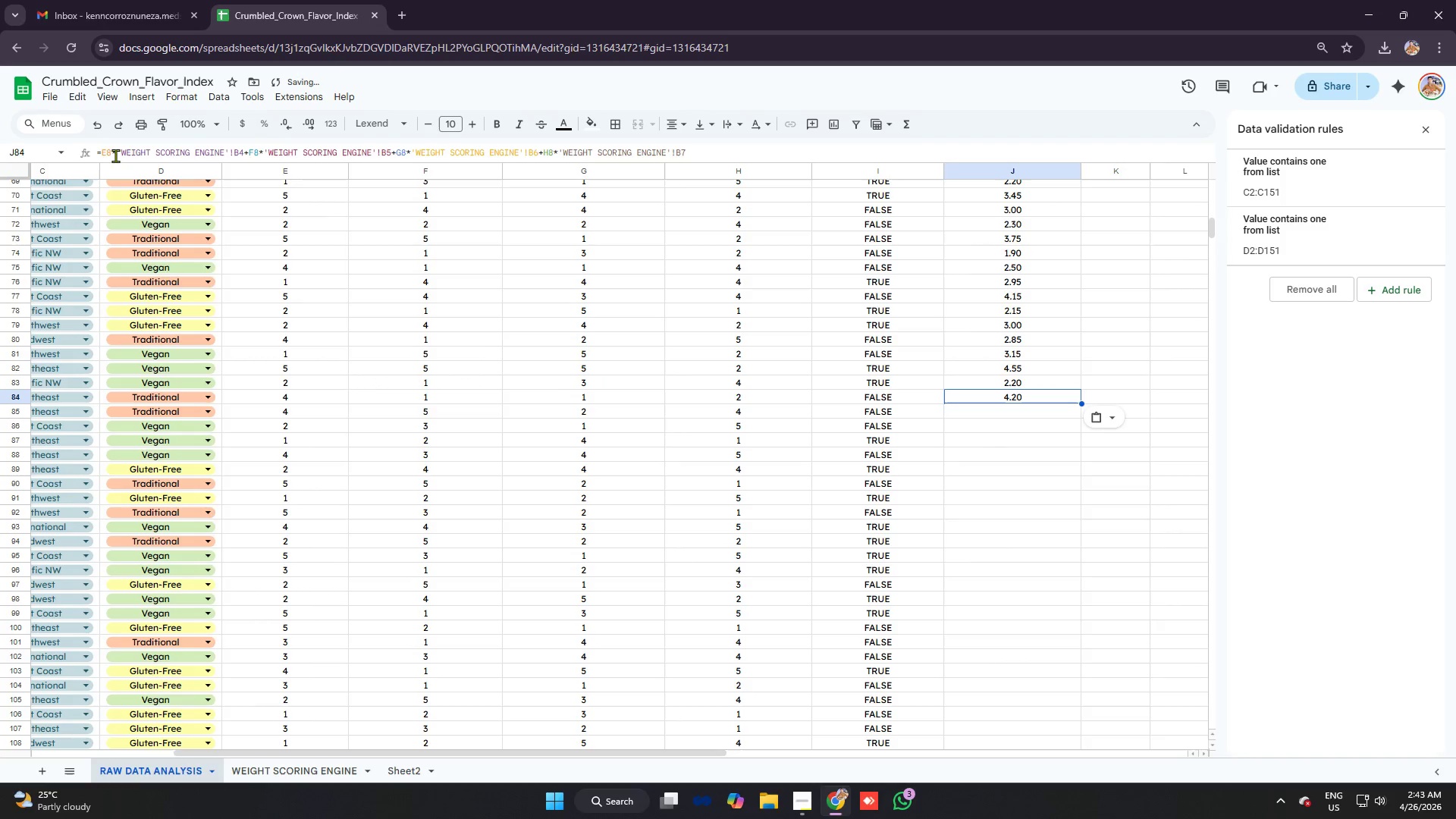 
left_click([111, 155])
 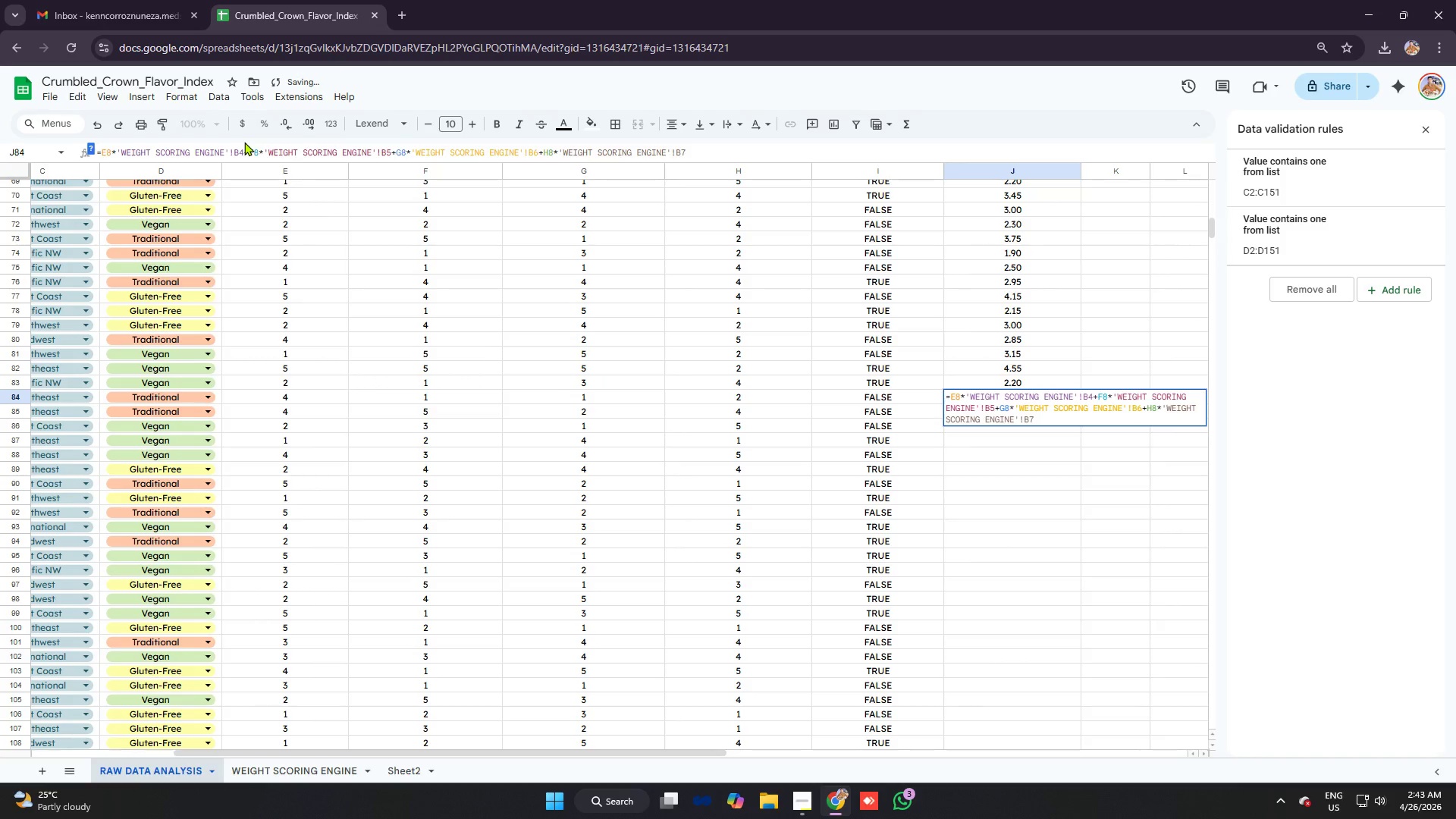 
key(4)
 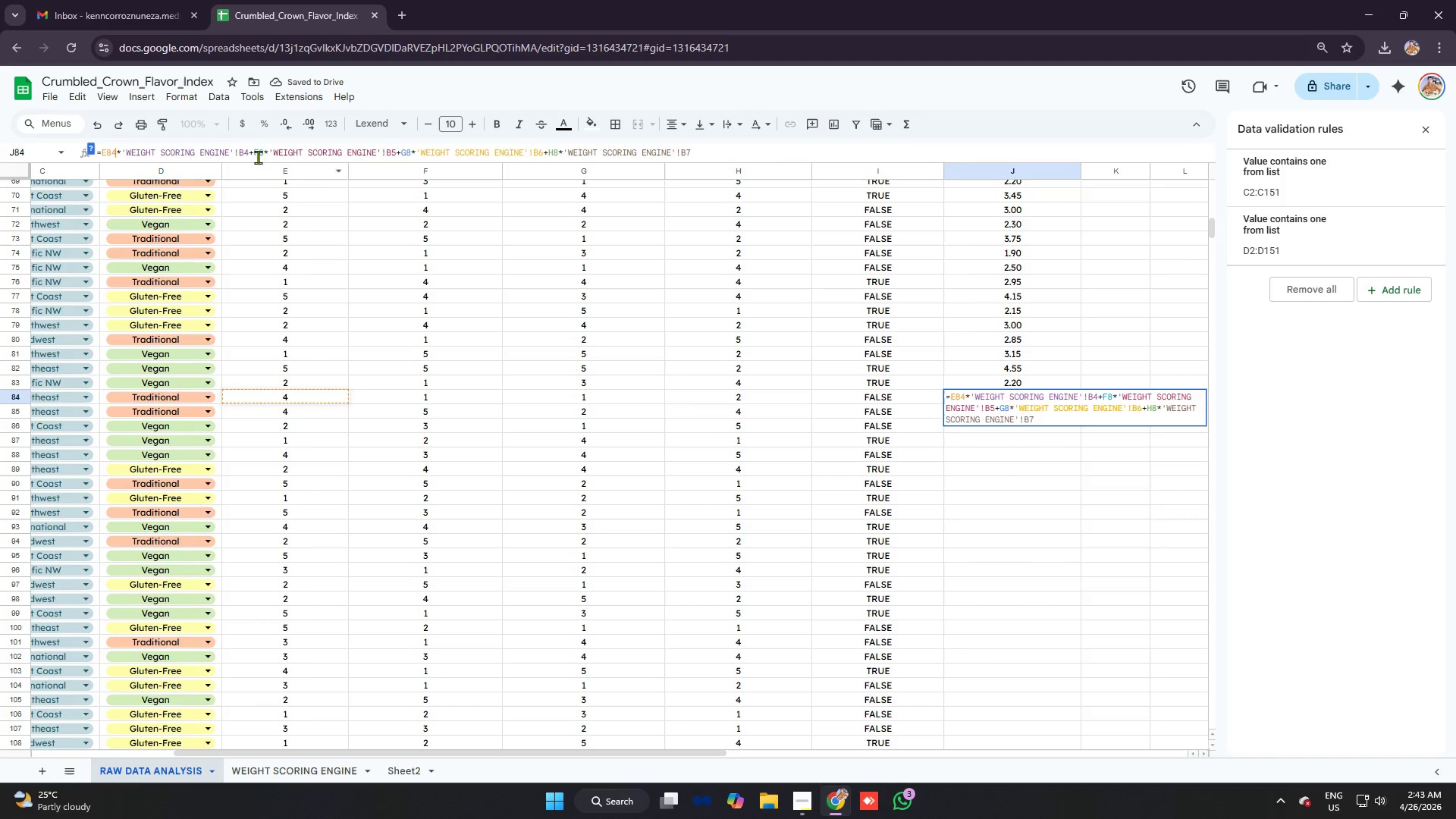 
left_click([263, 149])
 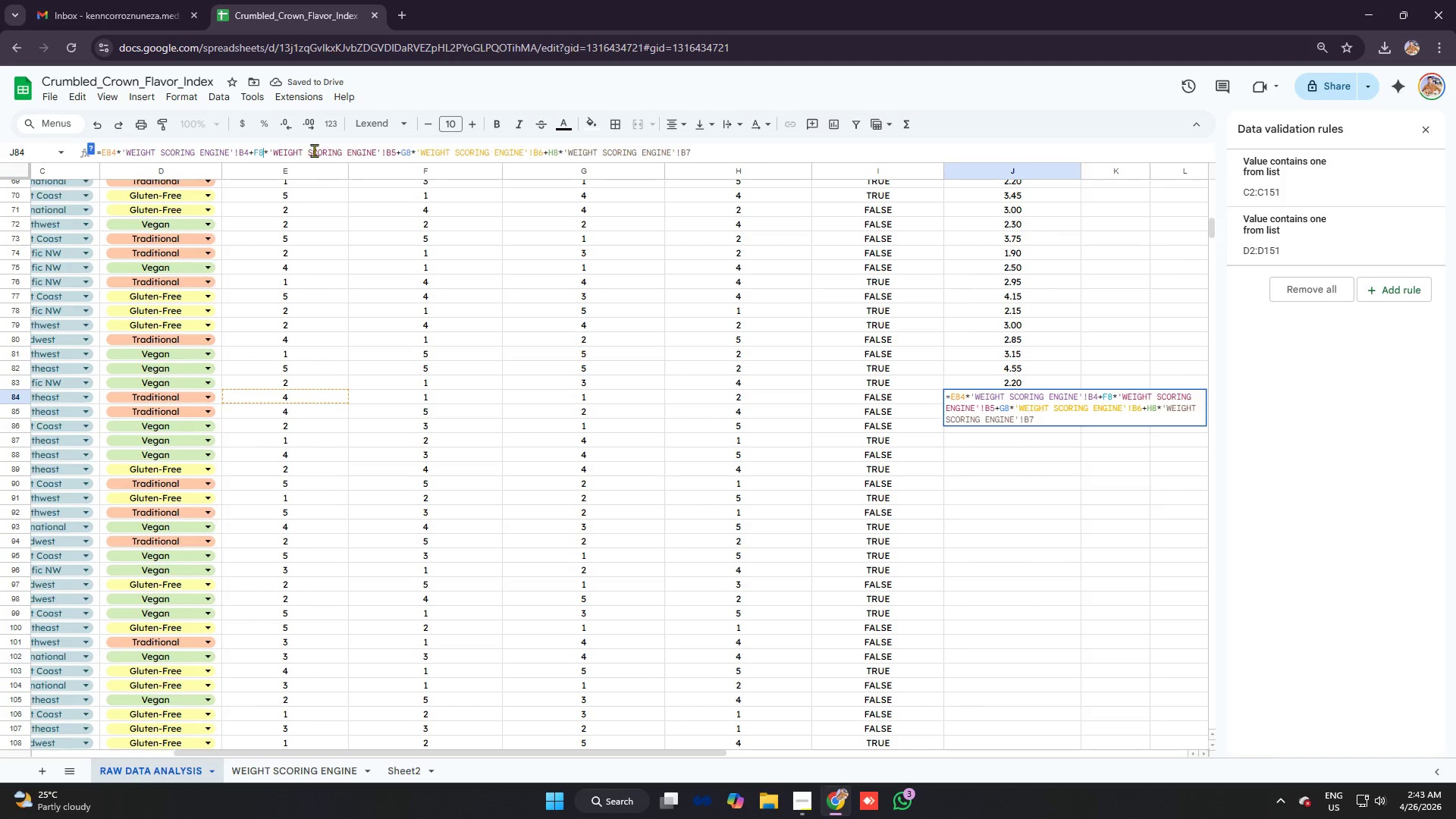 
key(4)
 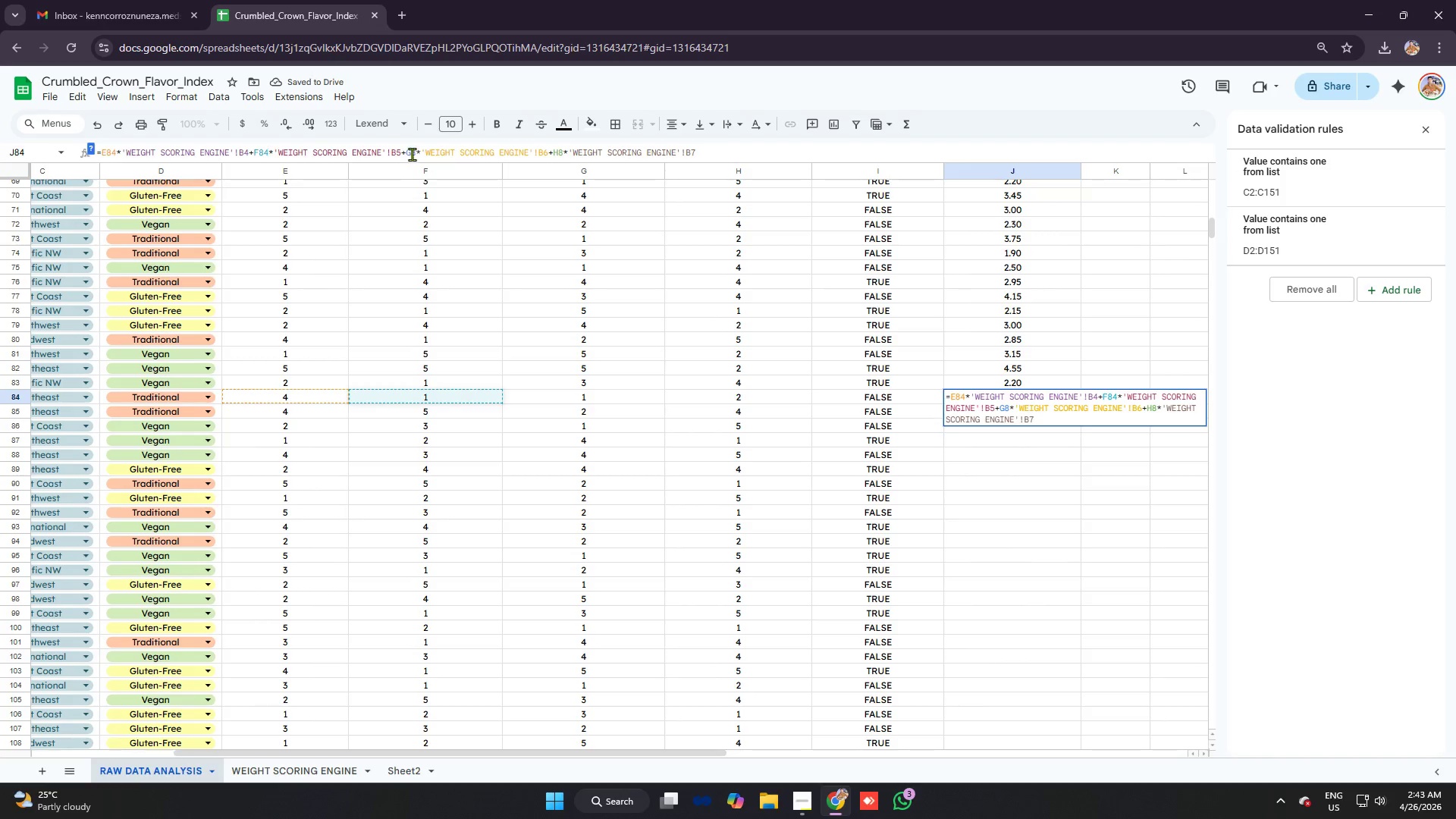 
left_click([415, 152])
 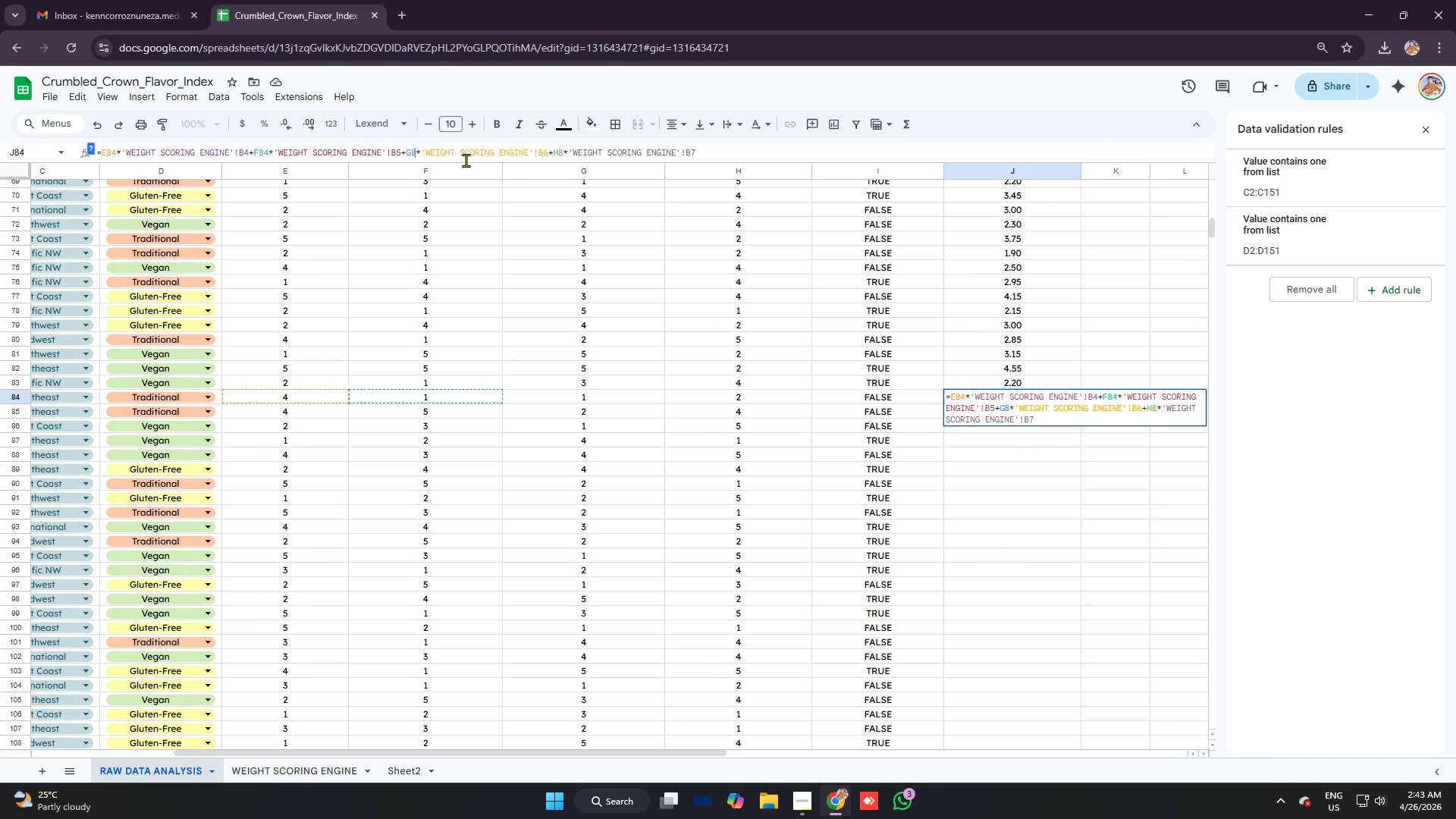 
key(4)
 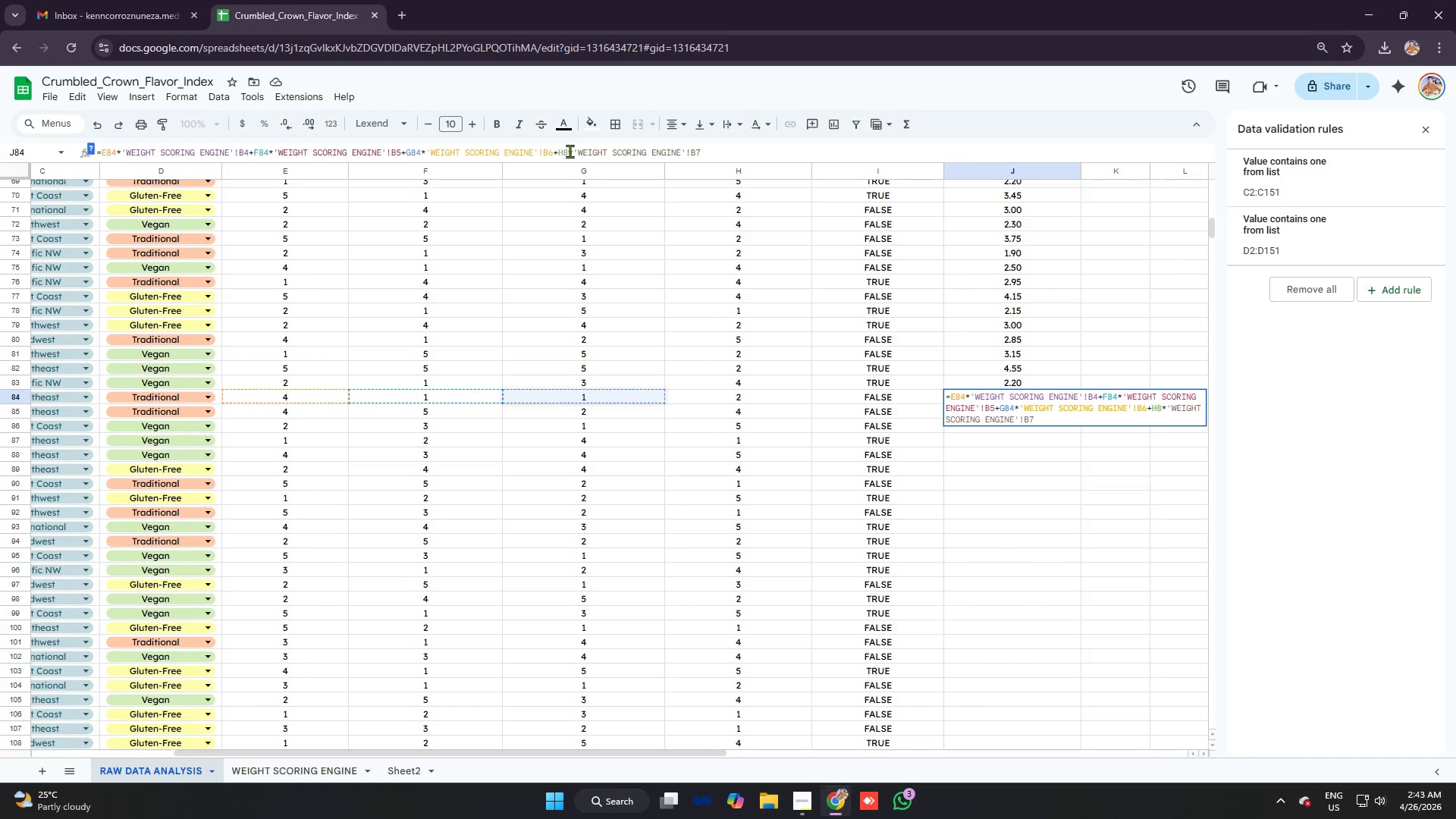 
left_click([570, 151])
 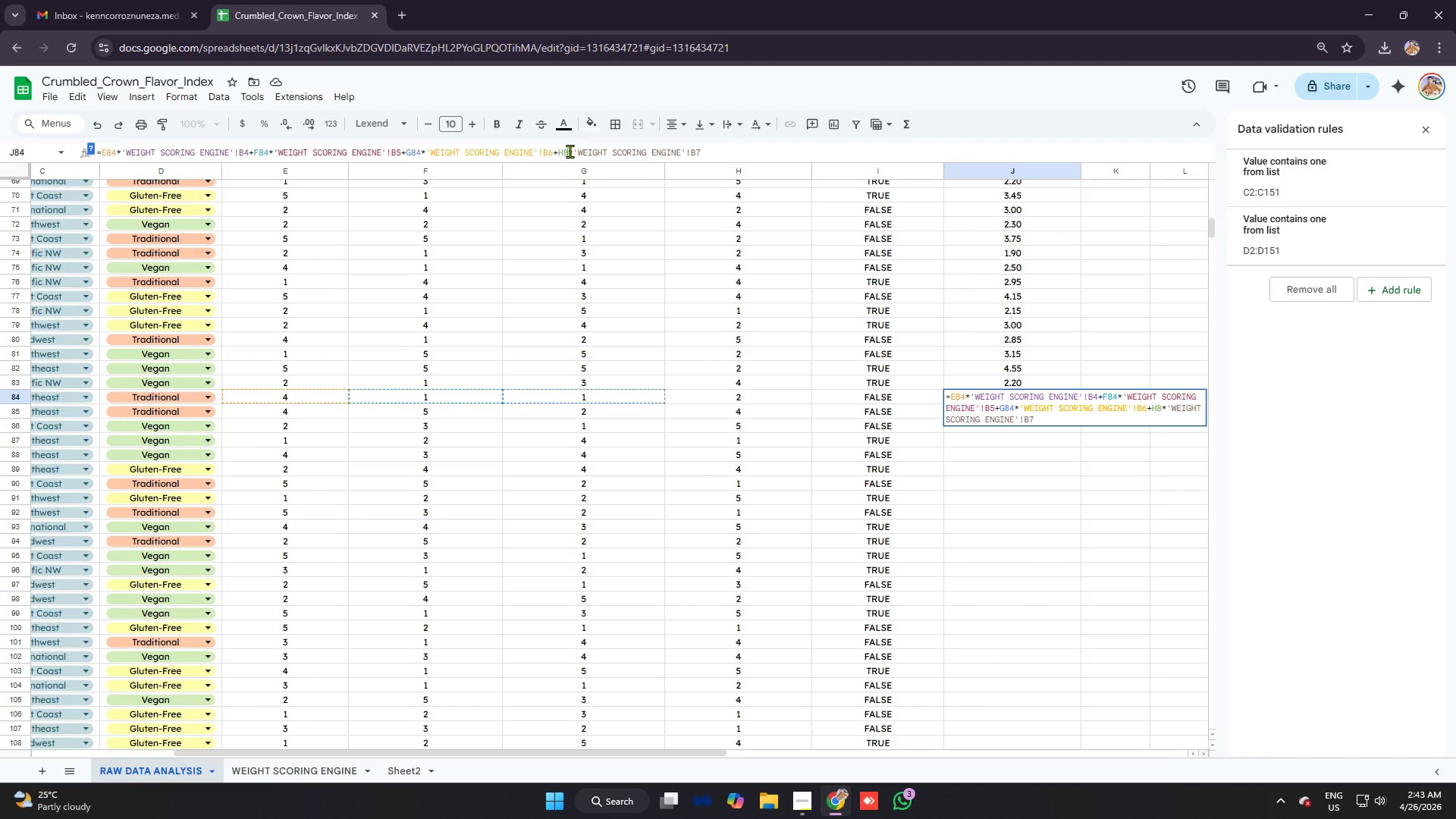 
key(4)
 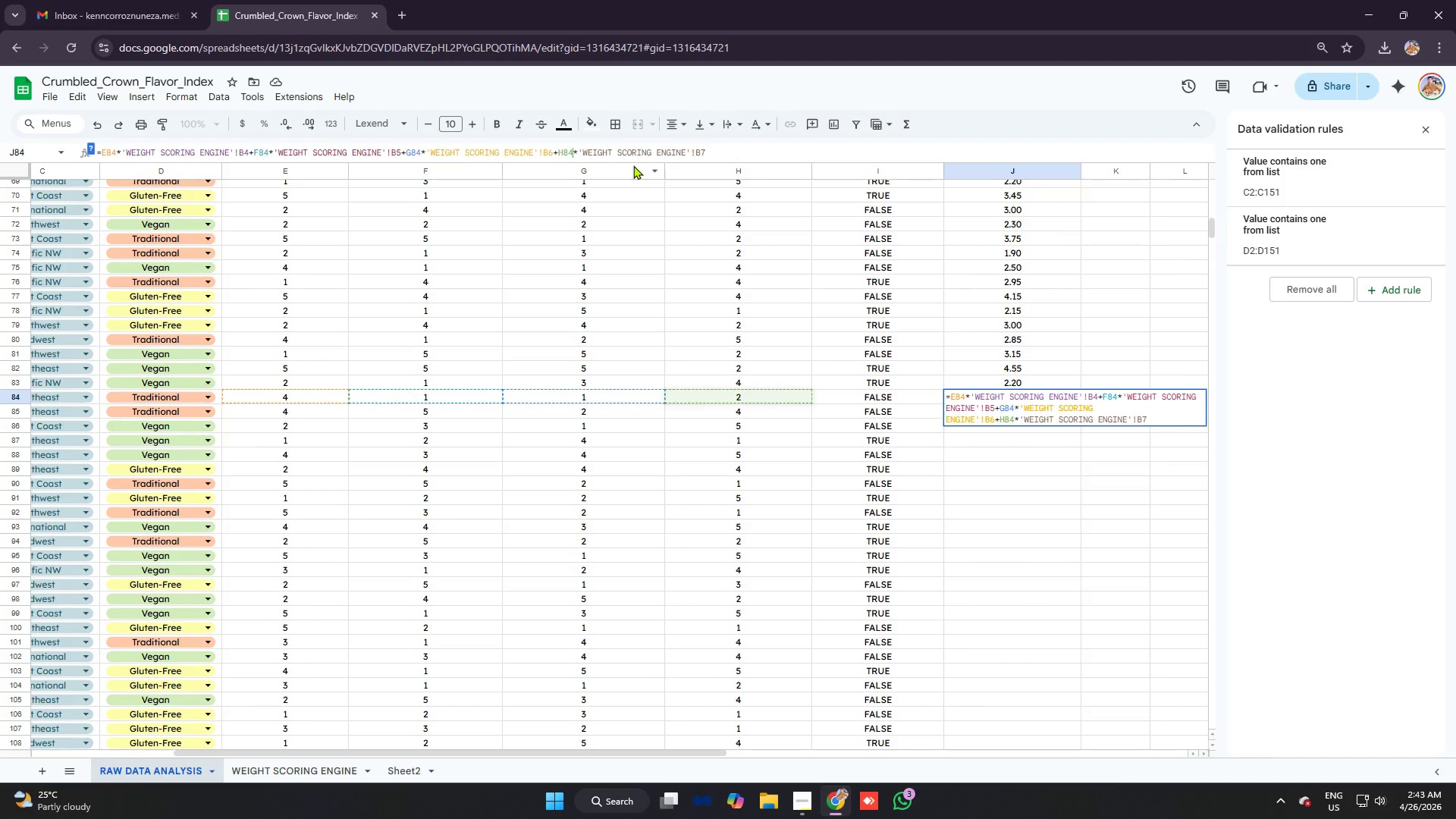 
key(Enter)
 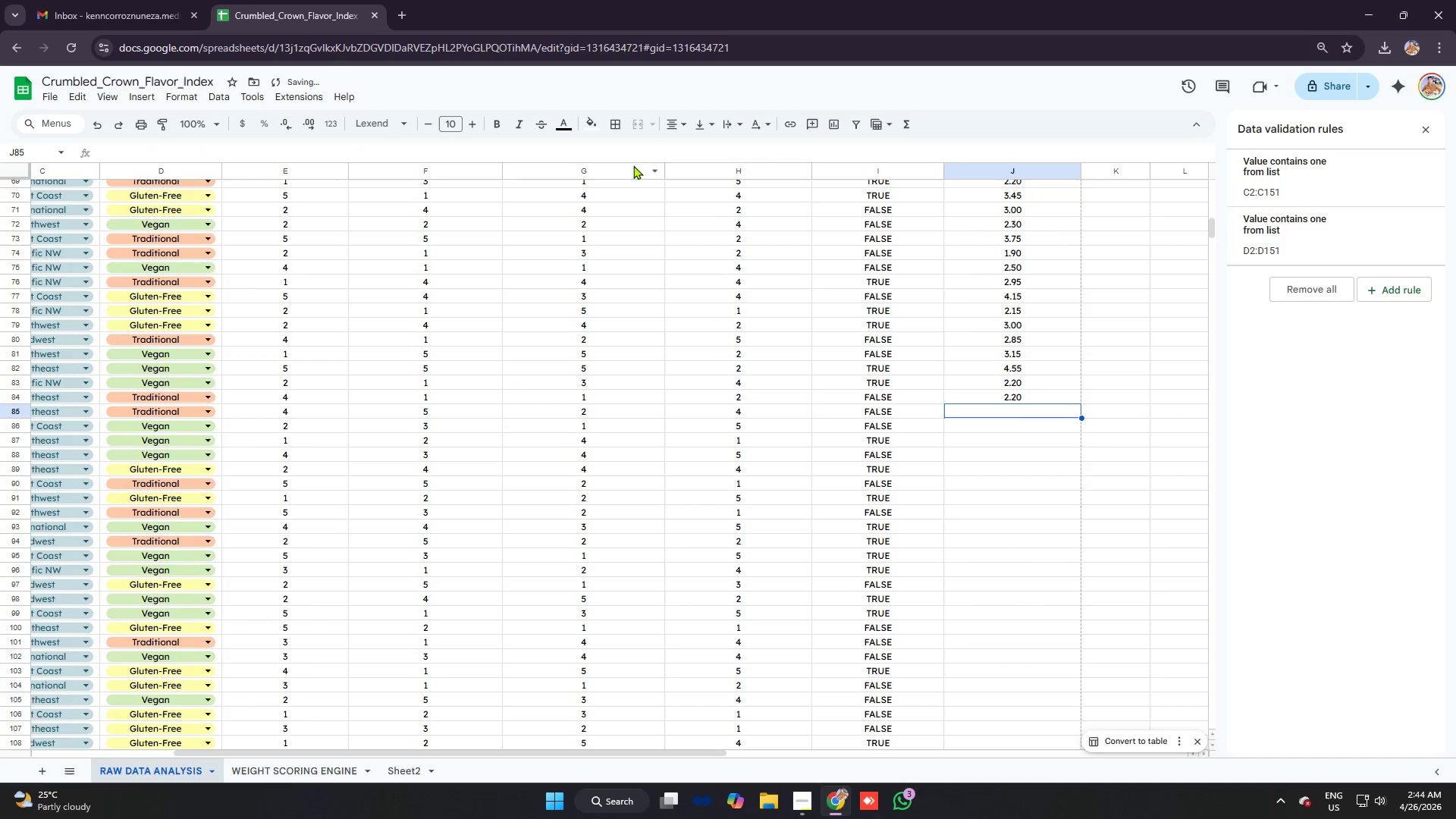 
key(Control+ControlLeft)
 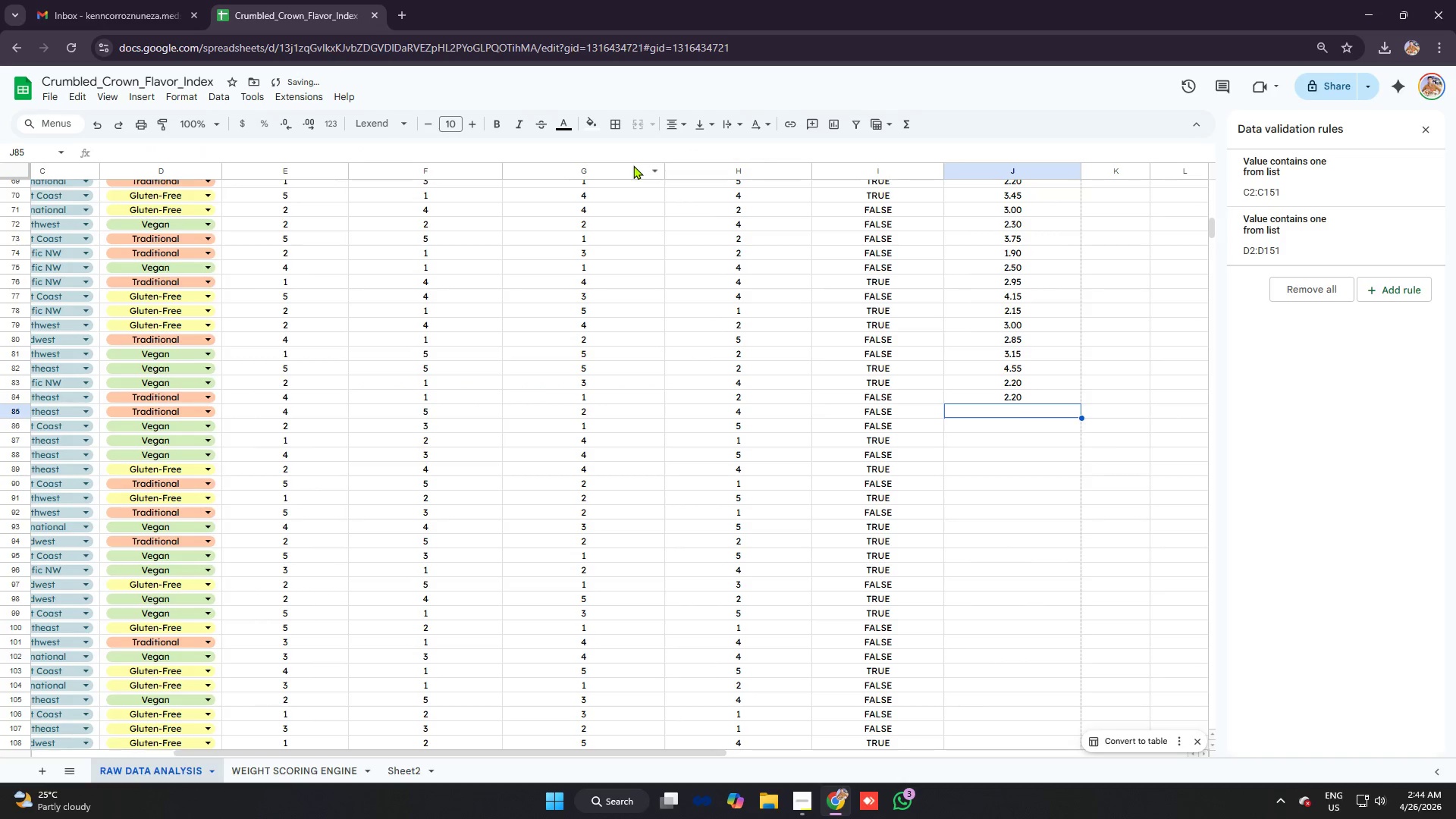 
key(Control+V)
 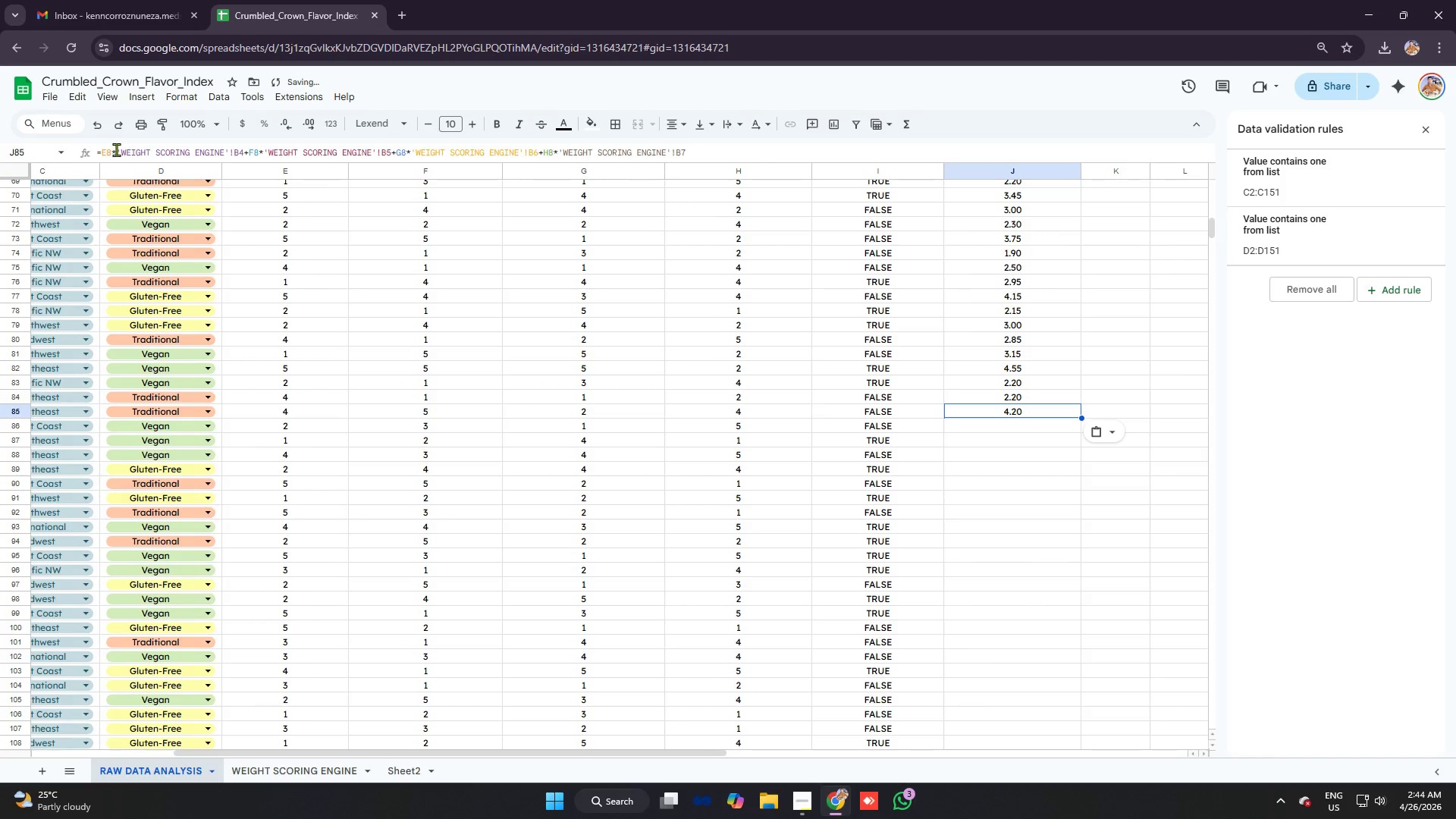 
left_click([112, 149])
 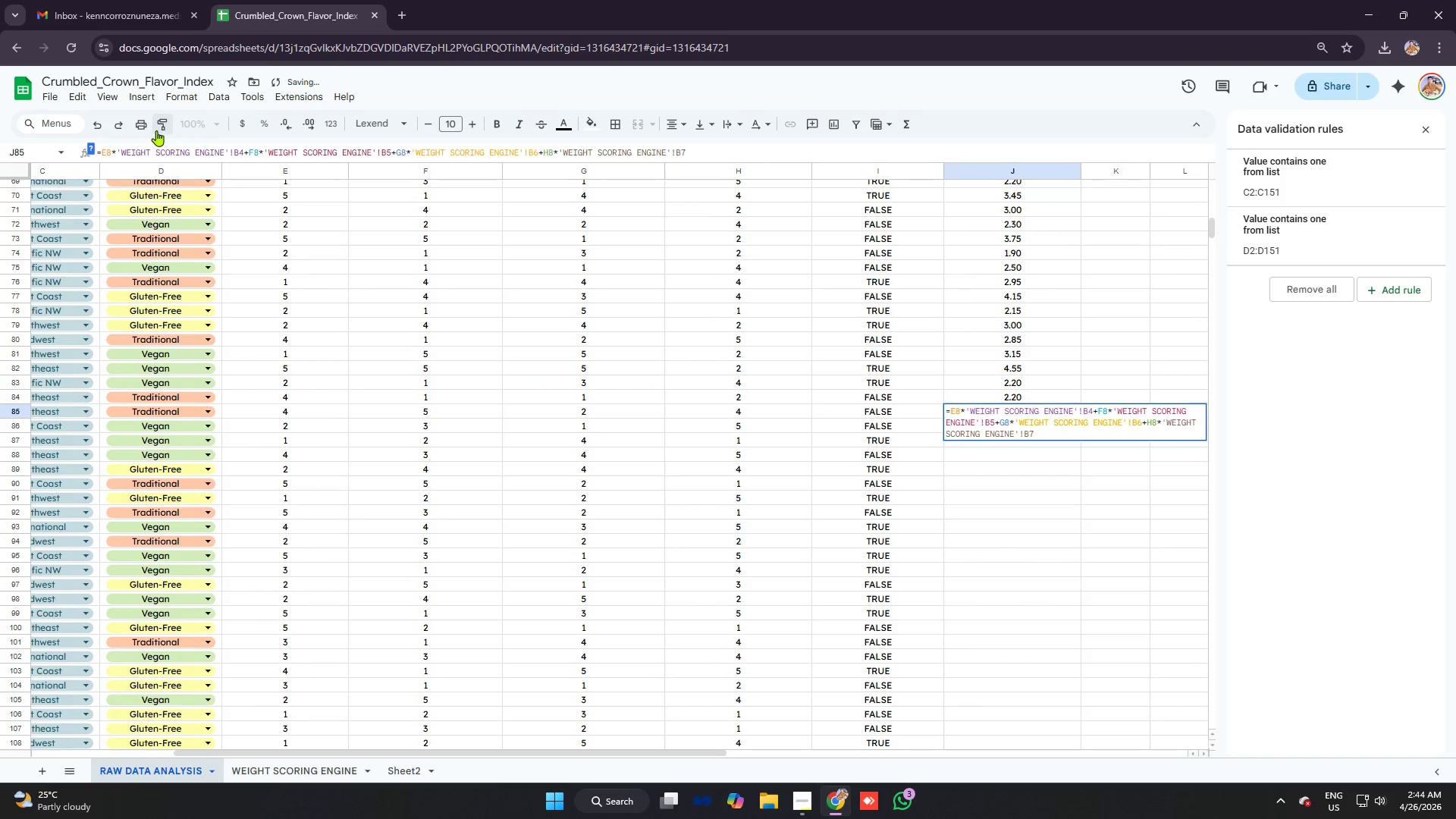 
key(5)
 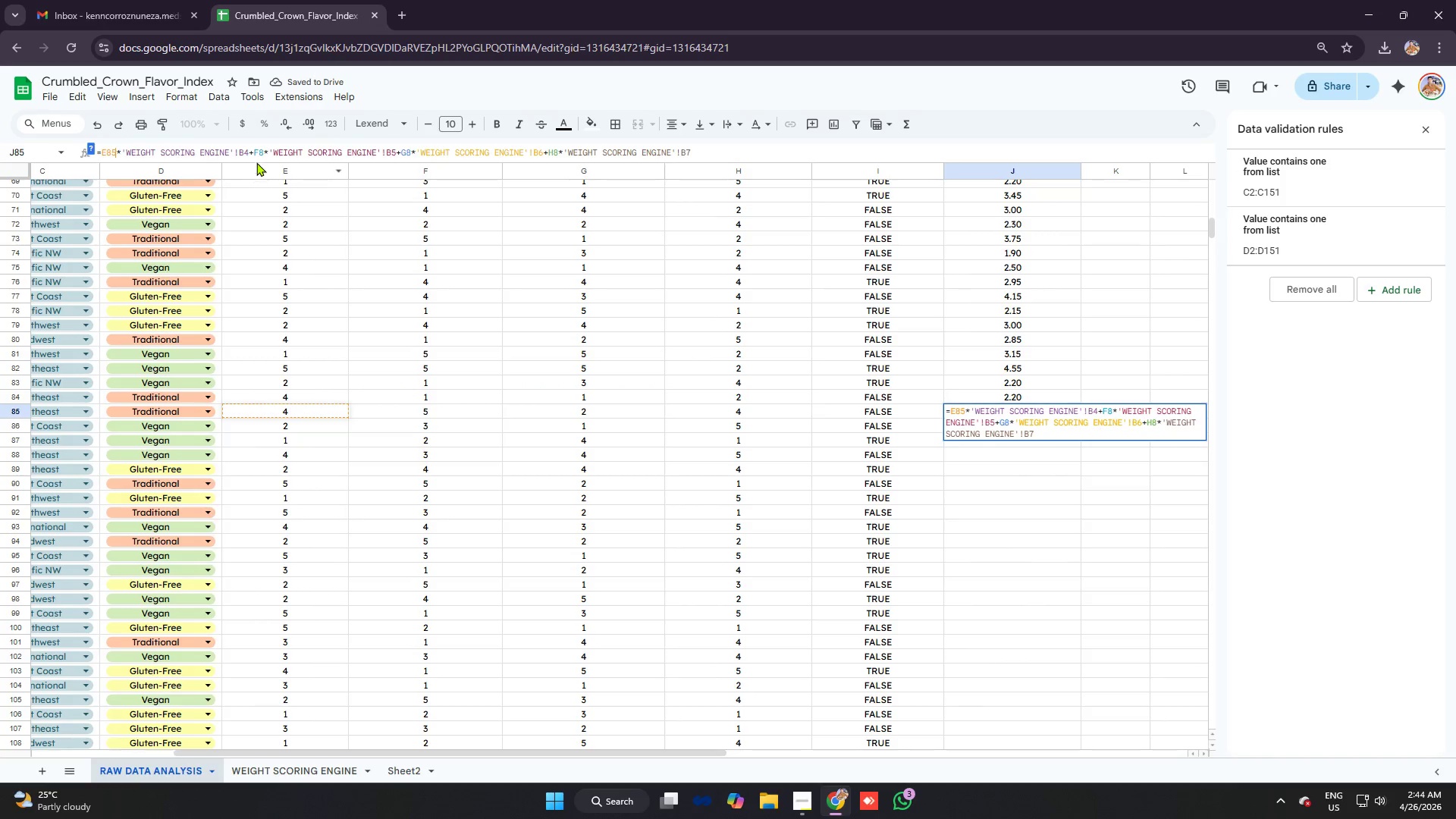 
left_click([263, 152])
 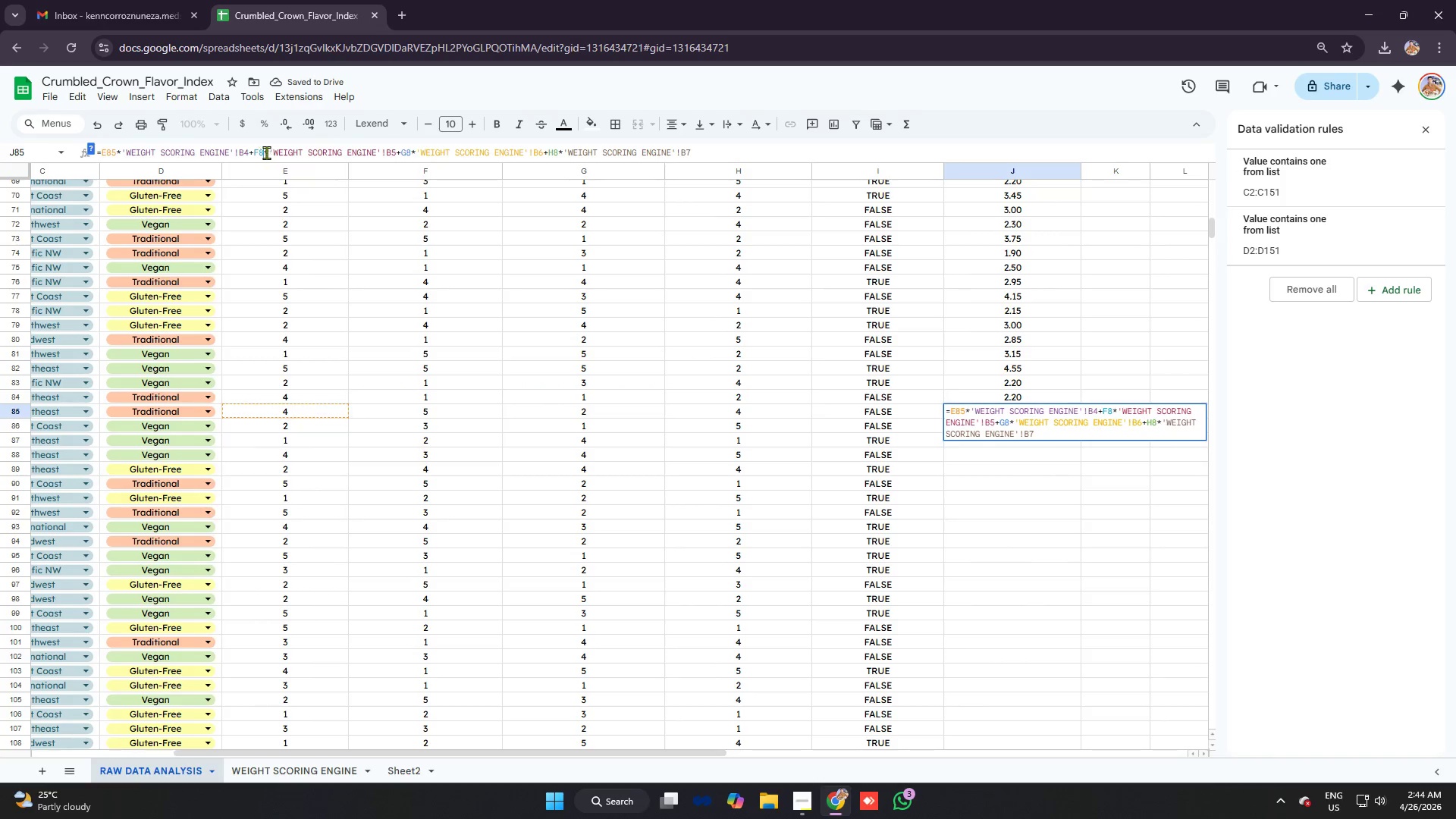 
key(5)
 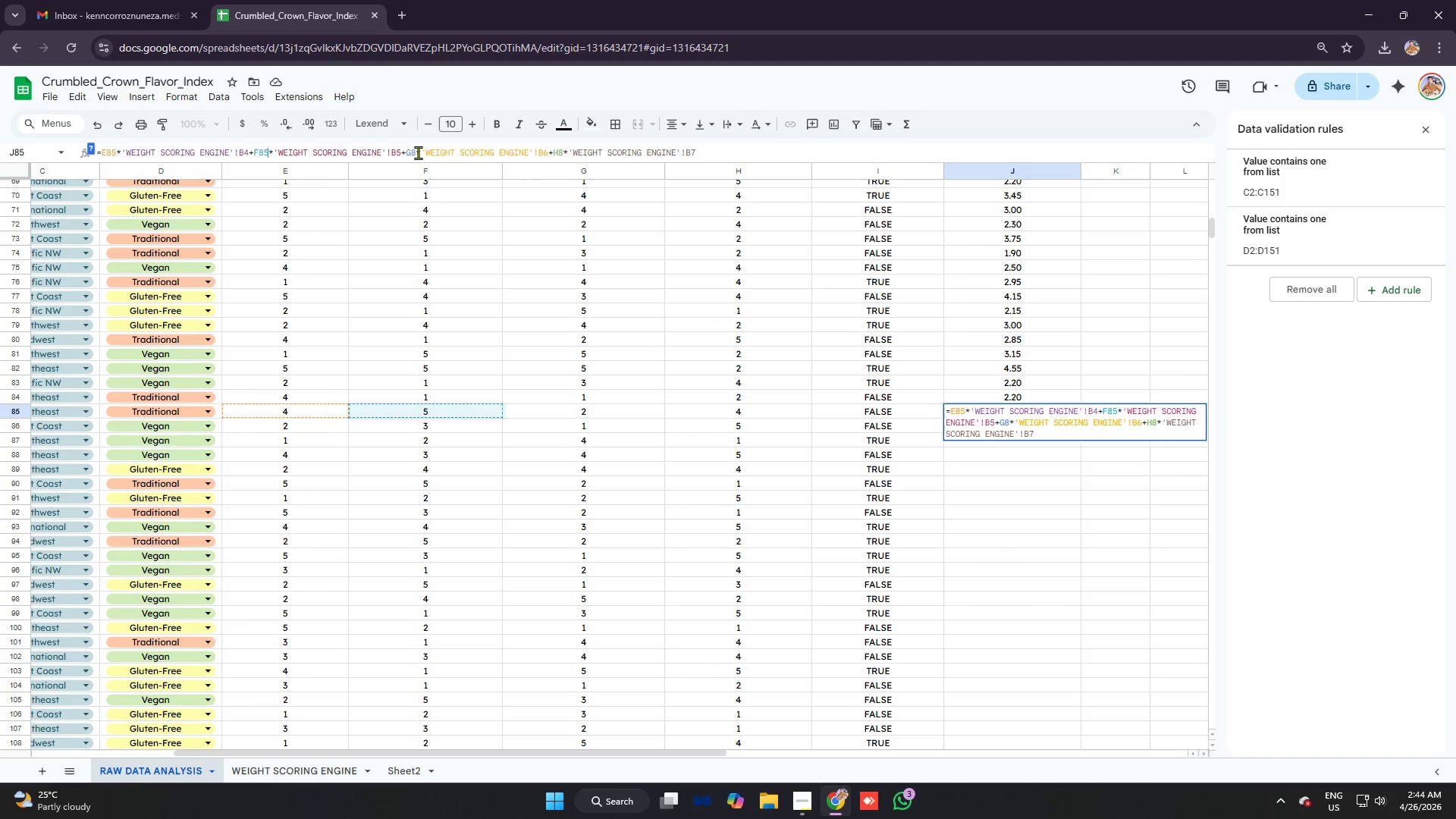 
left_click([416, 151])
 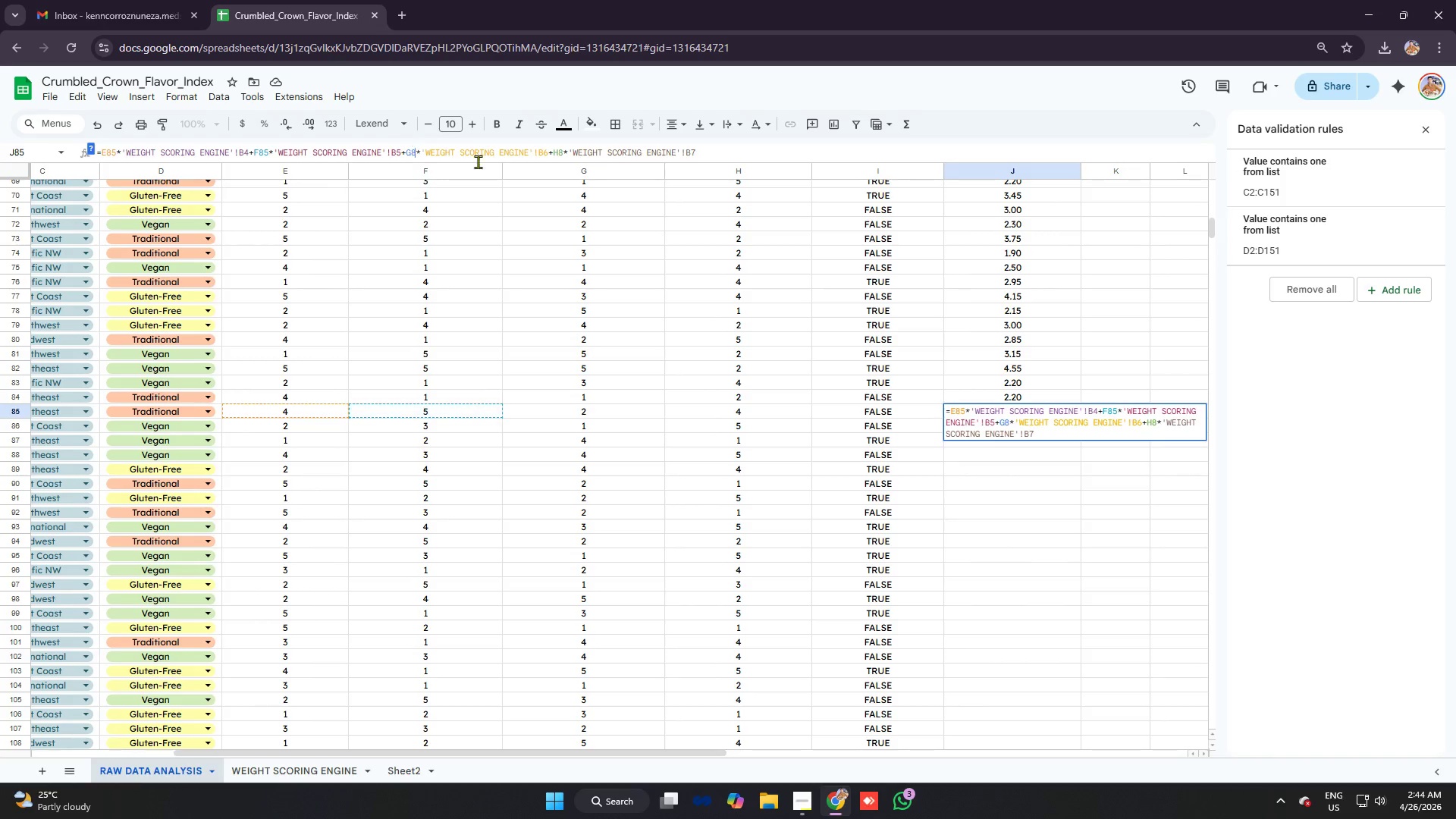 
key(5)
 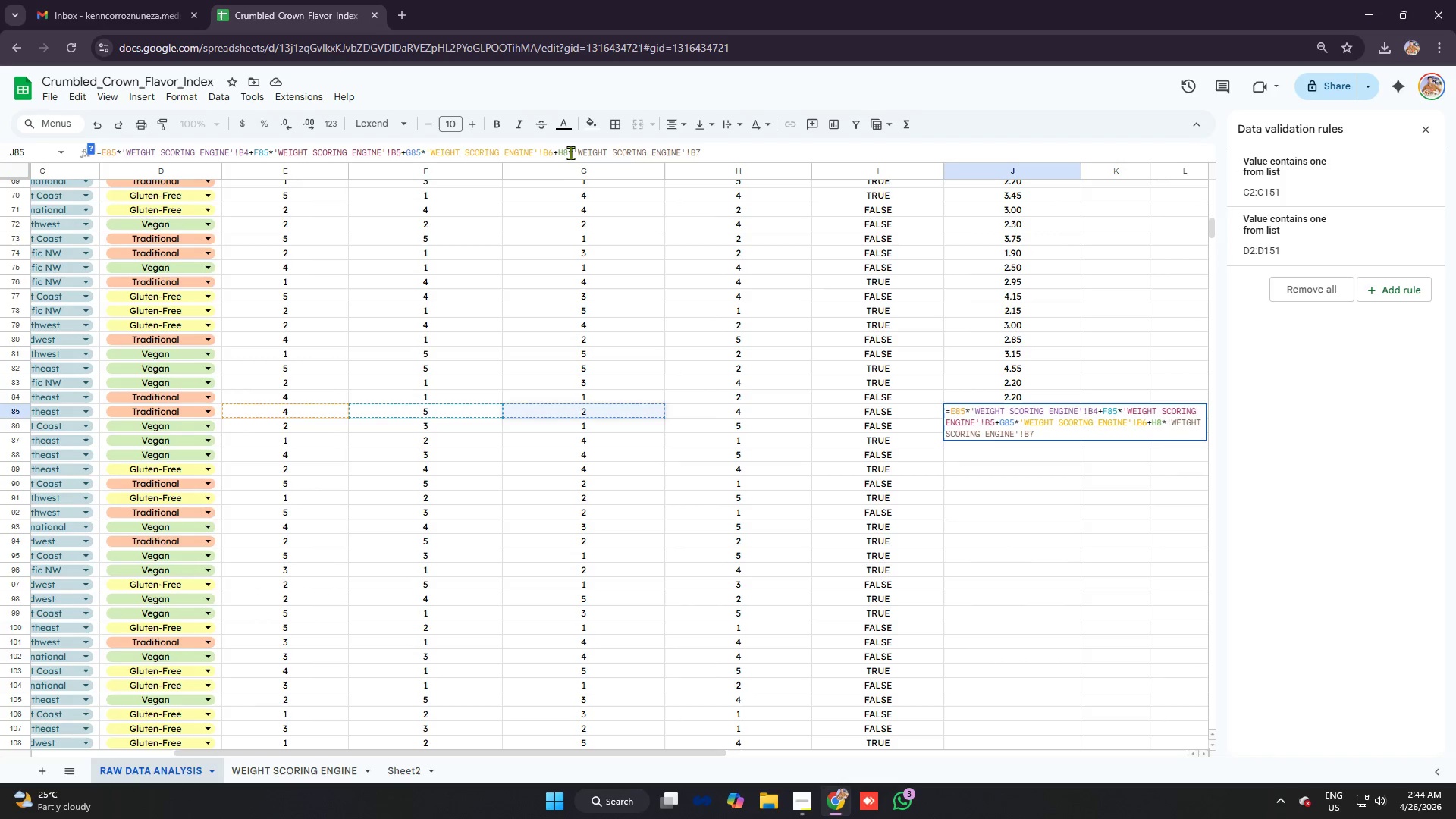 
left_click([569, 152])
 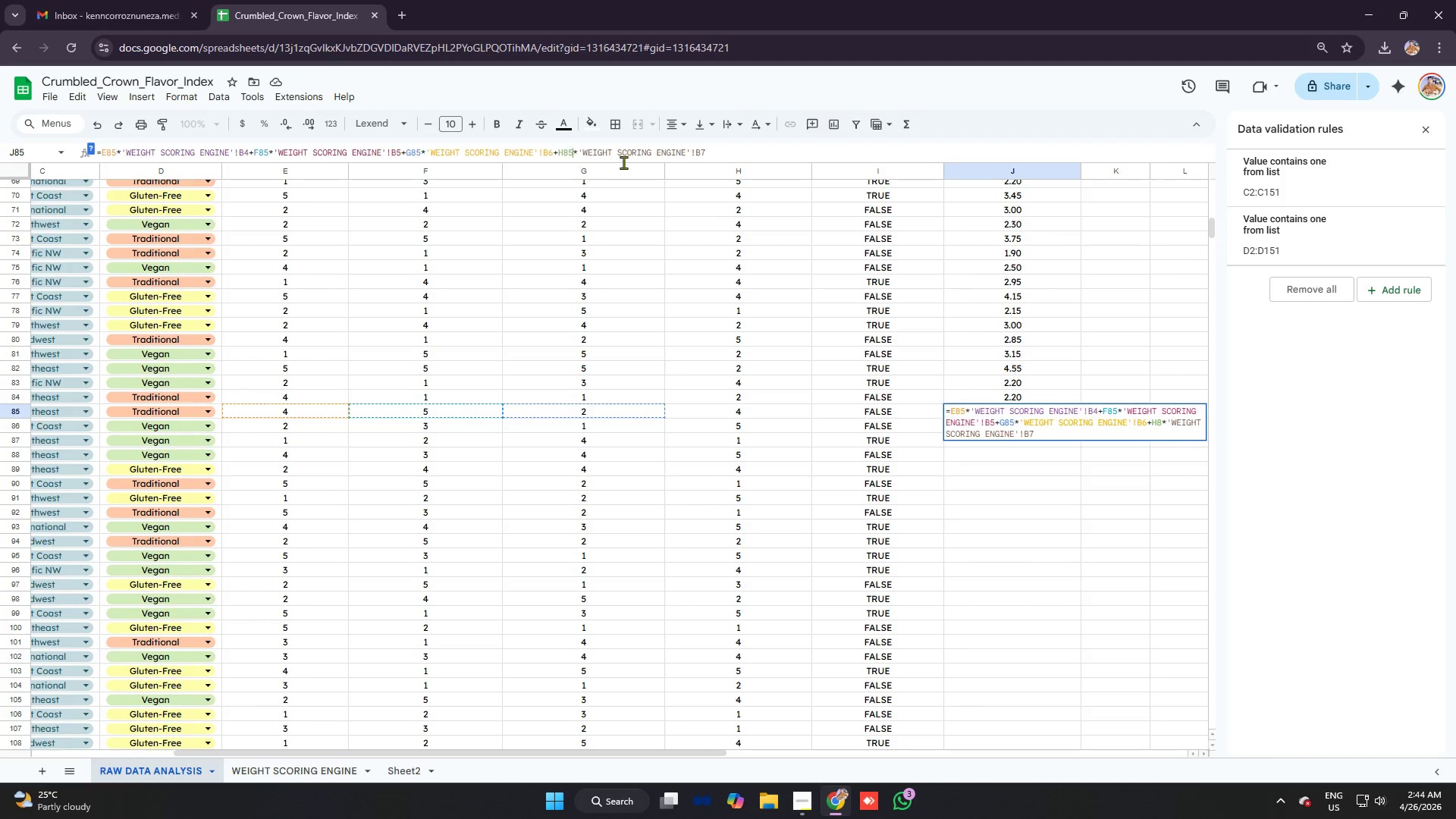 
key(5)
 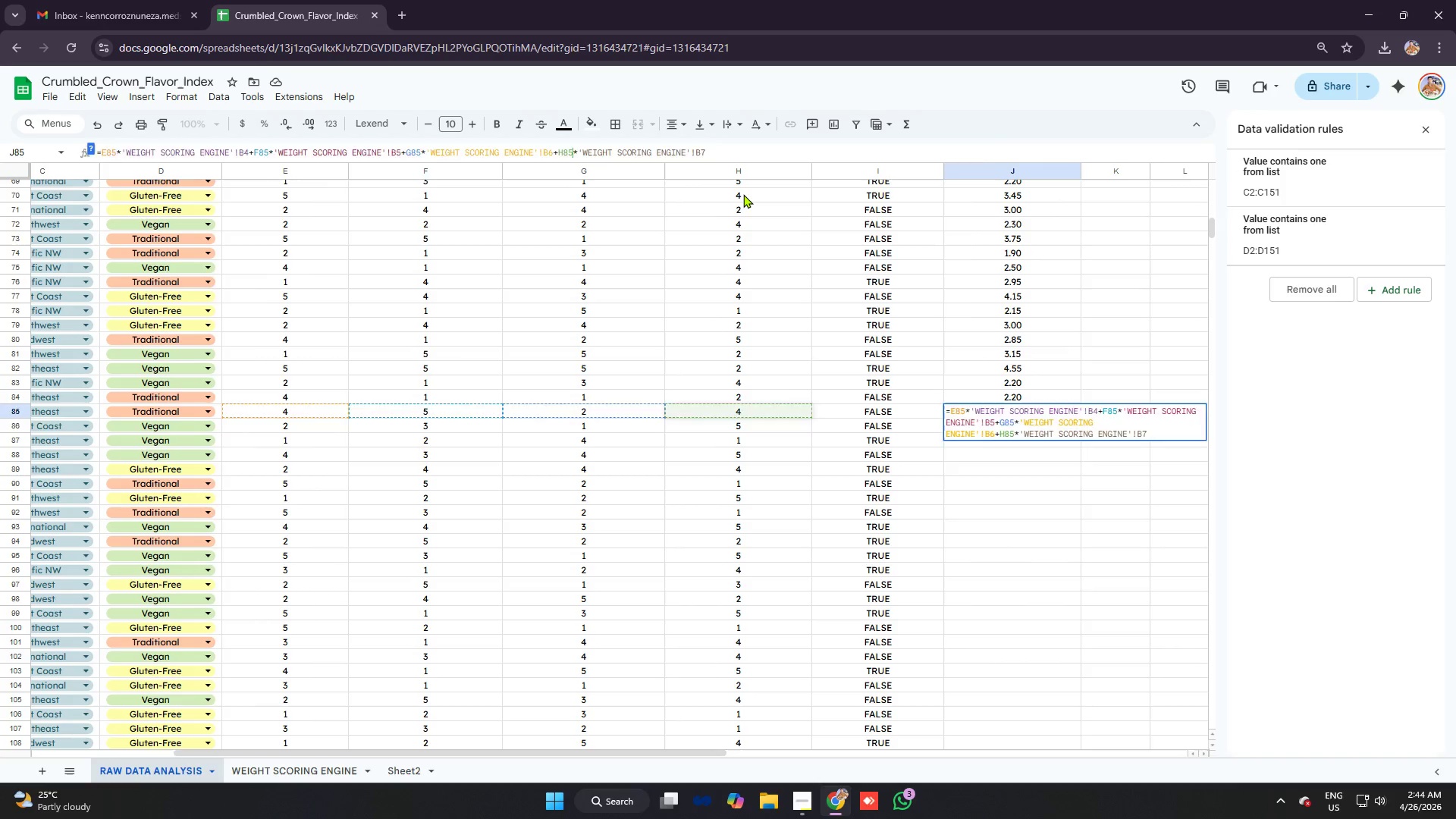 
key(Enter)
 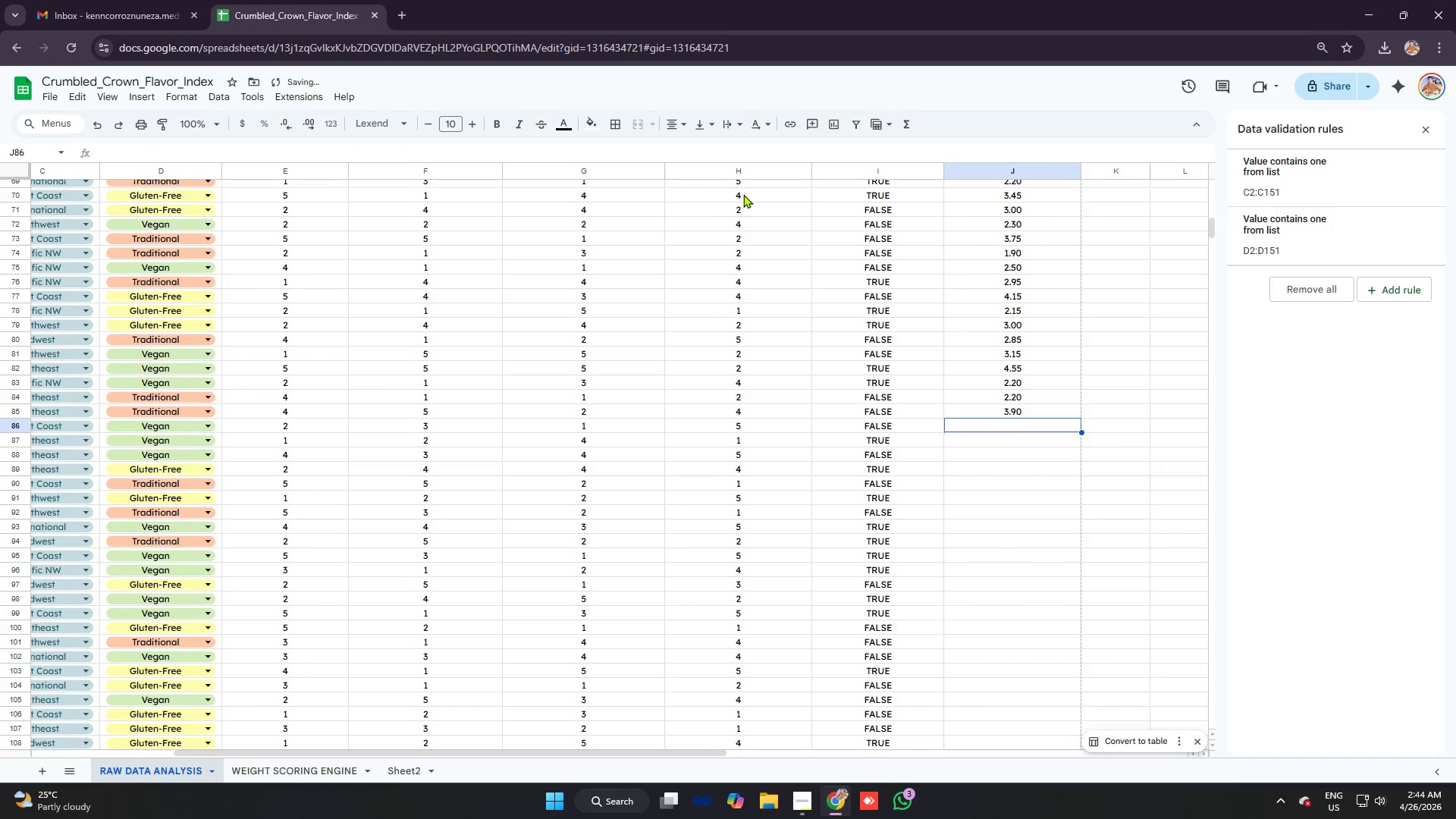 
key(Control+ControlLeft)
 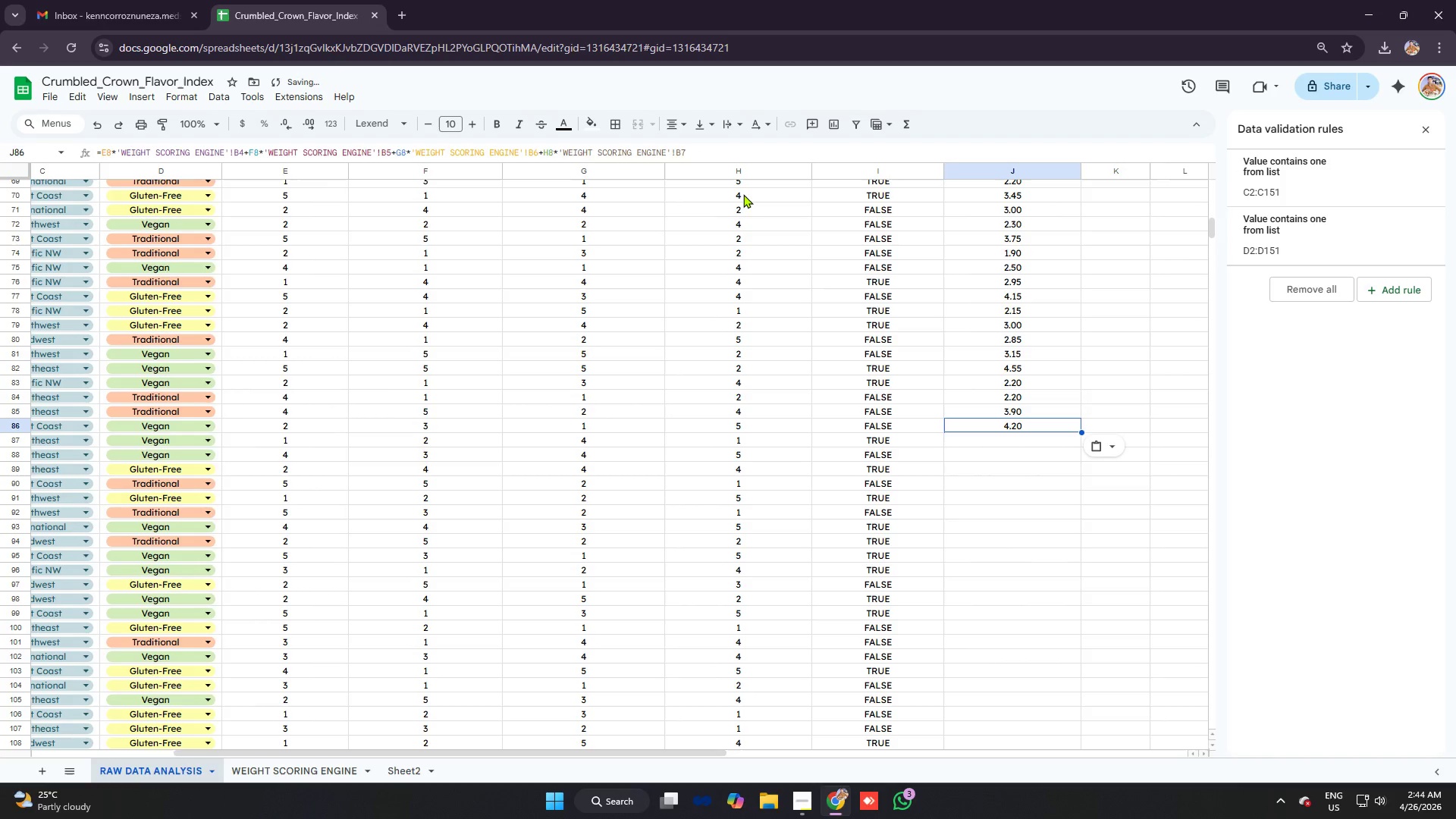 
key(Control+V)
 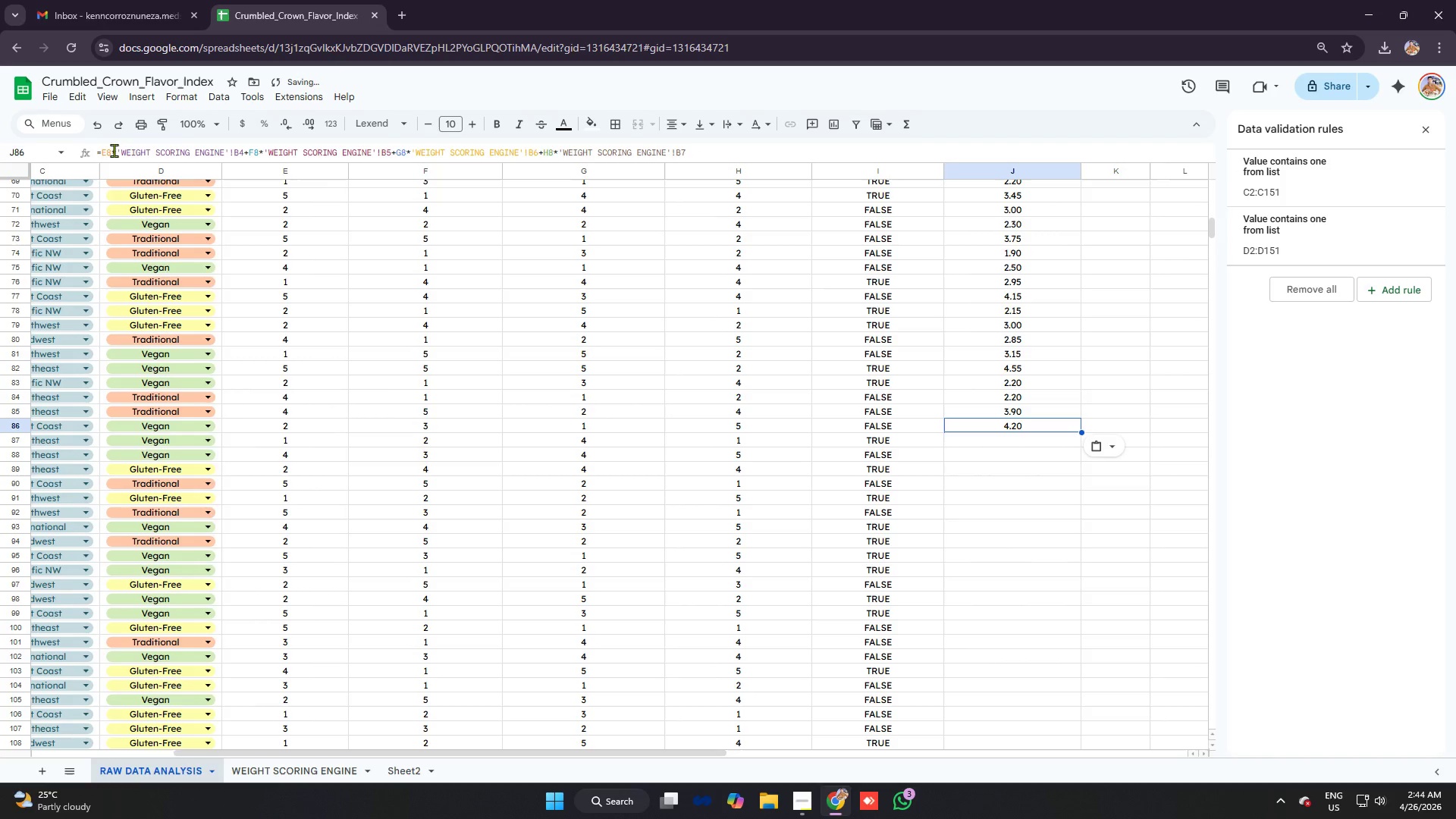 
left_click([111, 150])
 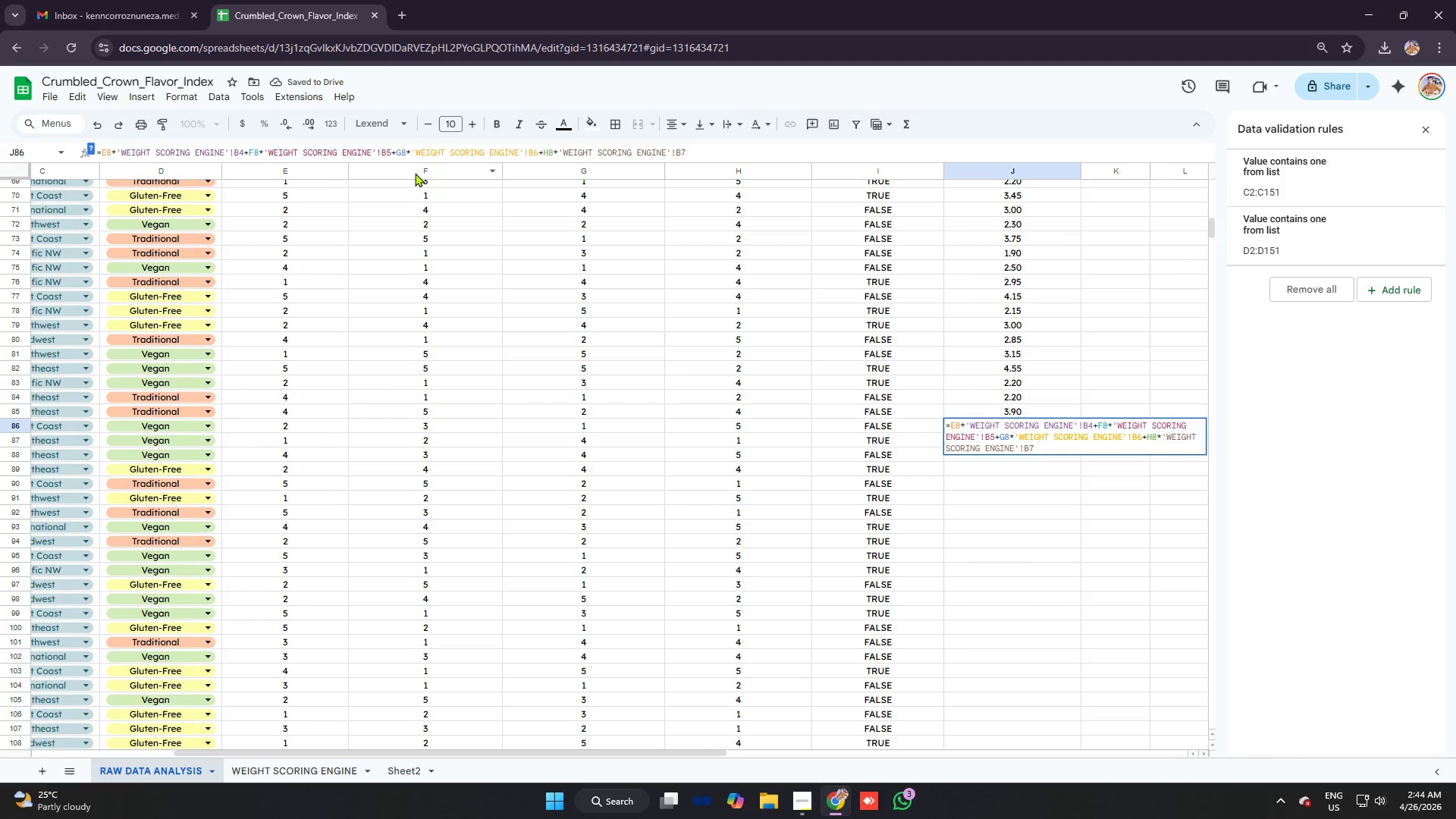 
key(6)
 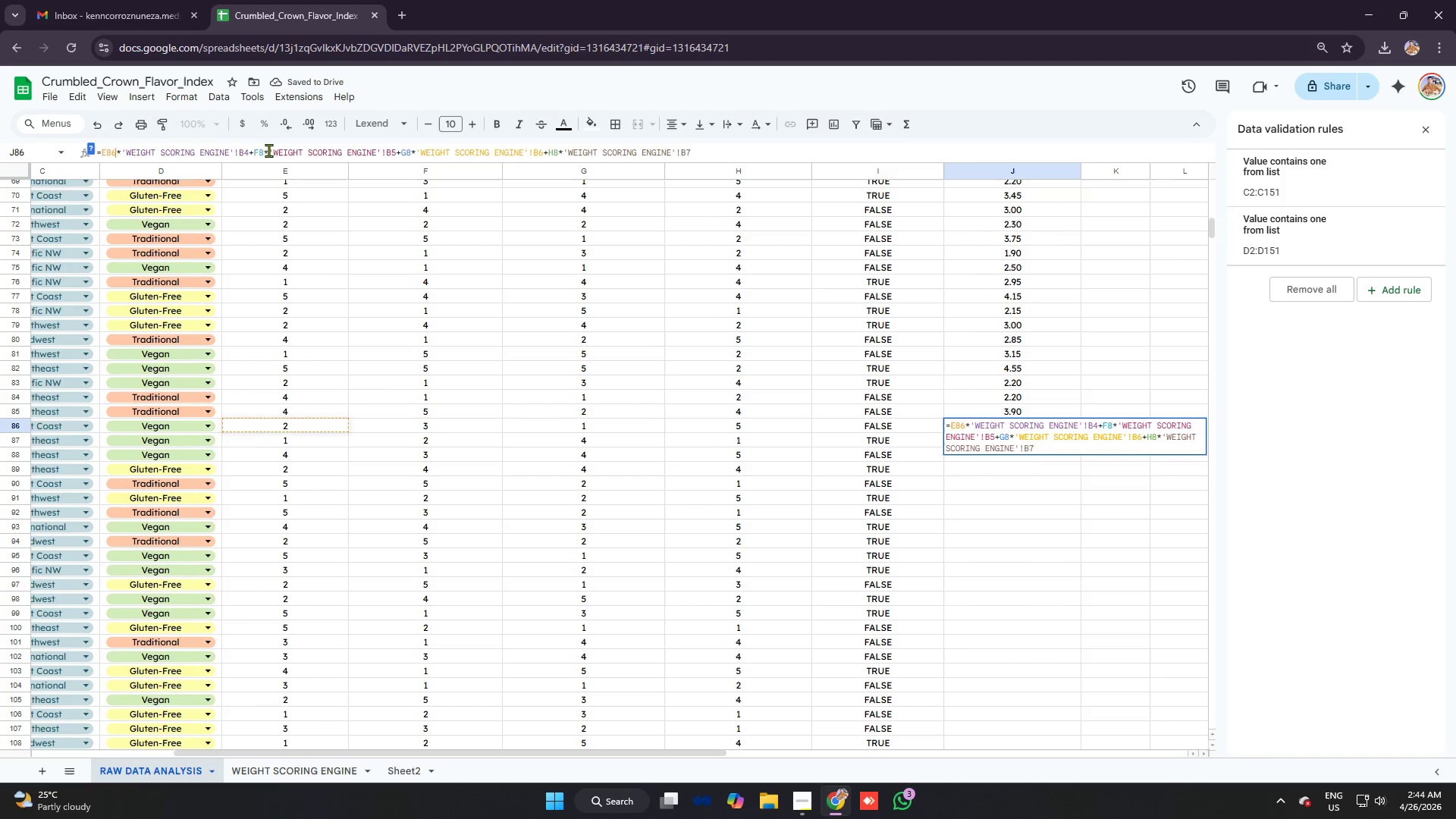 
left_click([264, 150])
 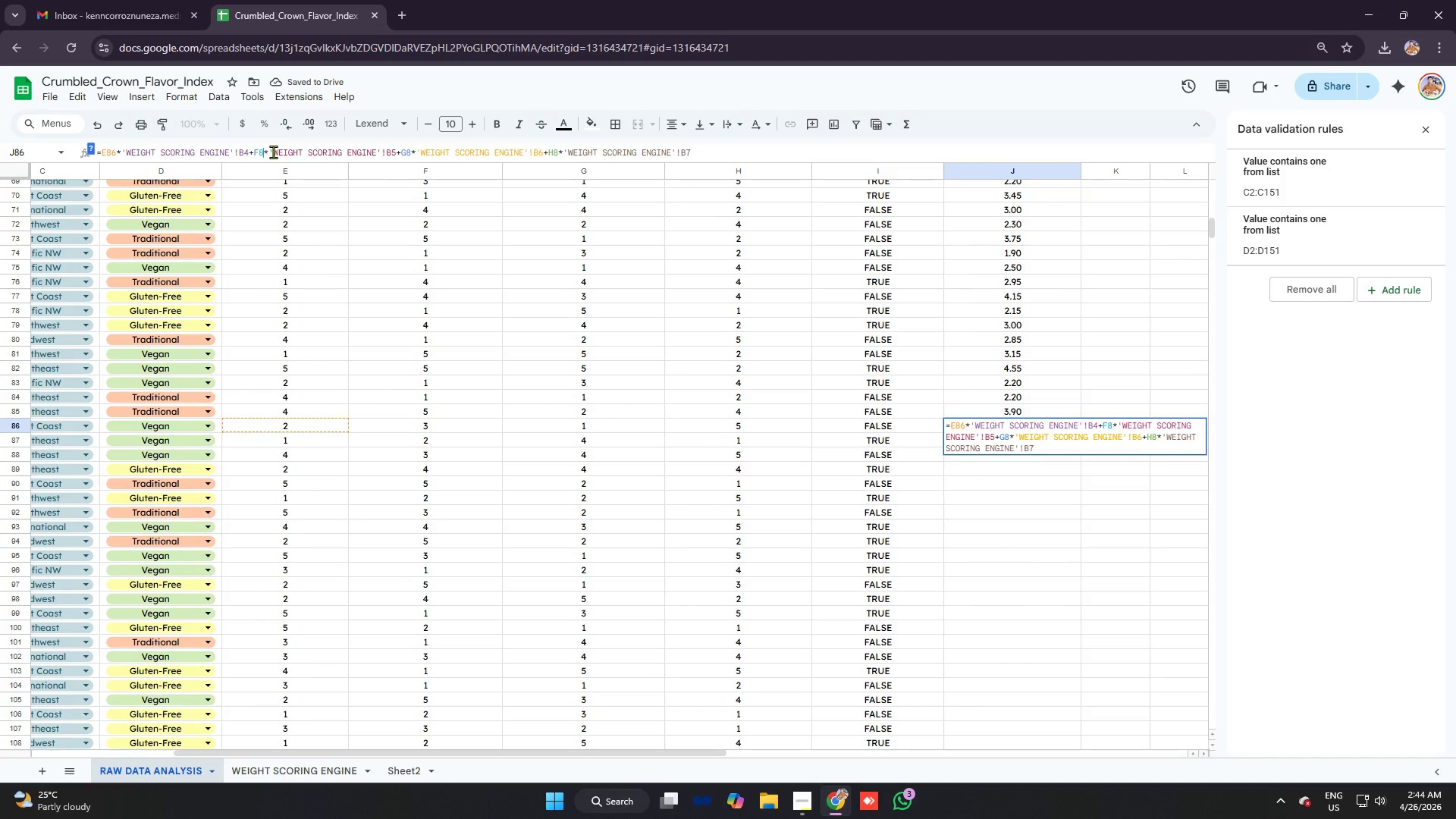 
key(6)
 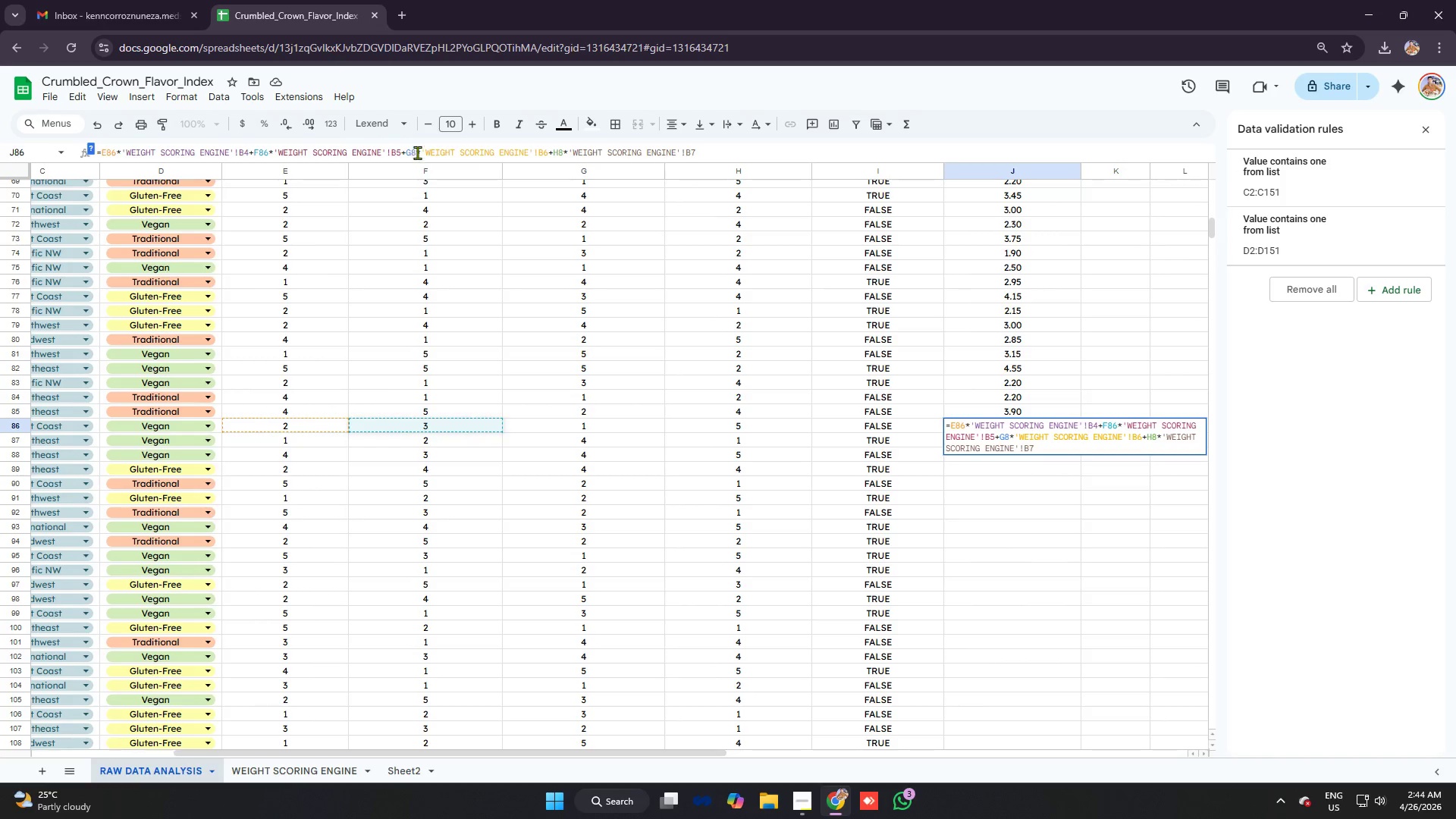 
left_click([413, 150])
 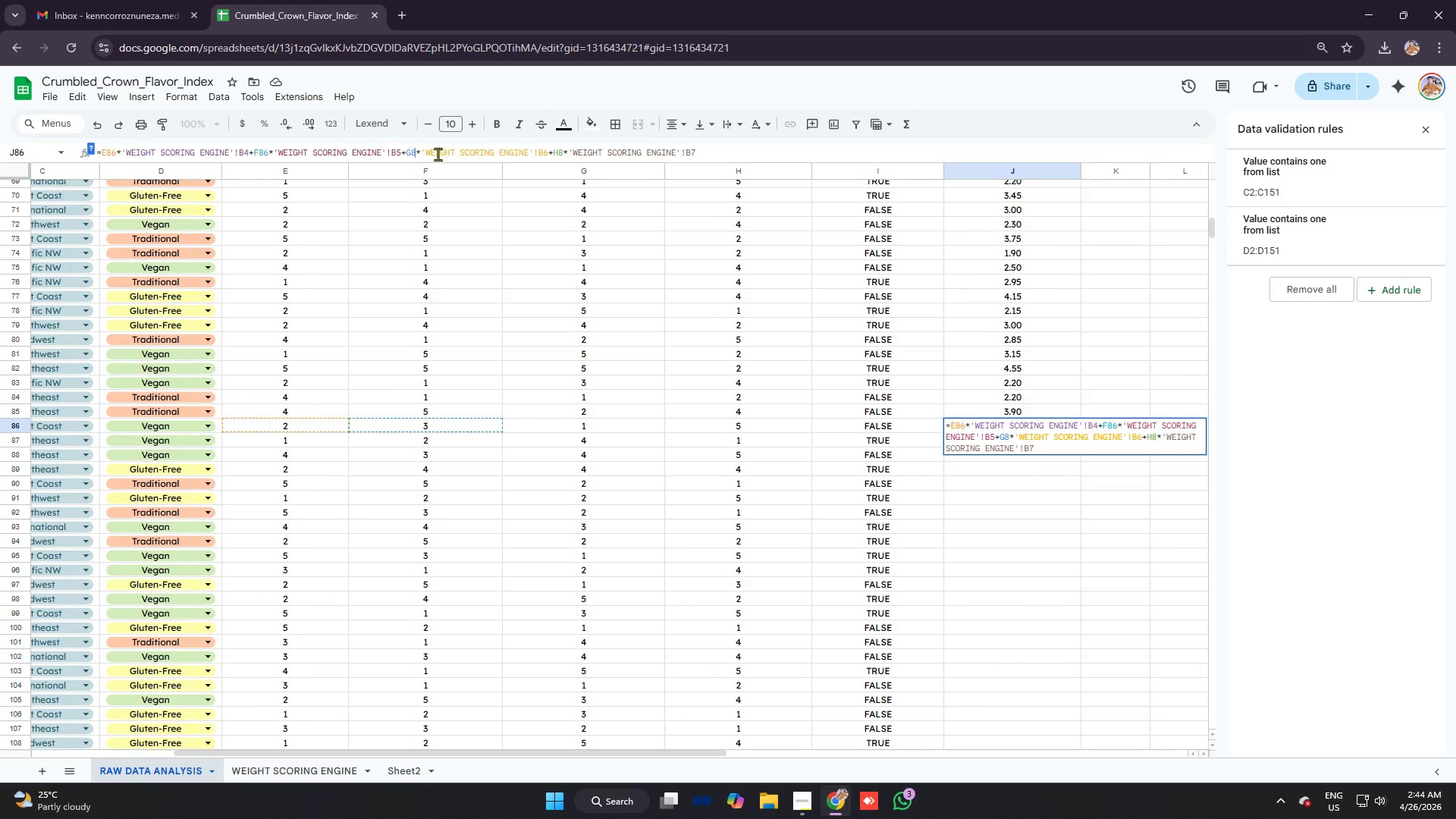 
key(6)
 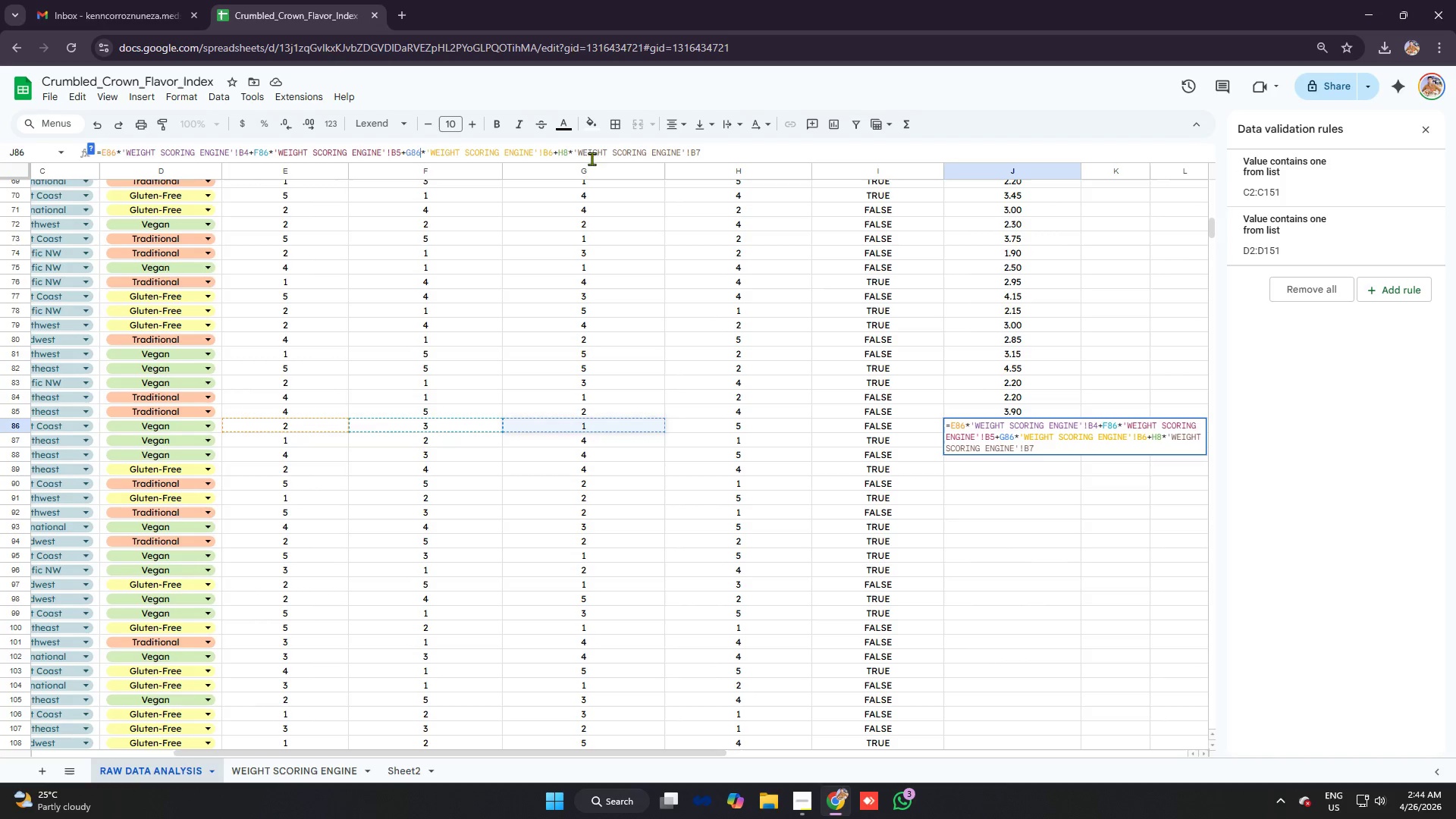 
left_click([566, 155])
 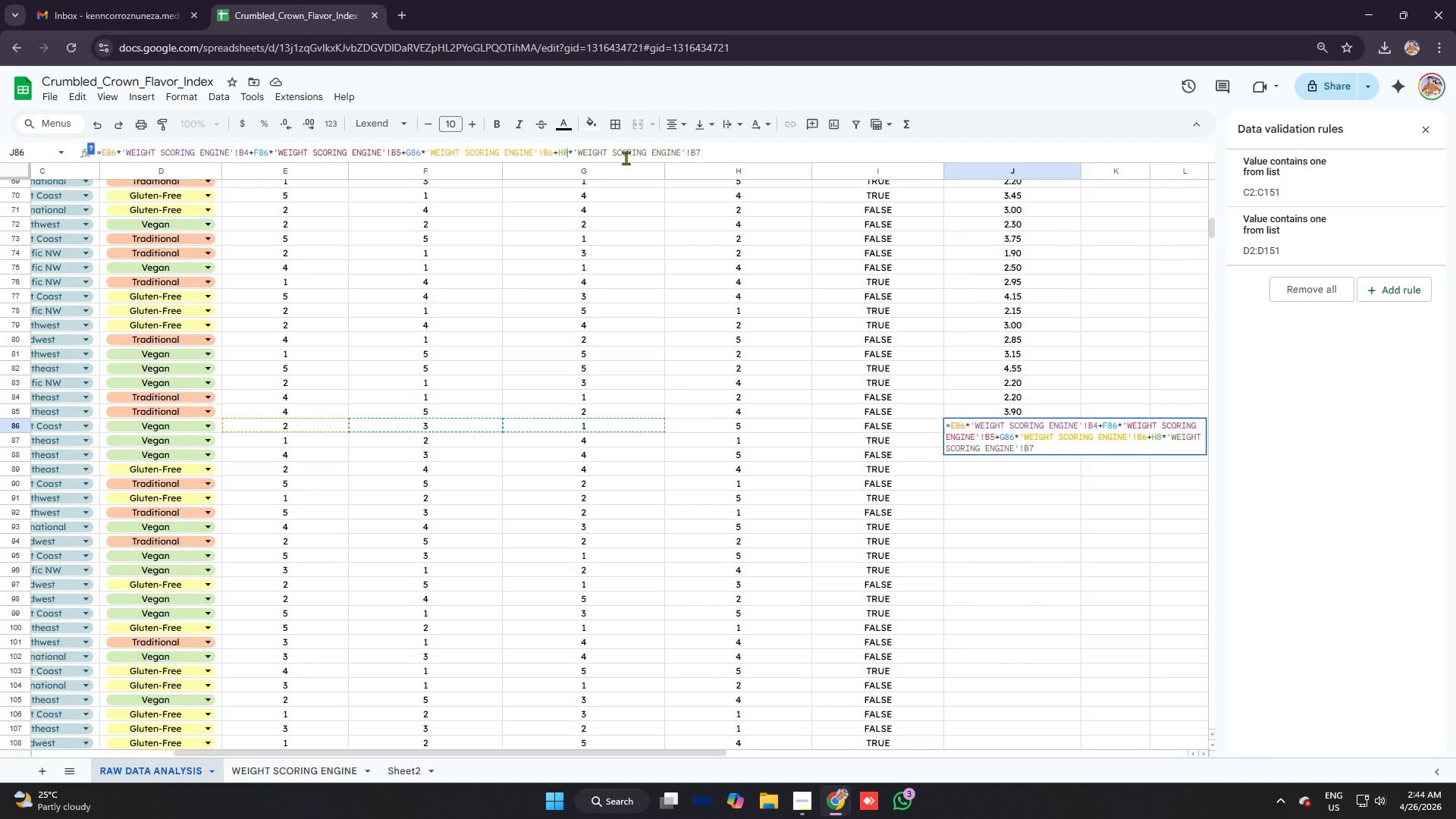 
key(6)
 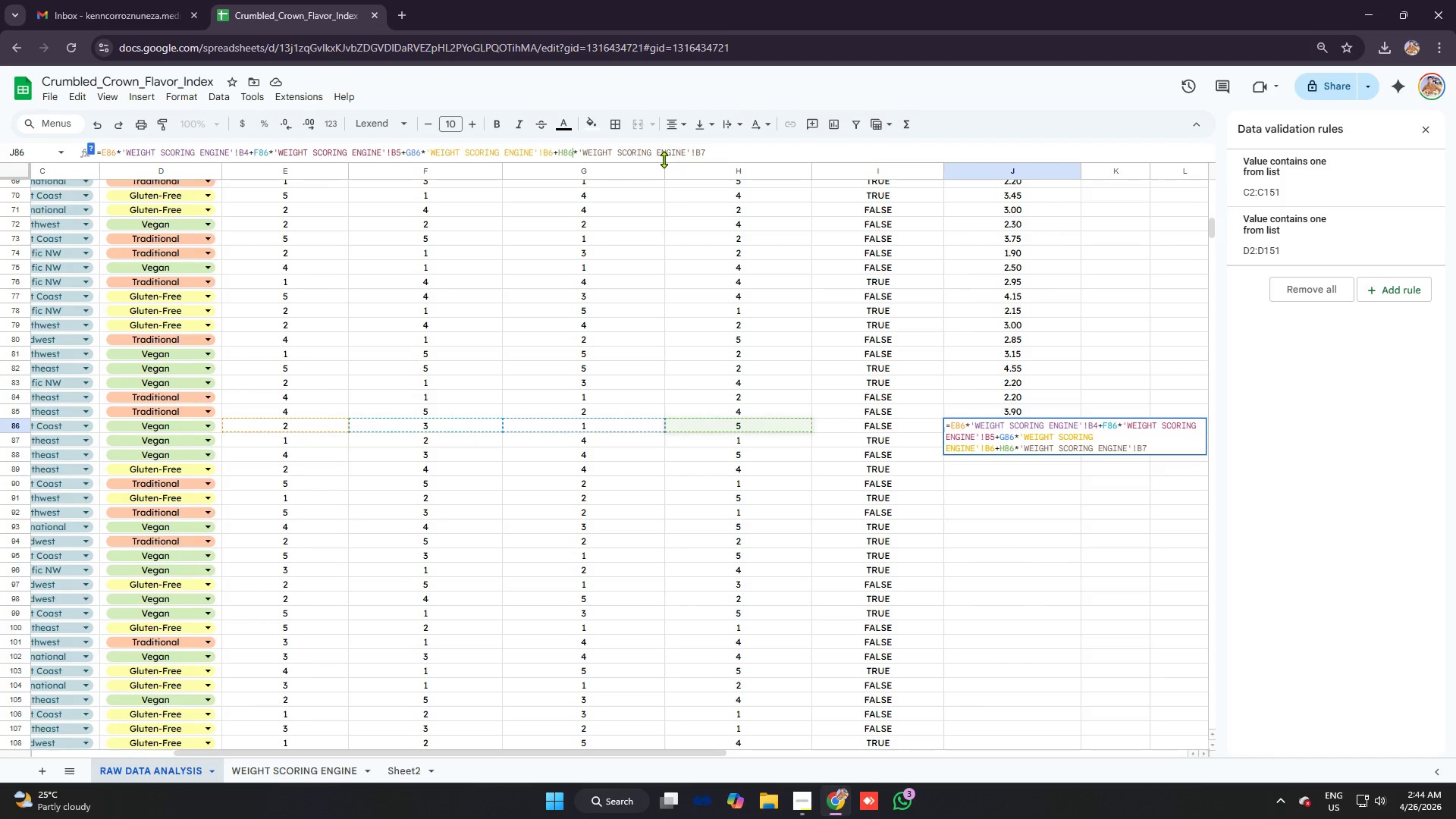 
key(Enter)
 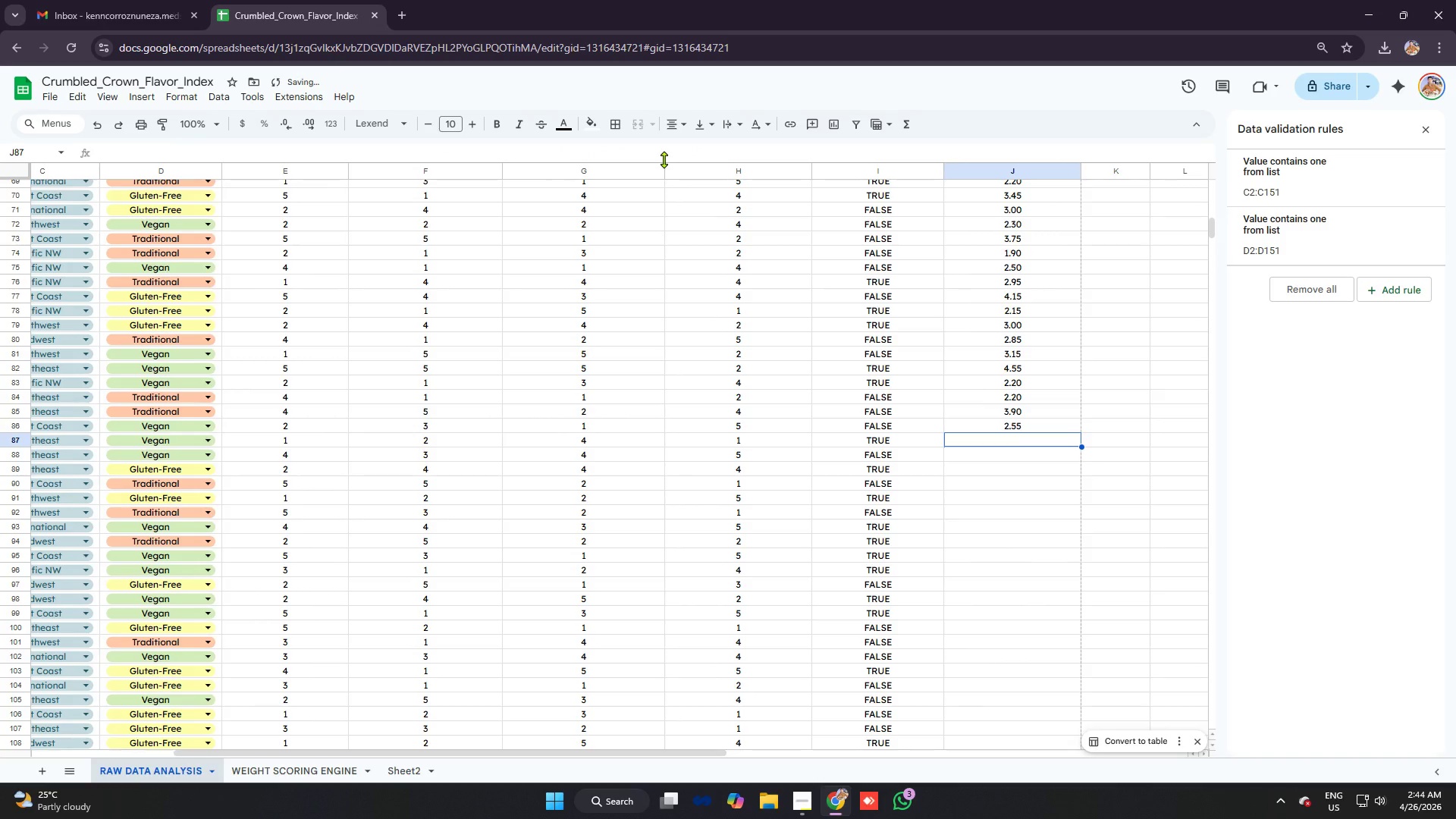 
key(Control+ControlLeft)
 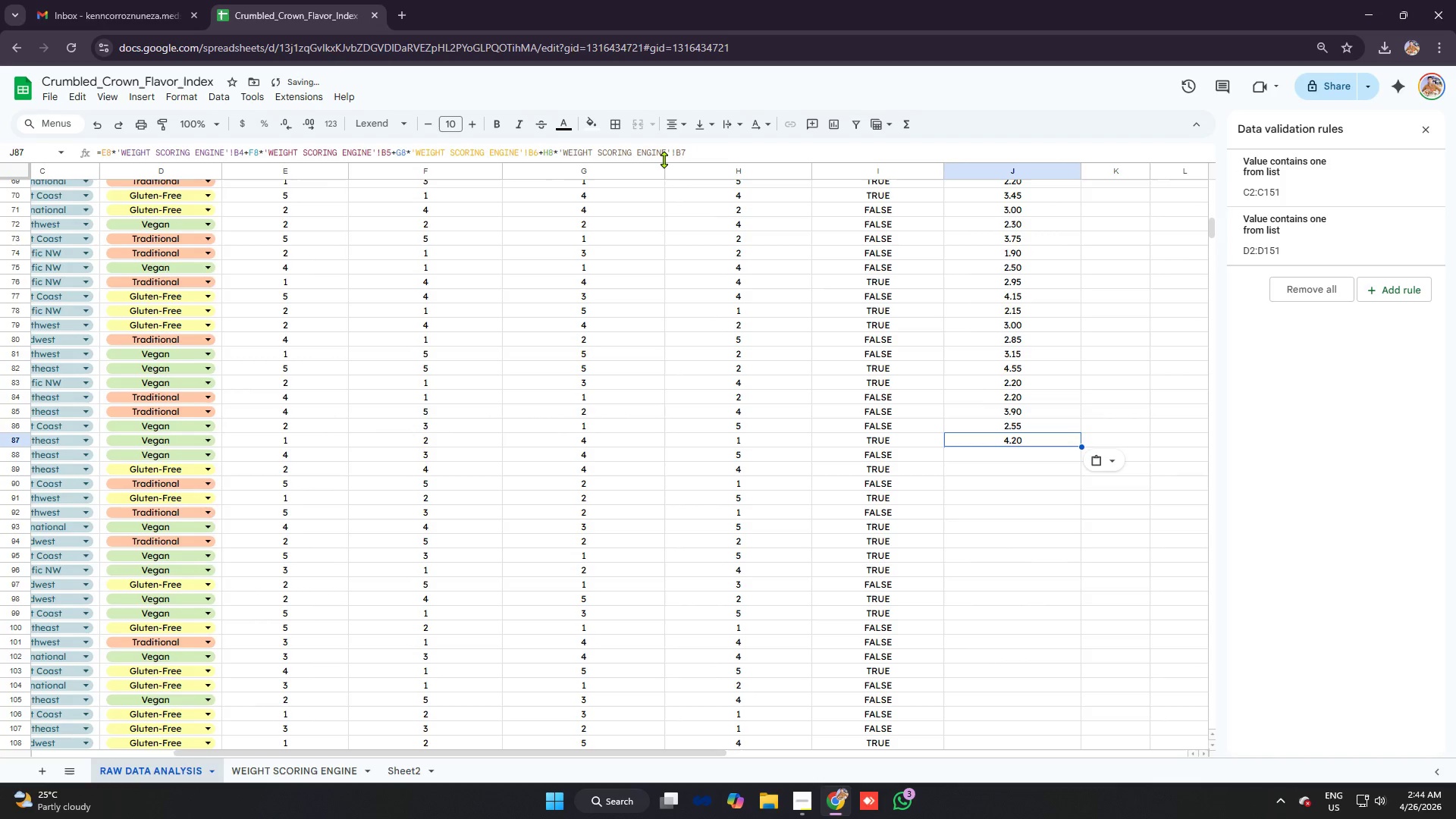 
key(Control+V)
 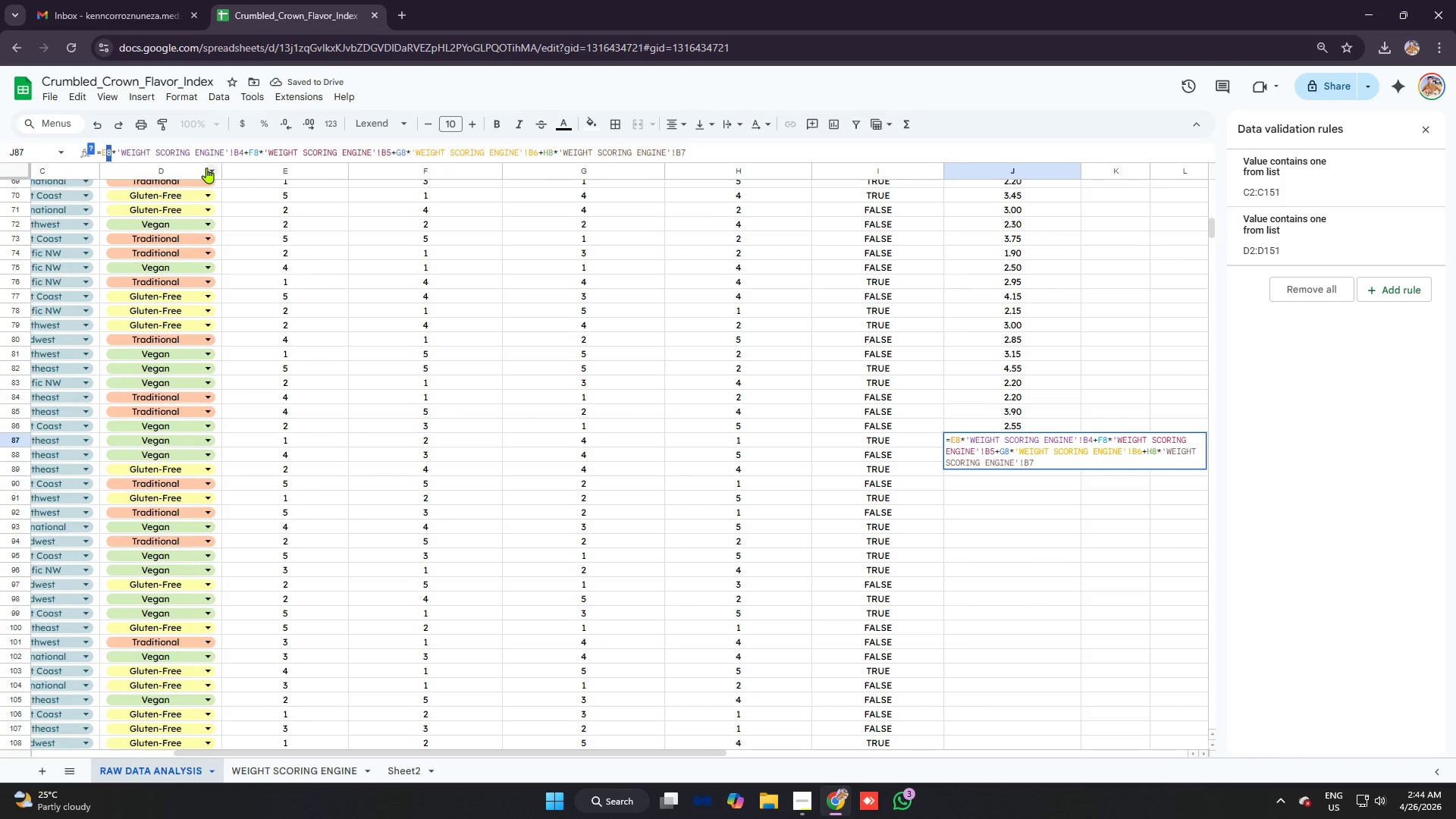 
type(87)
 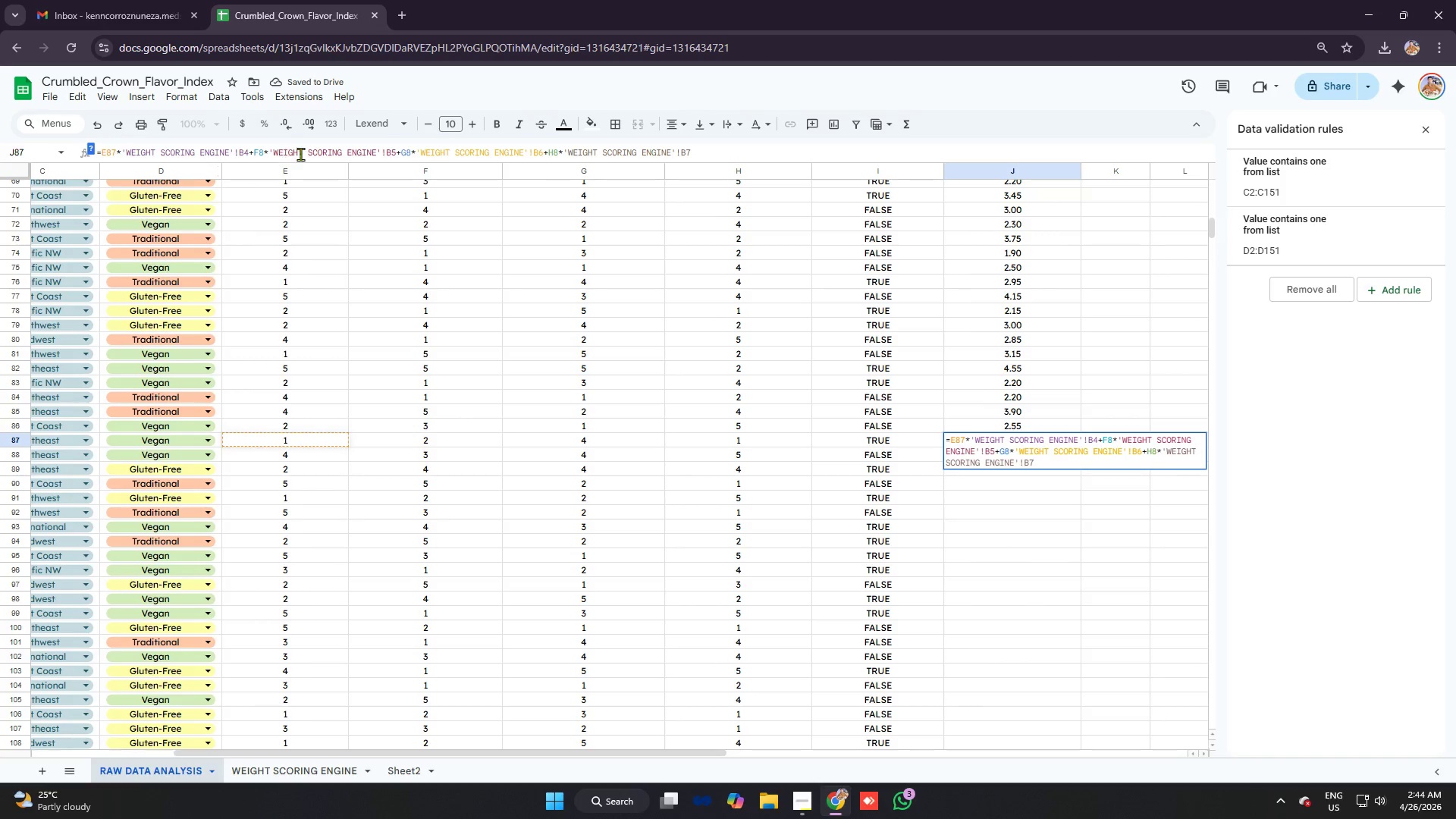 
left_click([265, 148])
 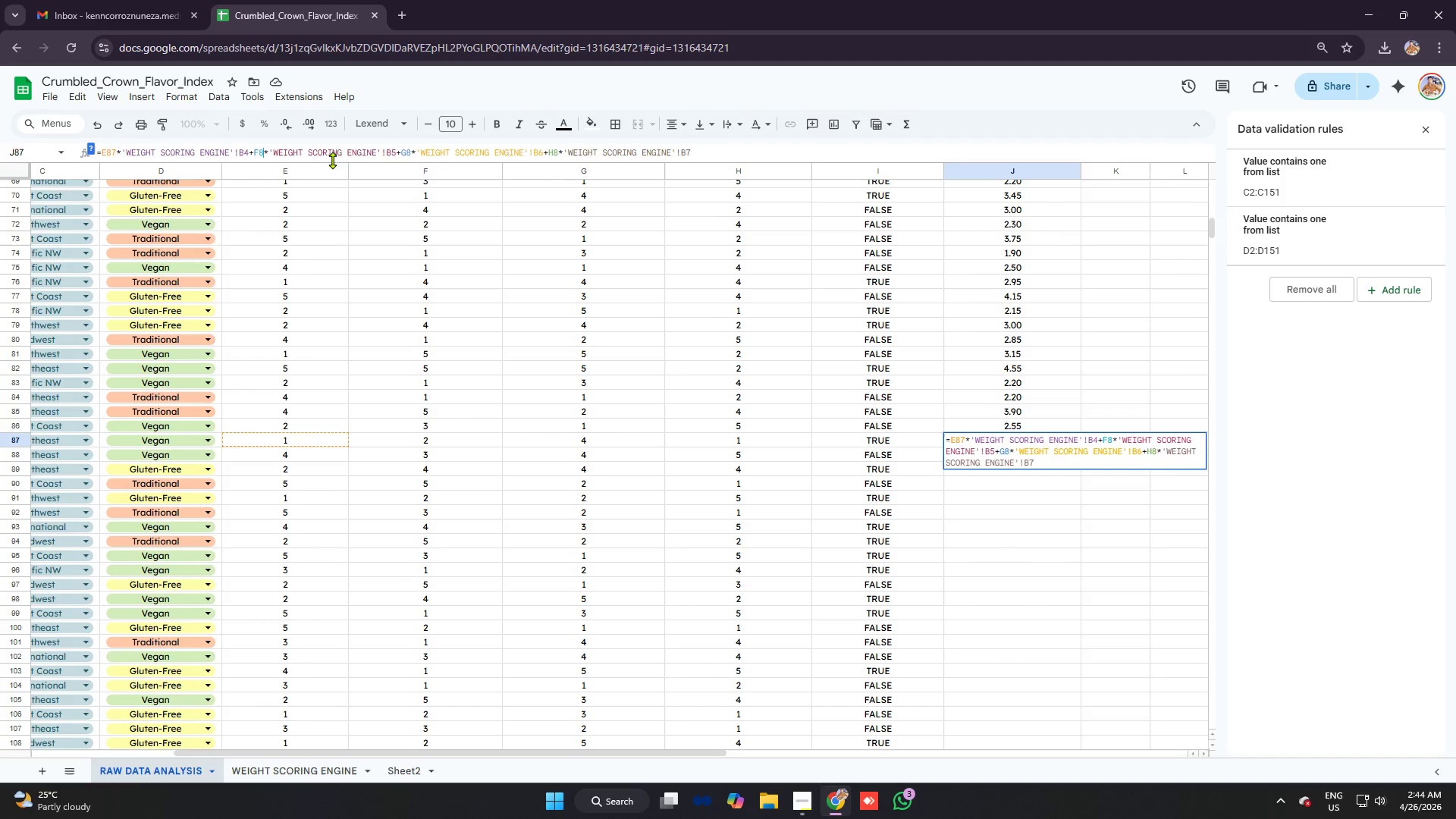 
key(7)
 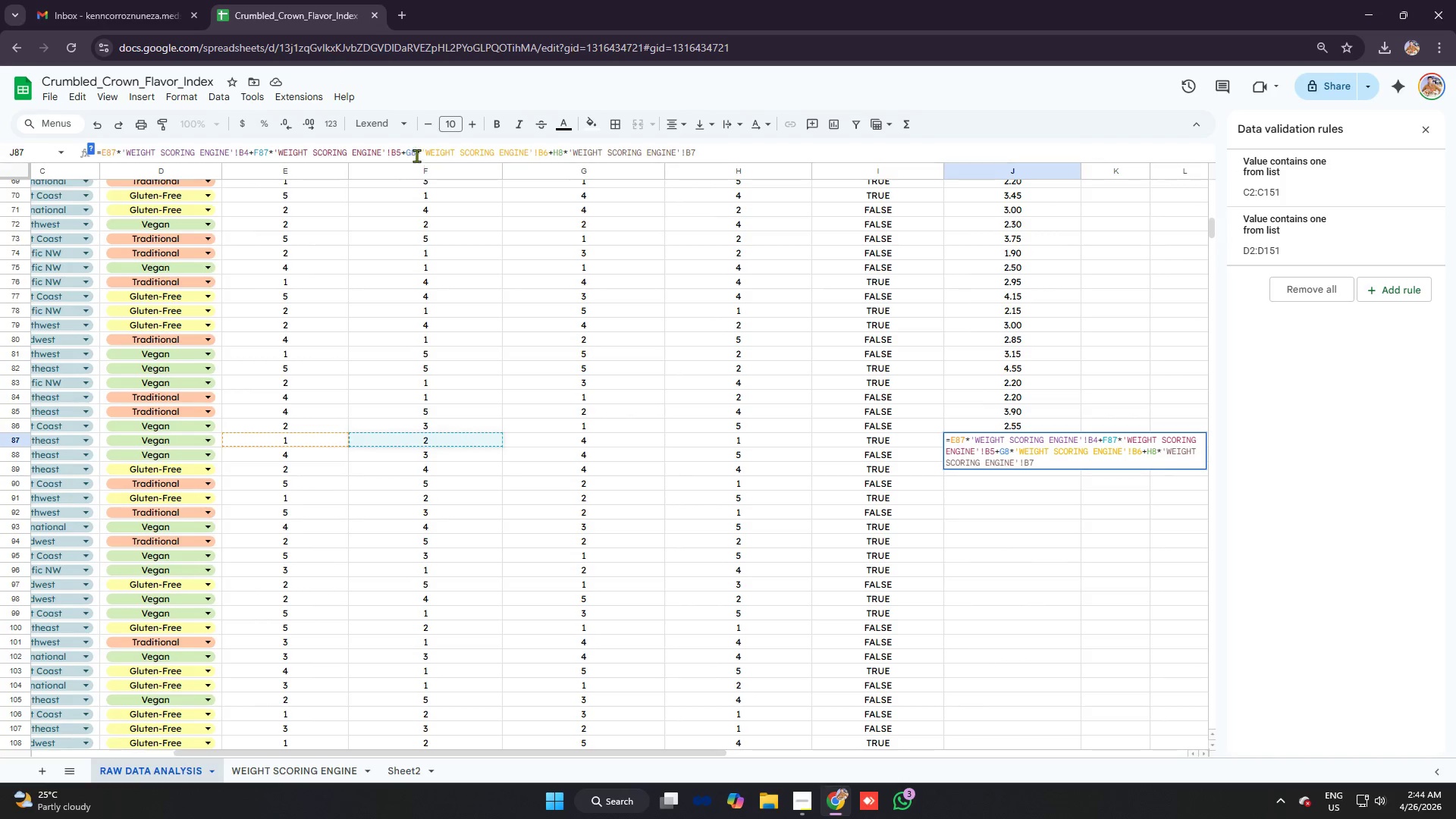 
left_click([416, 155])
 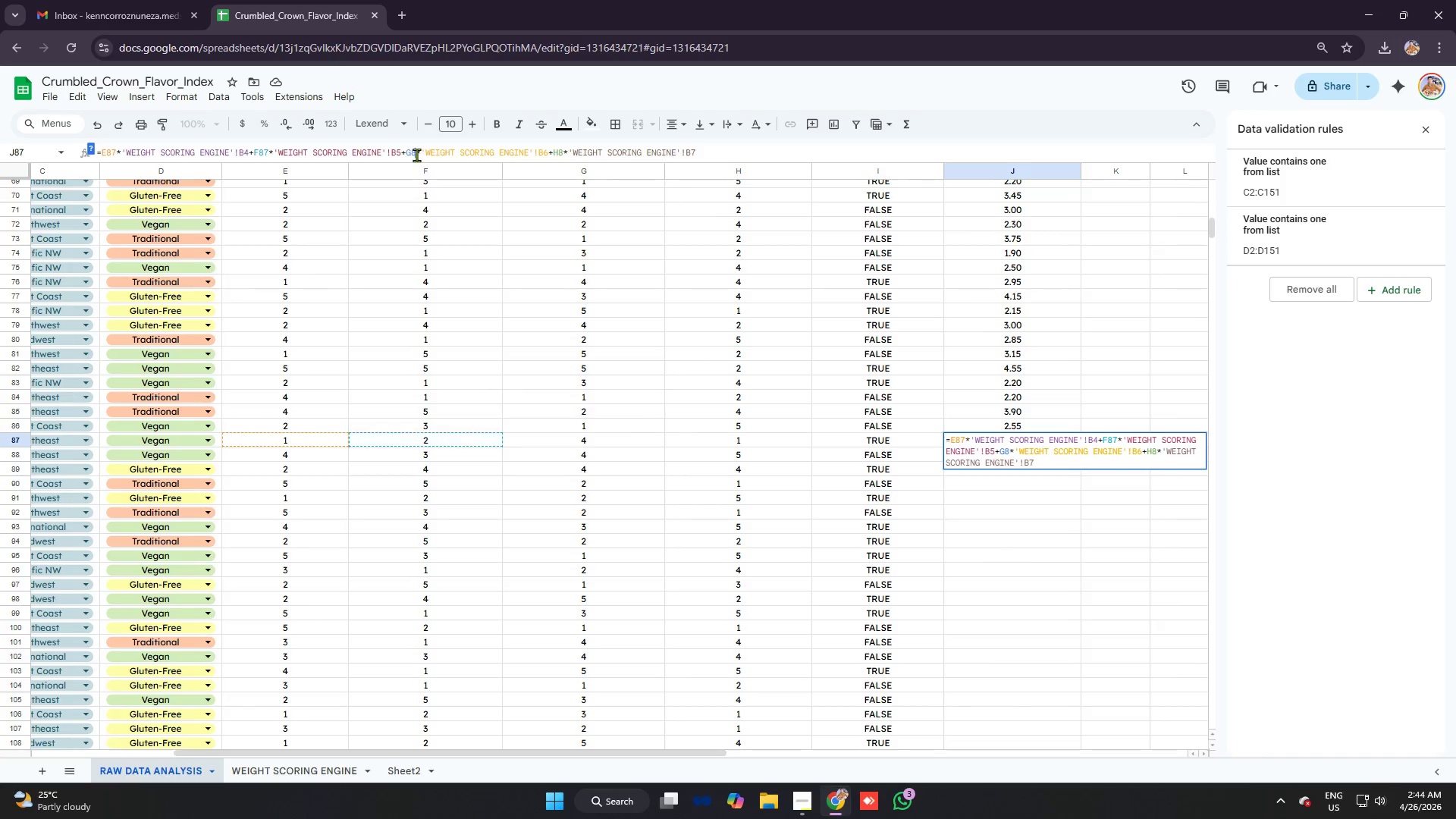 
key(7)
 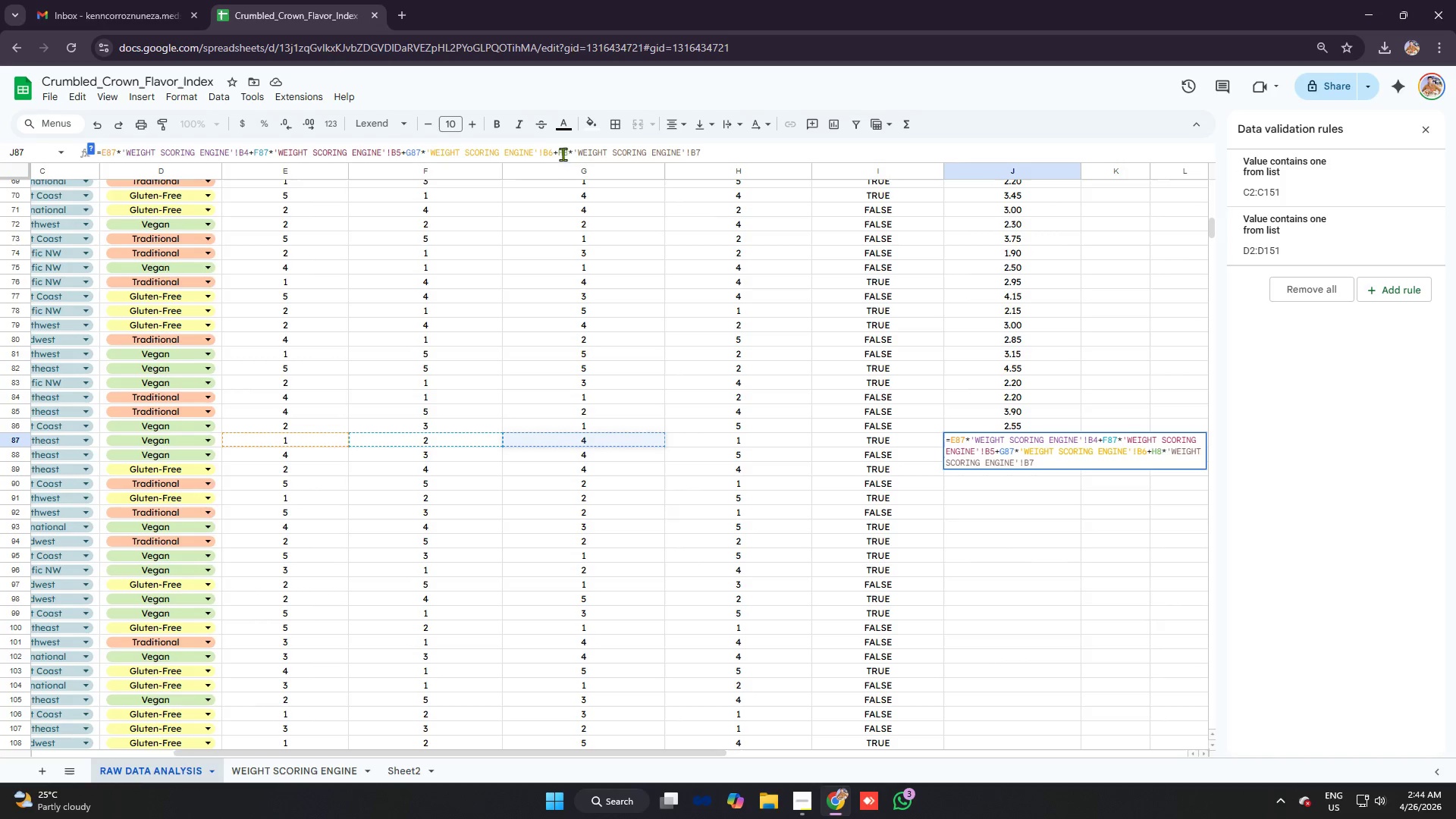 
left_click([569, 151])
 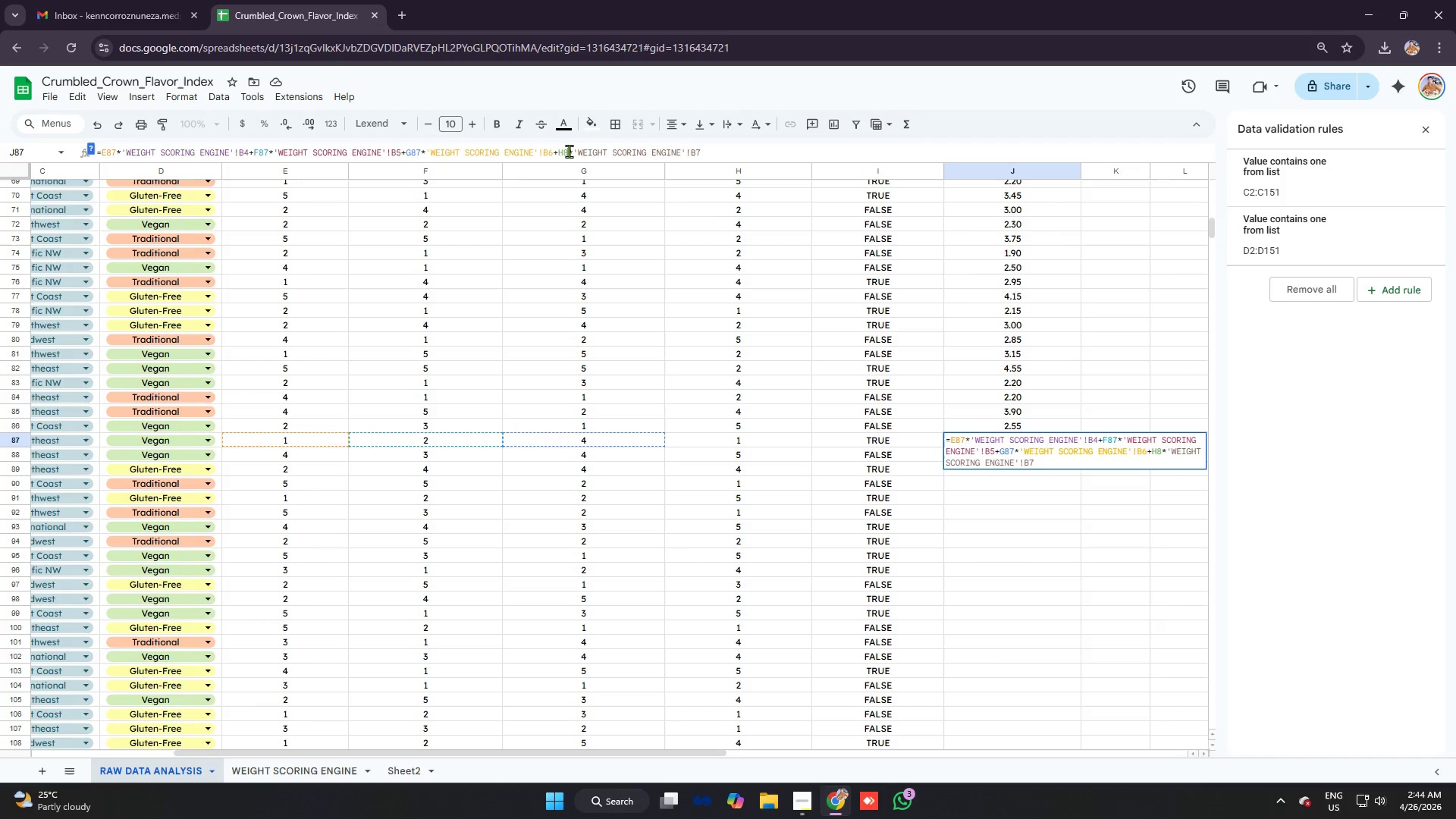 
key(7)
 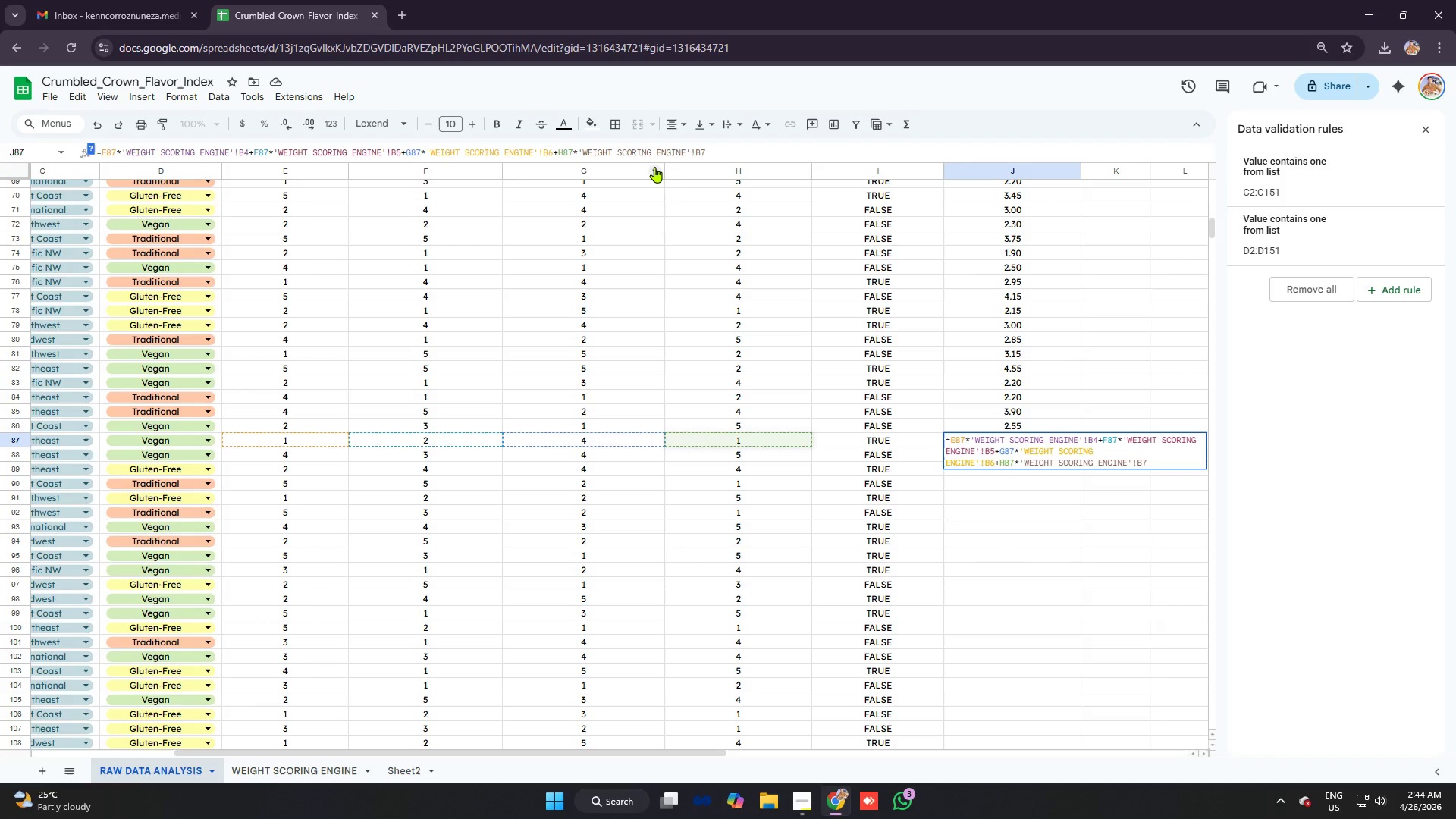 
key(Enter)
 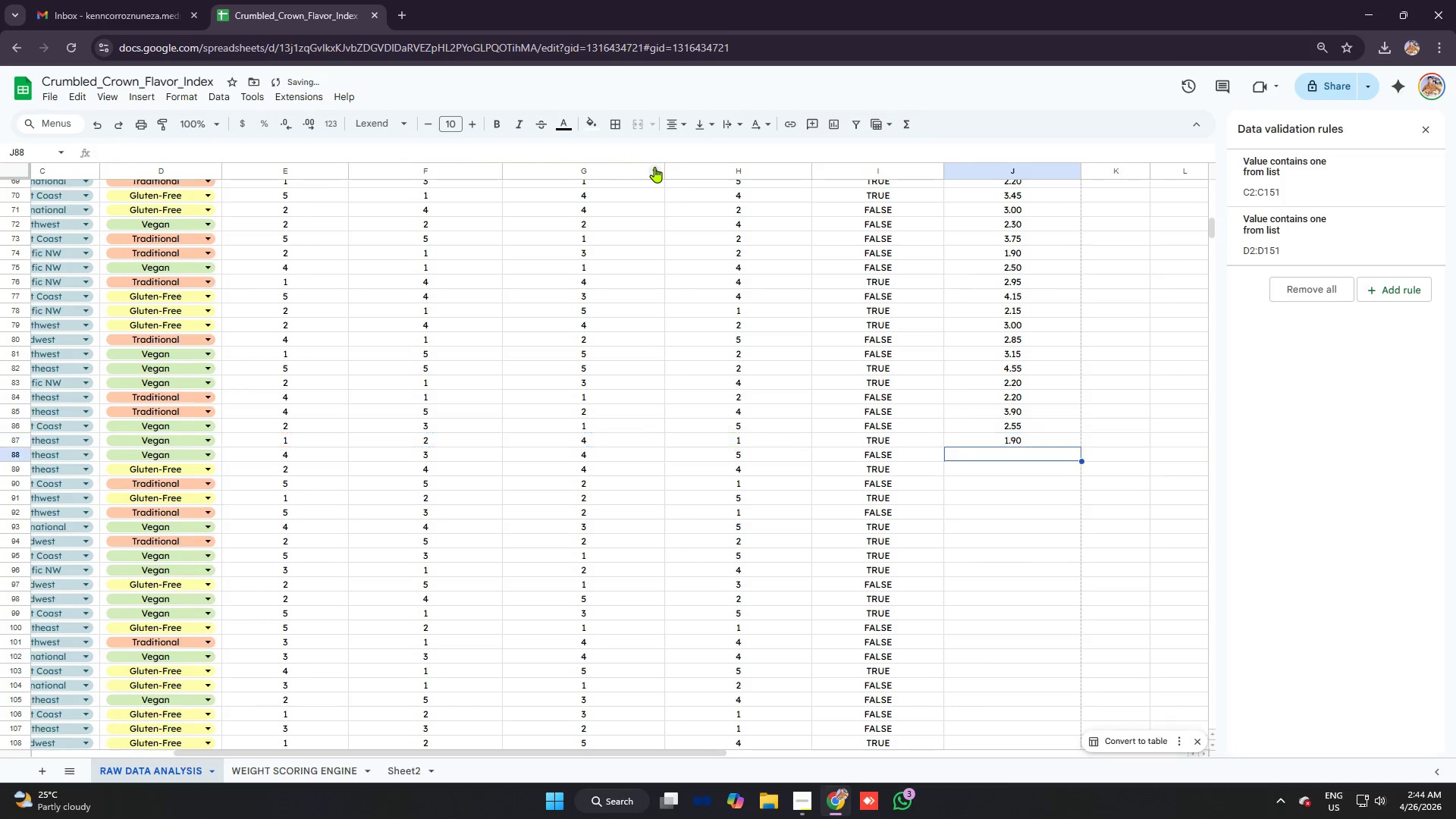 
key(Control+ControlLeft)
 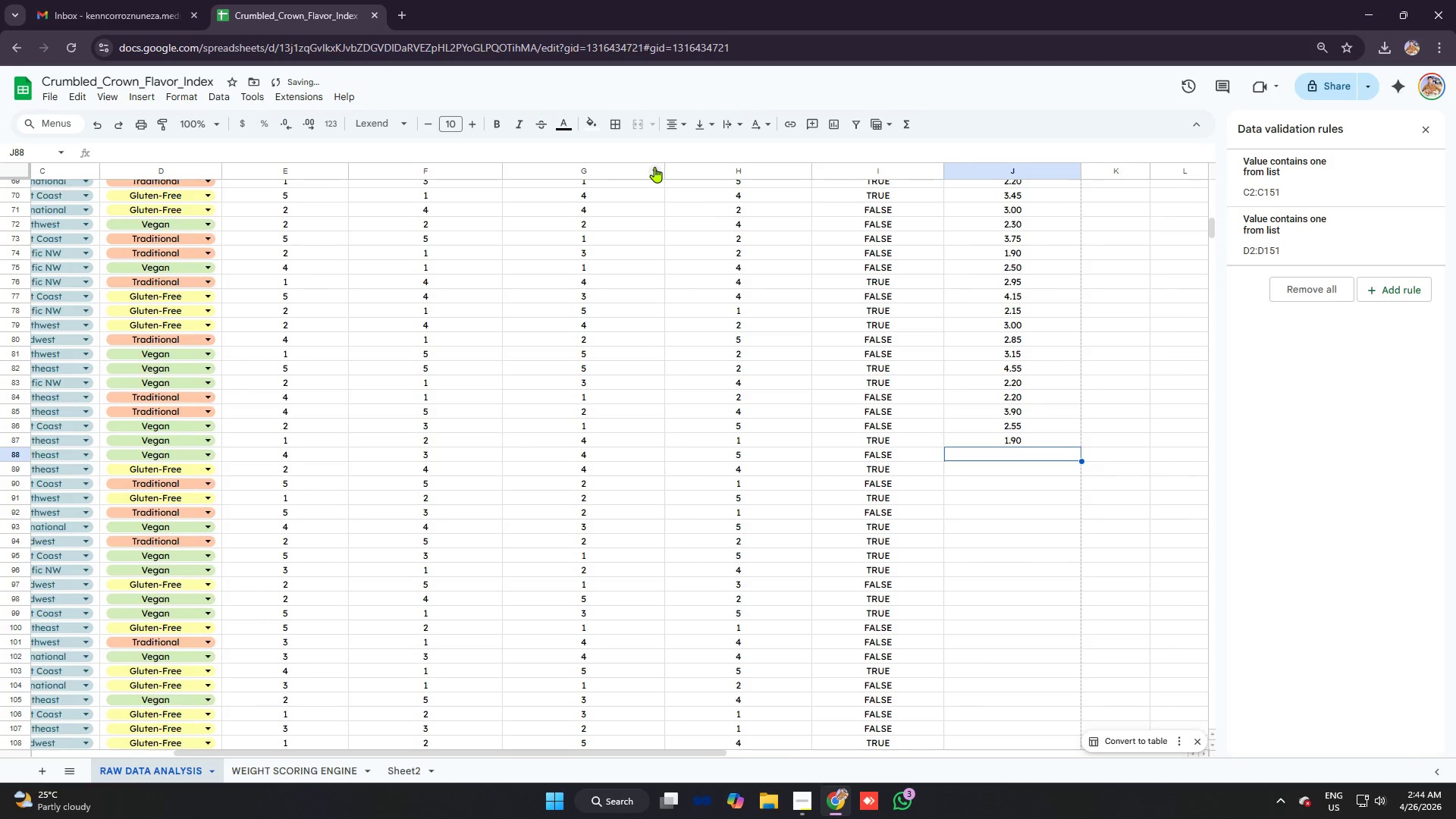 
key(Control+V)
 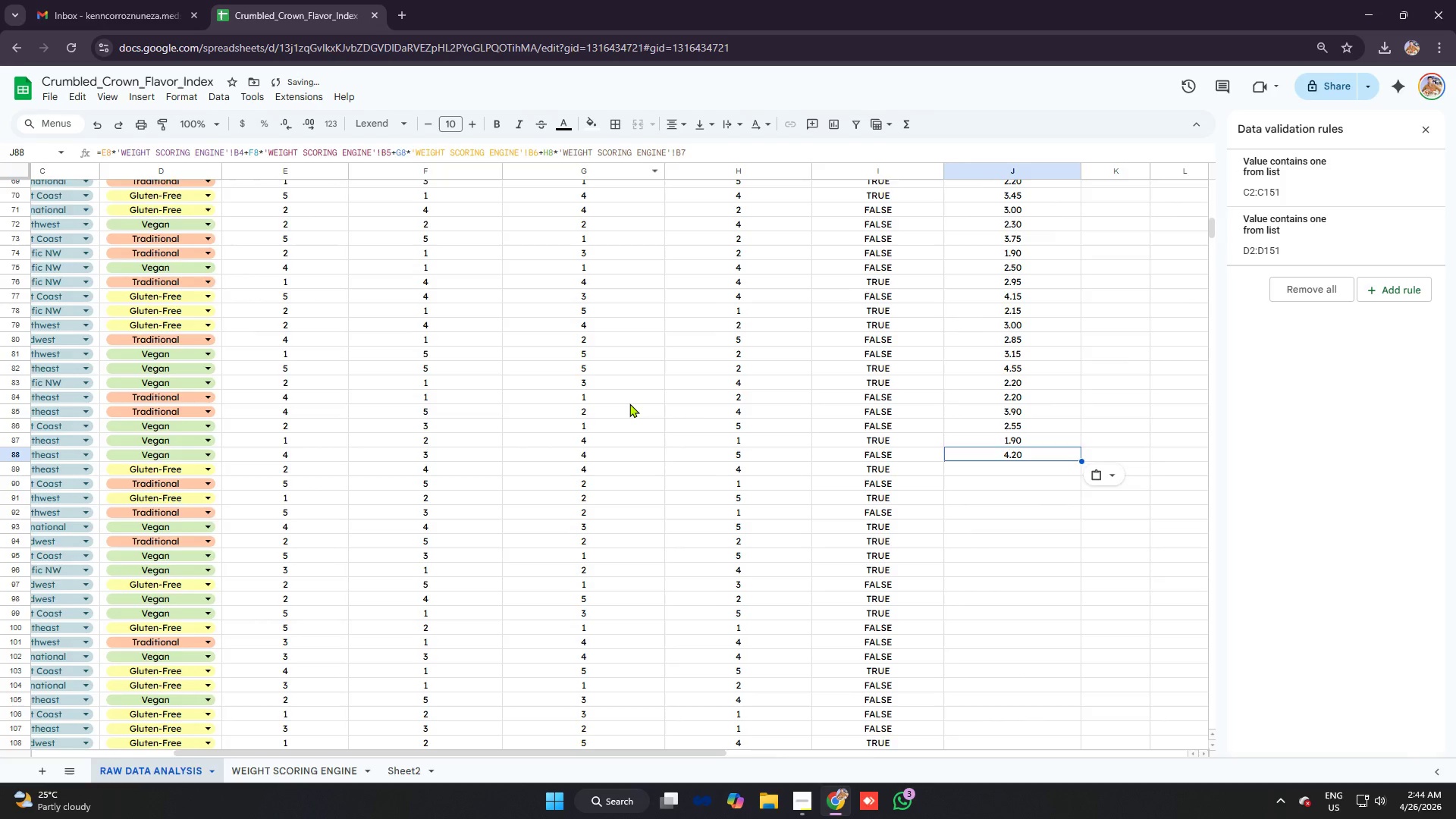 
scroll: coordinate [629, 403], scroll_direction: down, amount: 3.0
 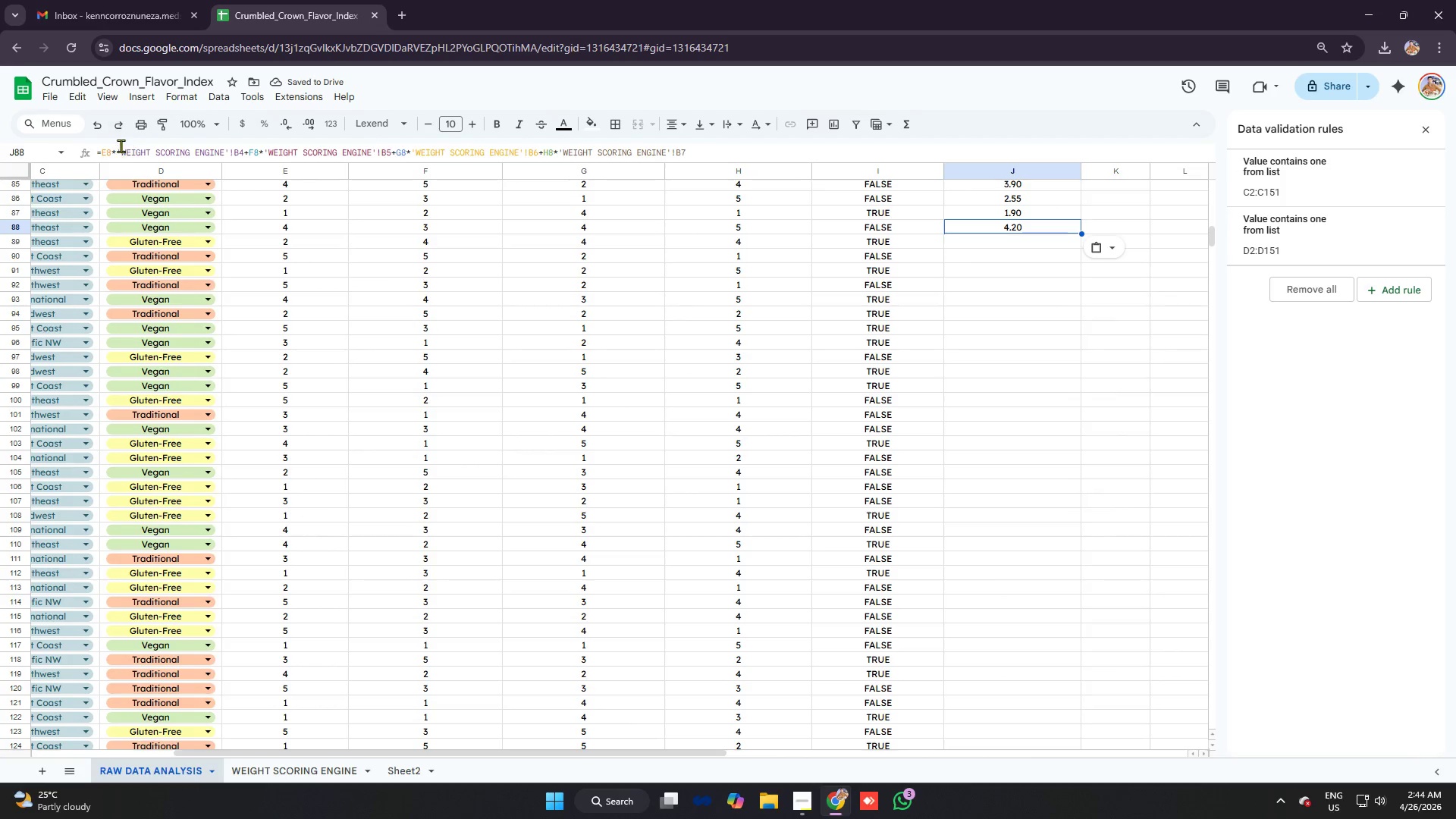 
left_click([113, 150])
 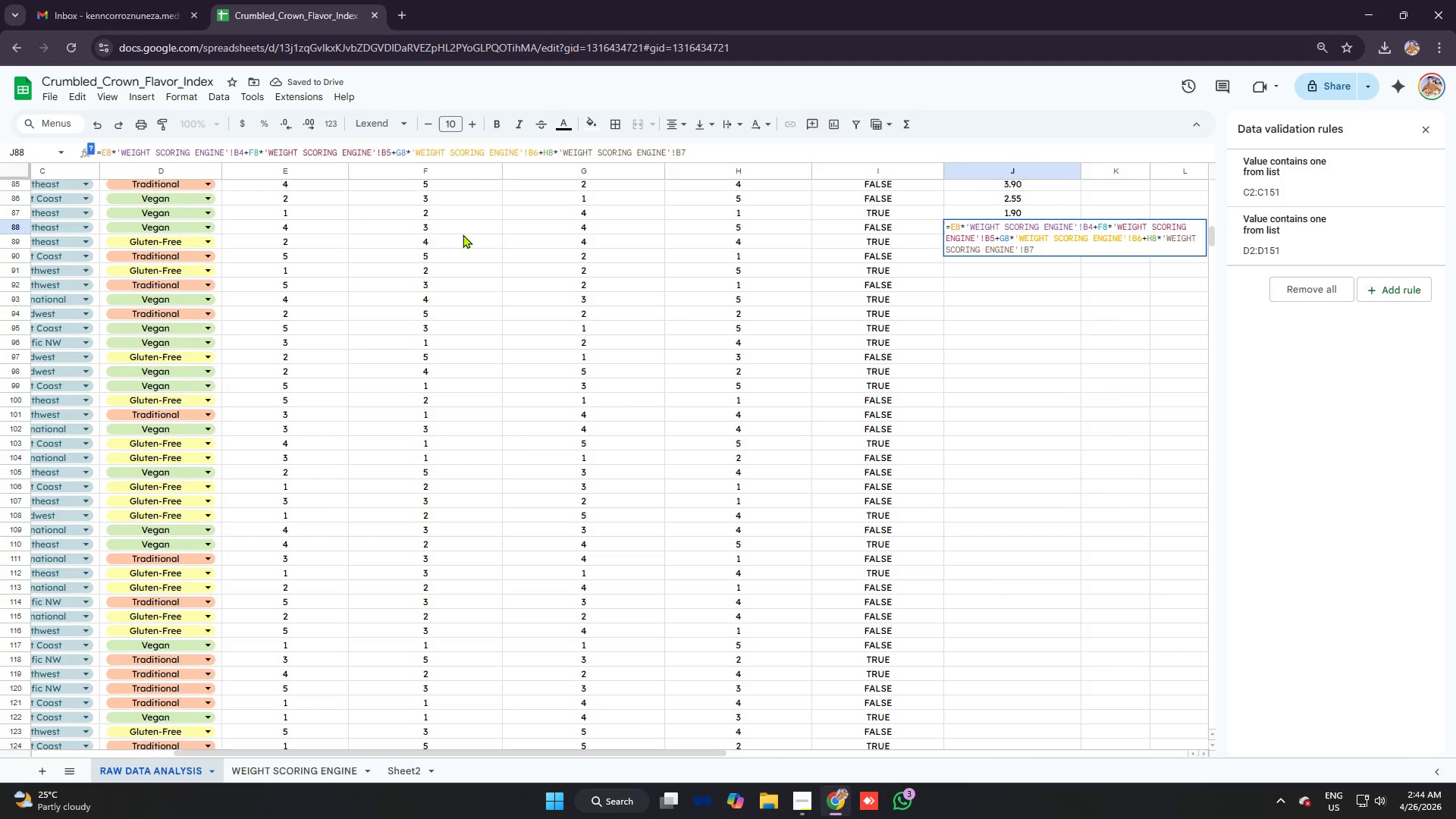 
key(8)
 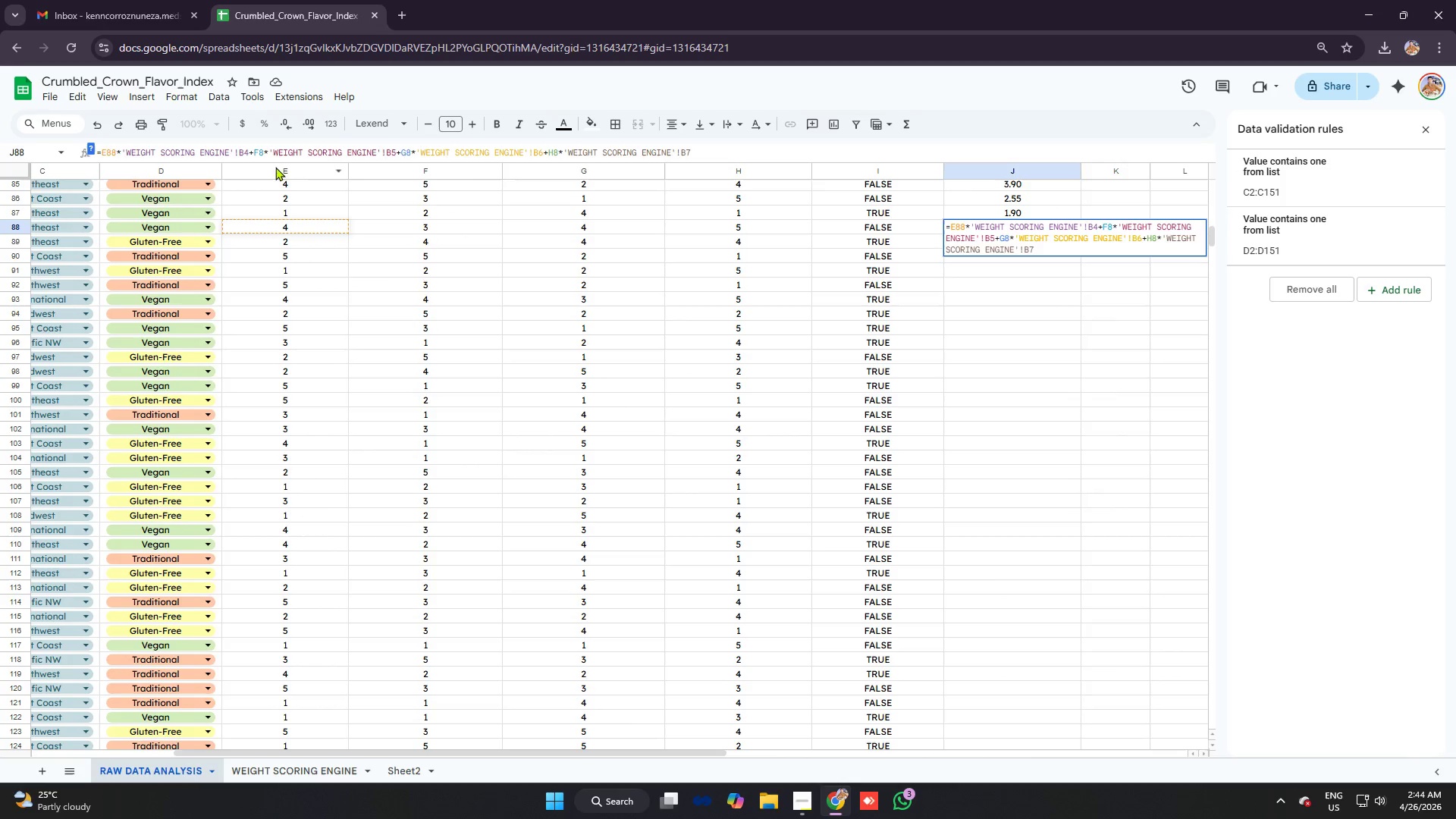 
left_click([265, 154])
 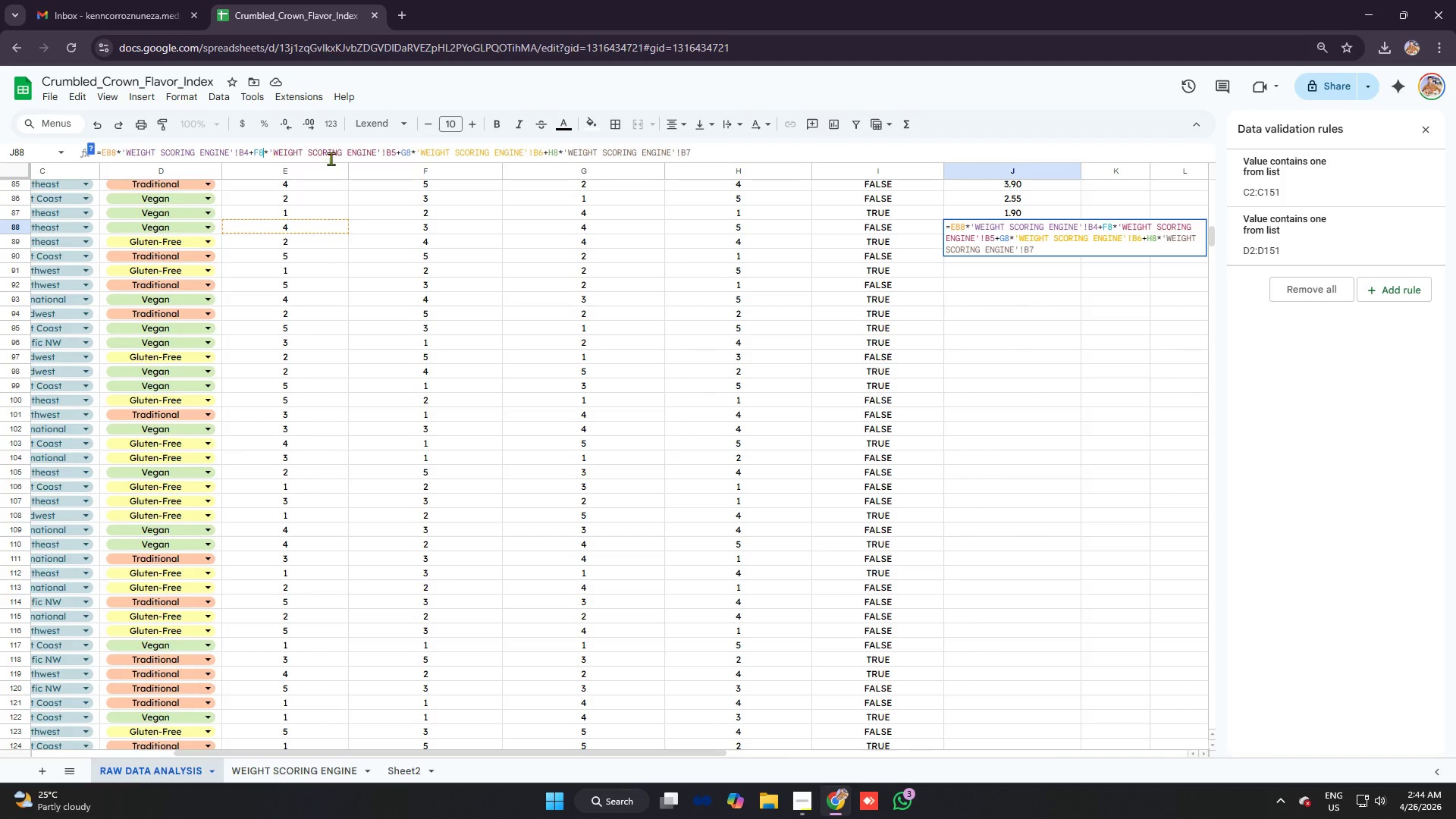 
key(8)
 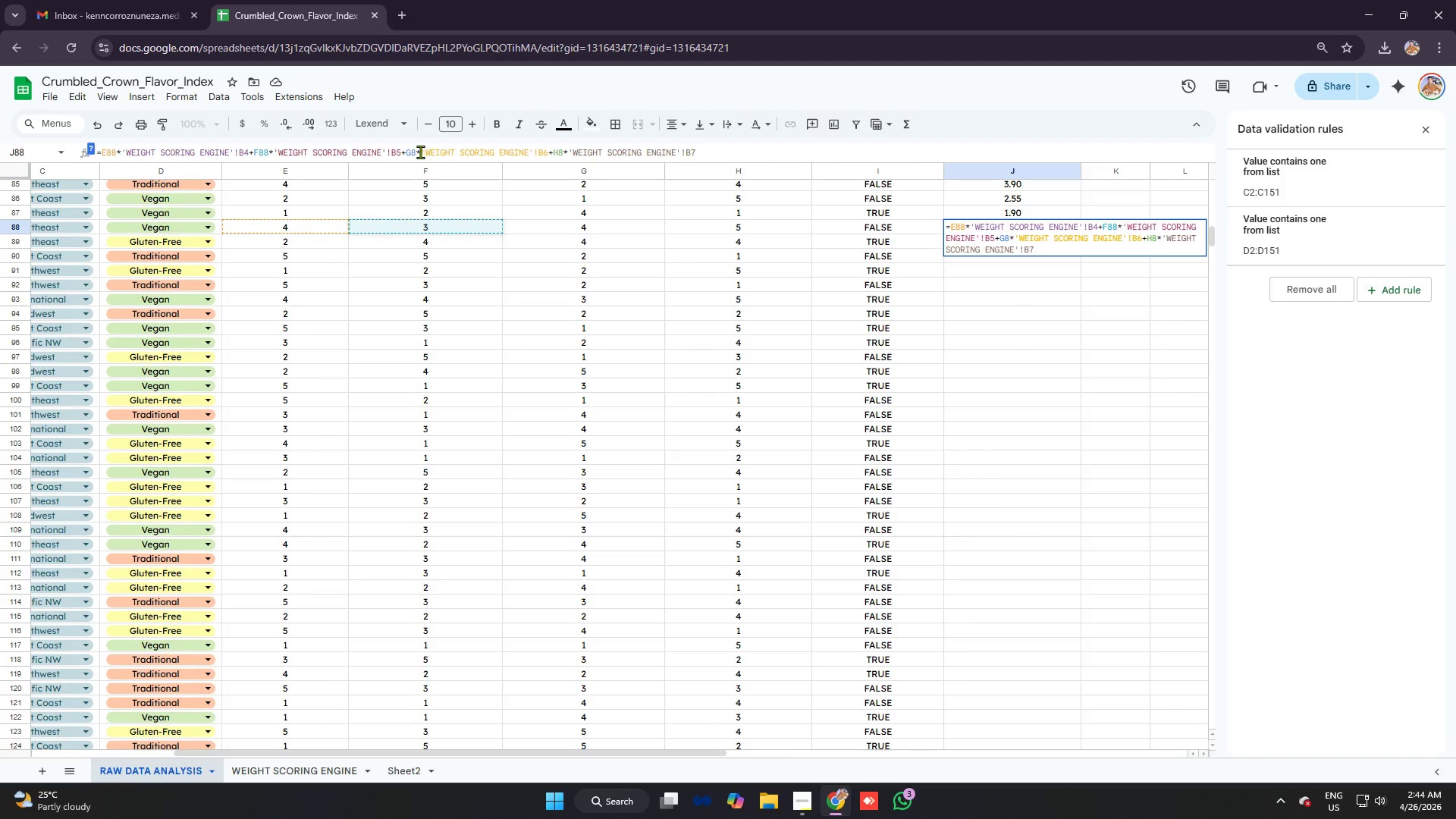 
left_click([416, 152])
 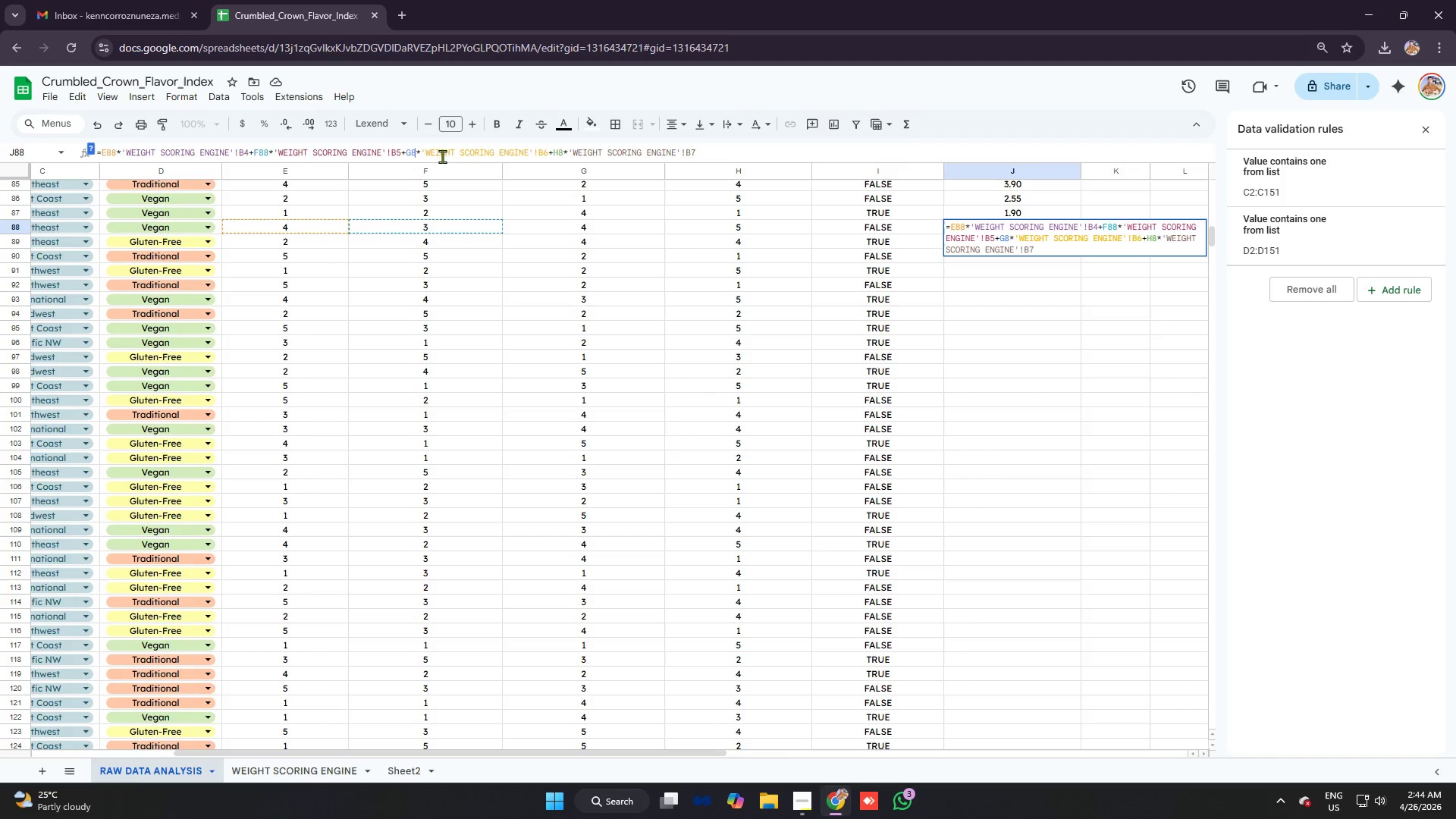 
key(8)
 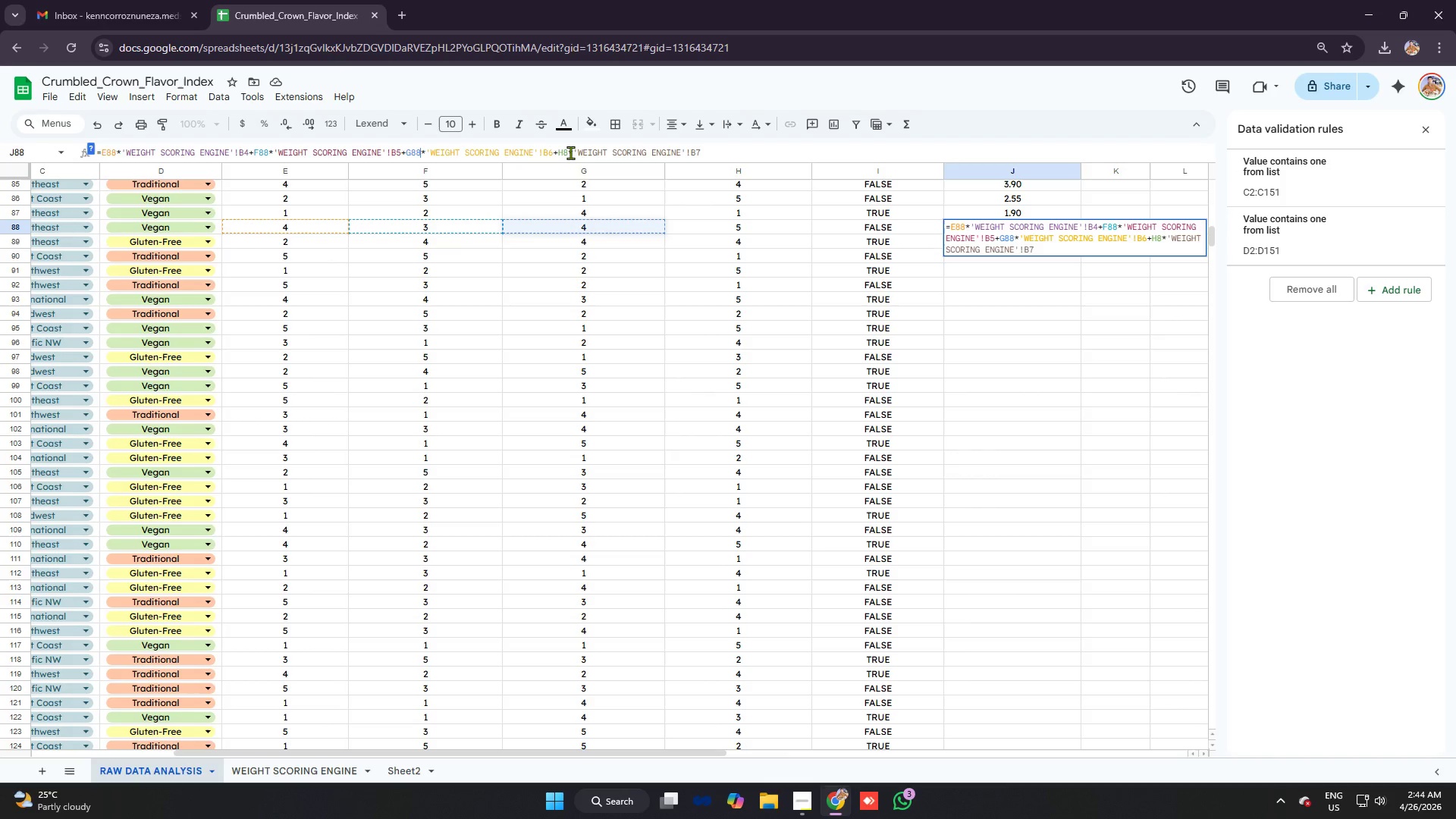 
left_click([568, 151])
 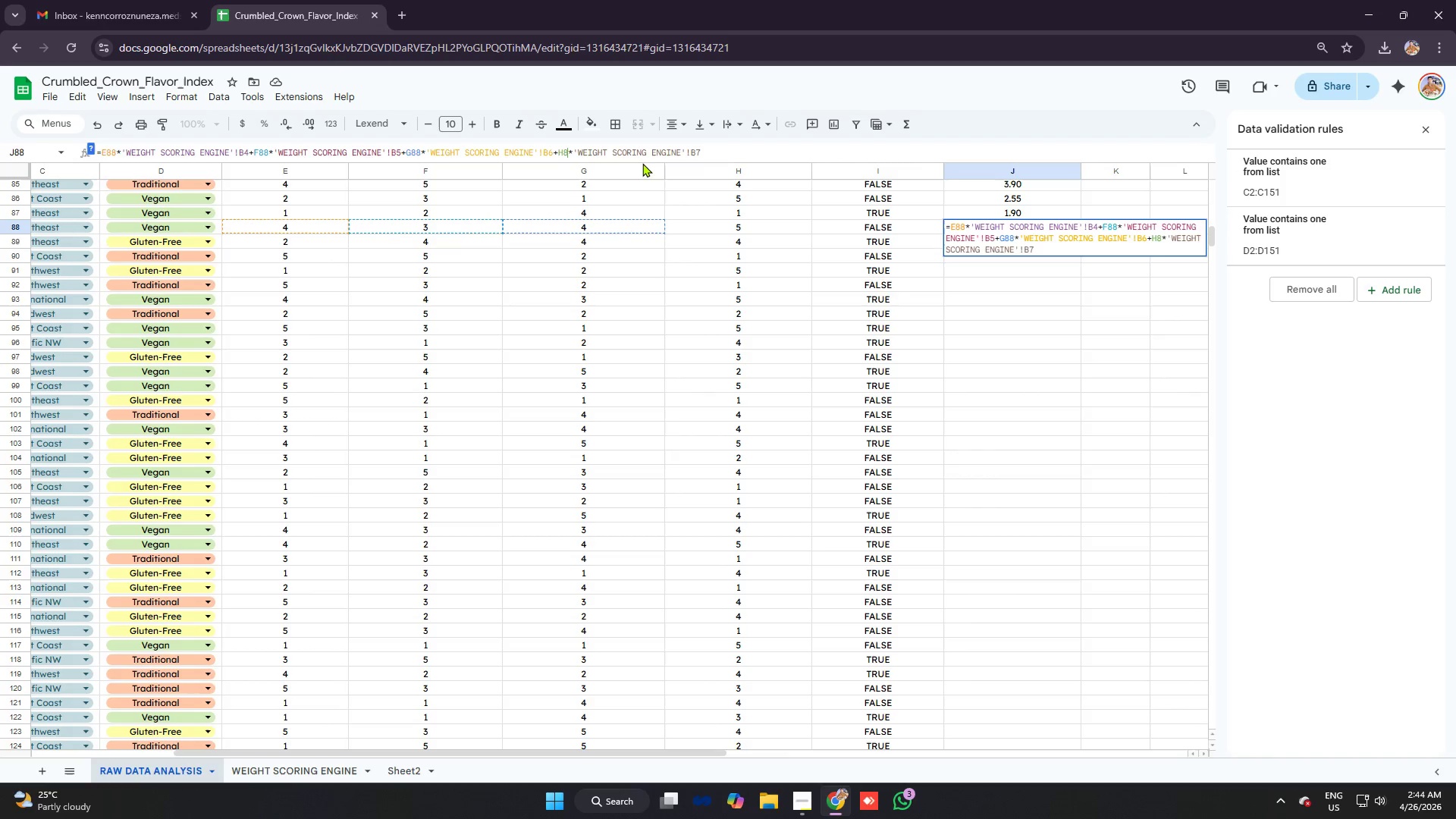 
key(8)
 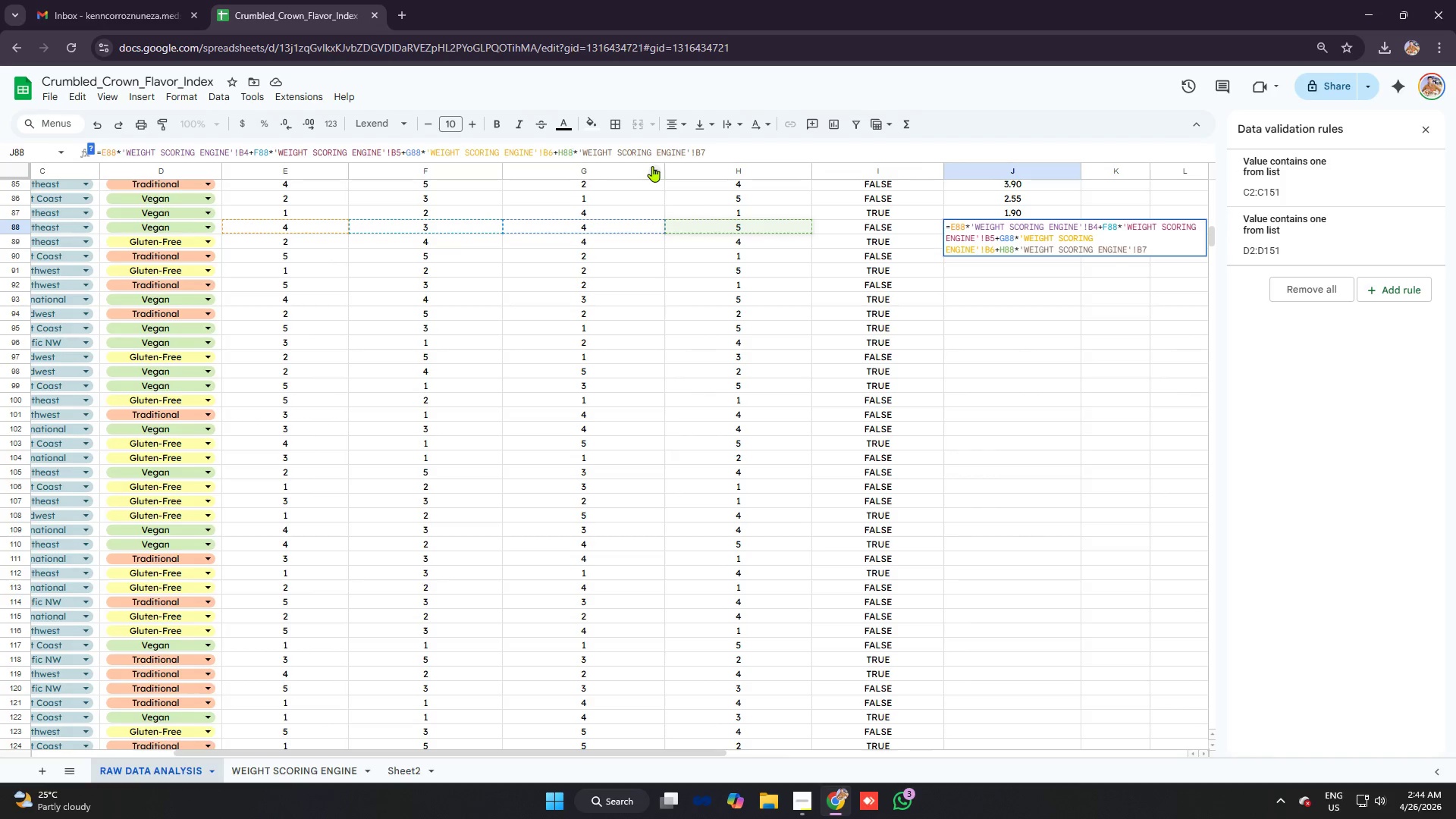 
key(Enter)
 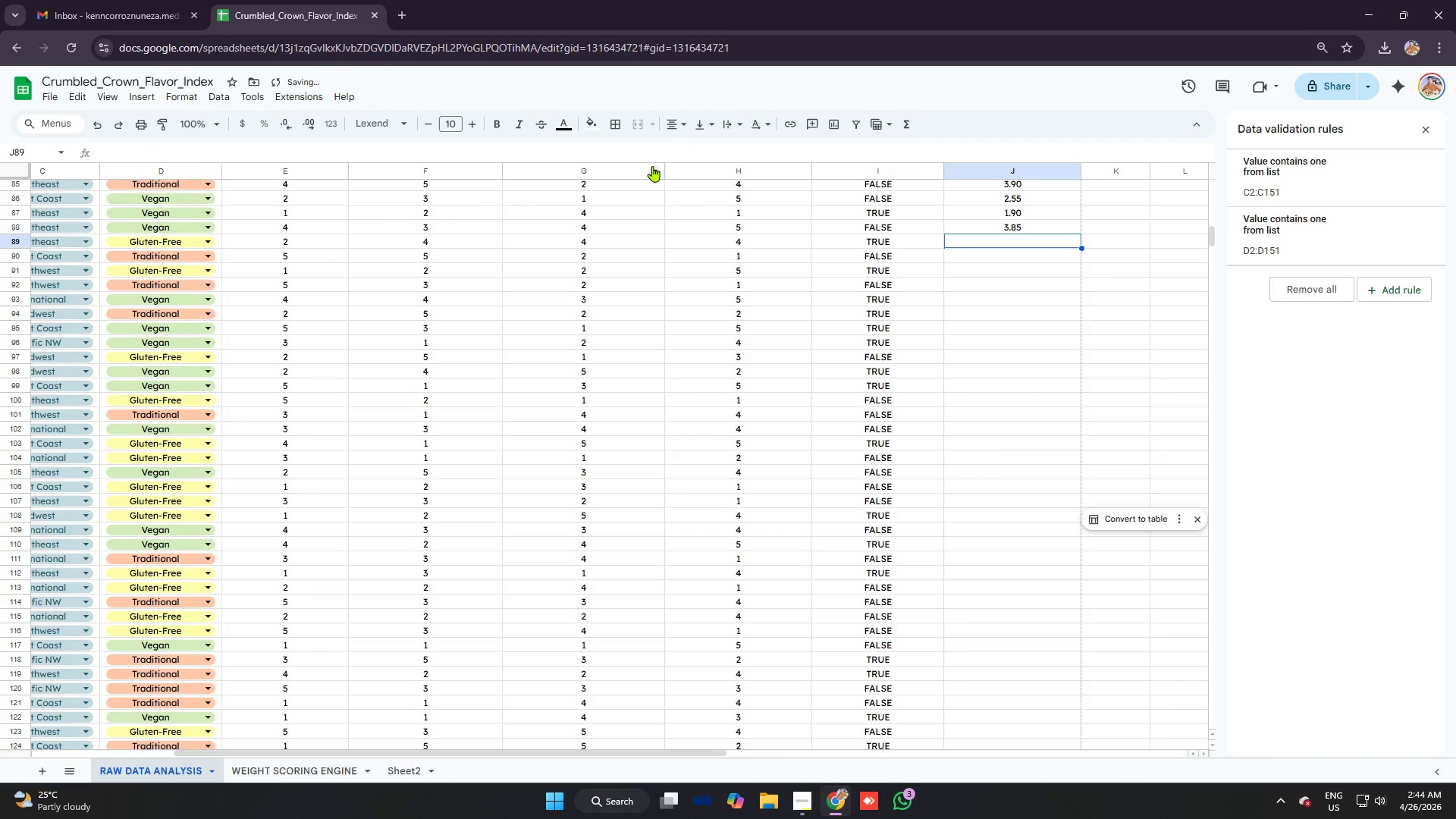 
key(Control+ControlLeft)
 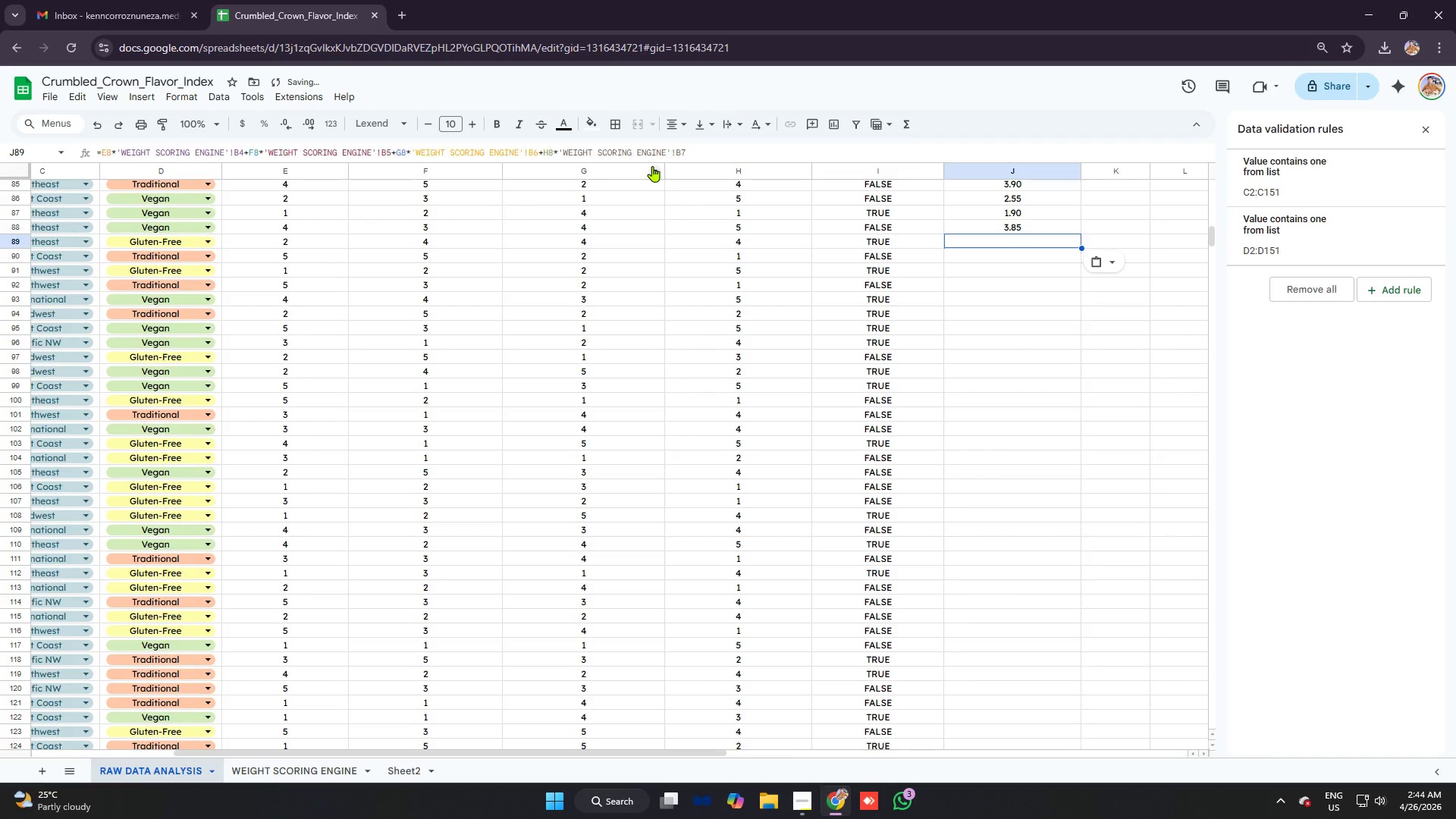 
key(Control+V)
 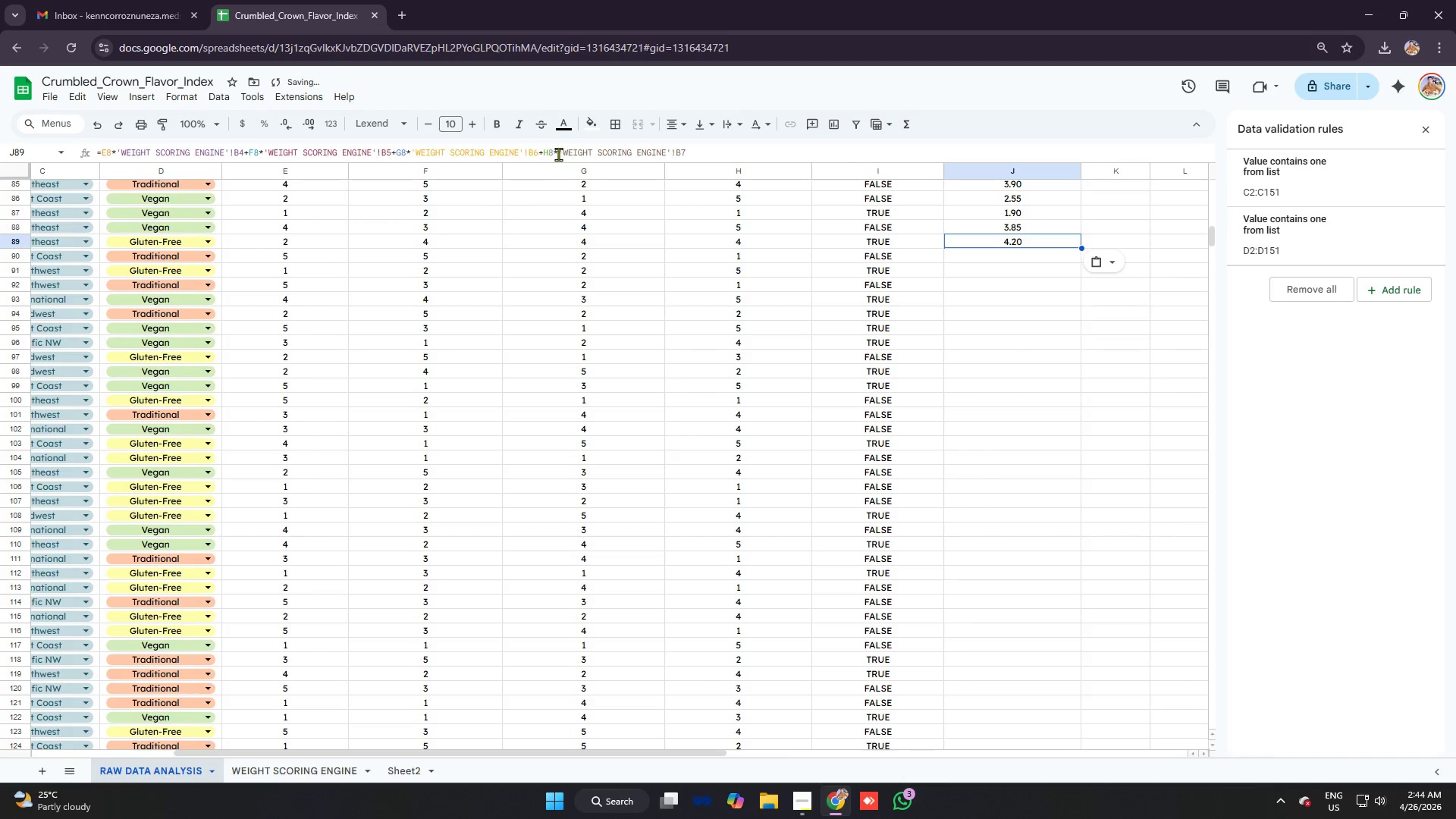 
left_click([551, 153])
 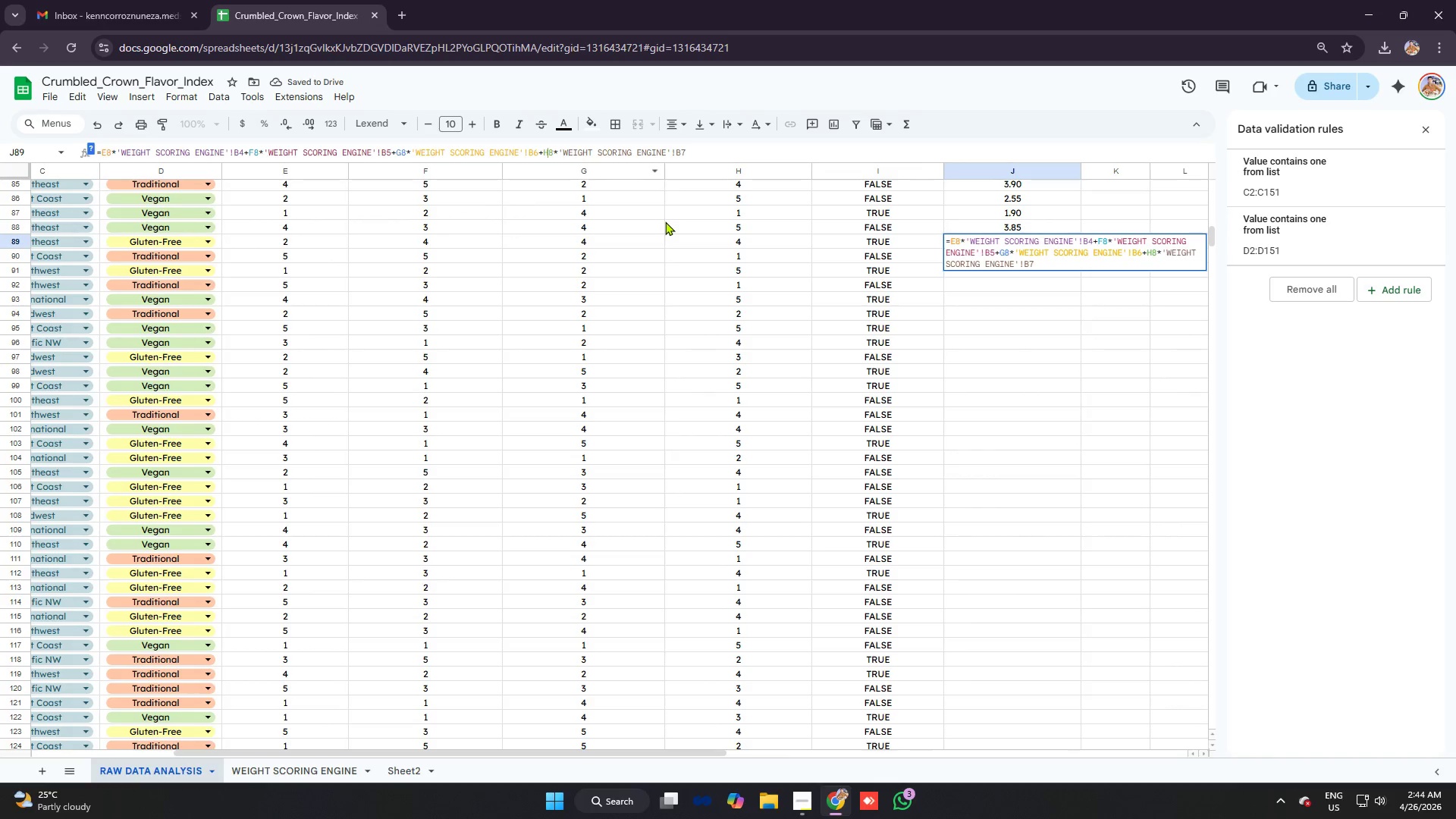 
key(9)
 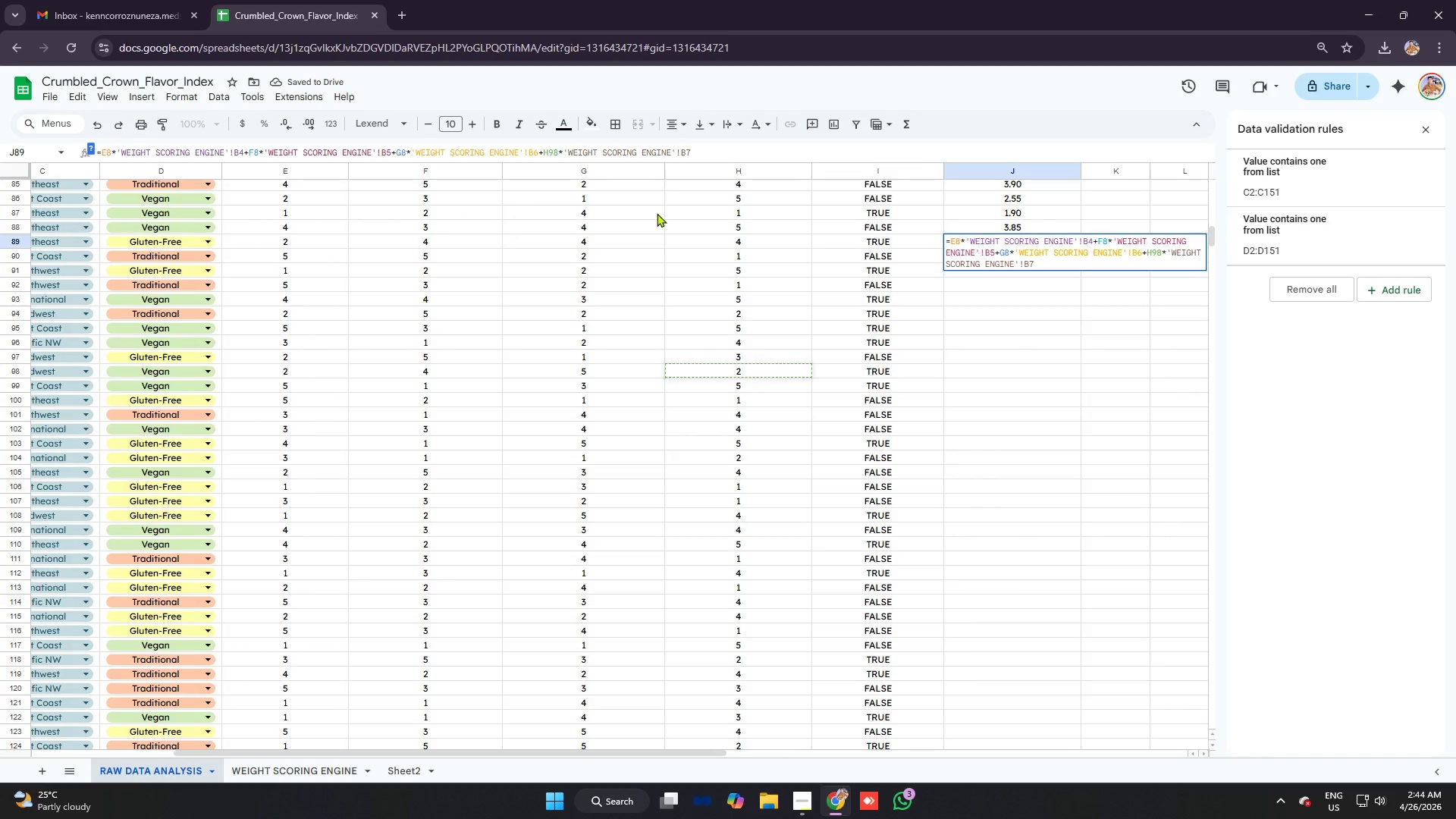 
key(Backspace)
 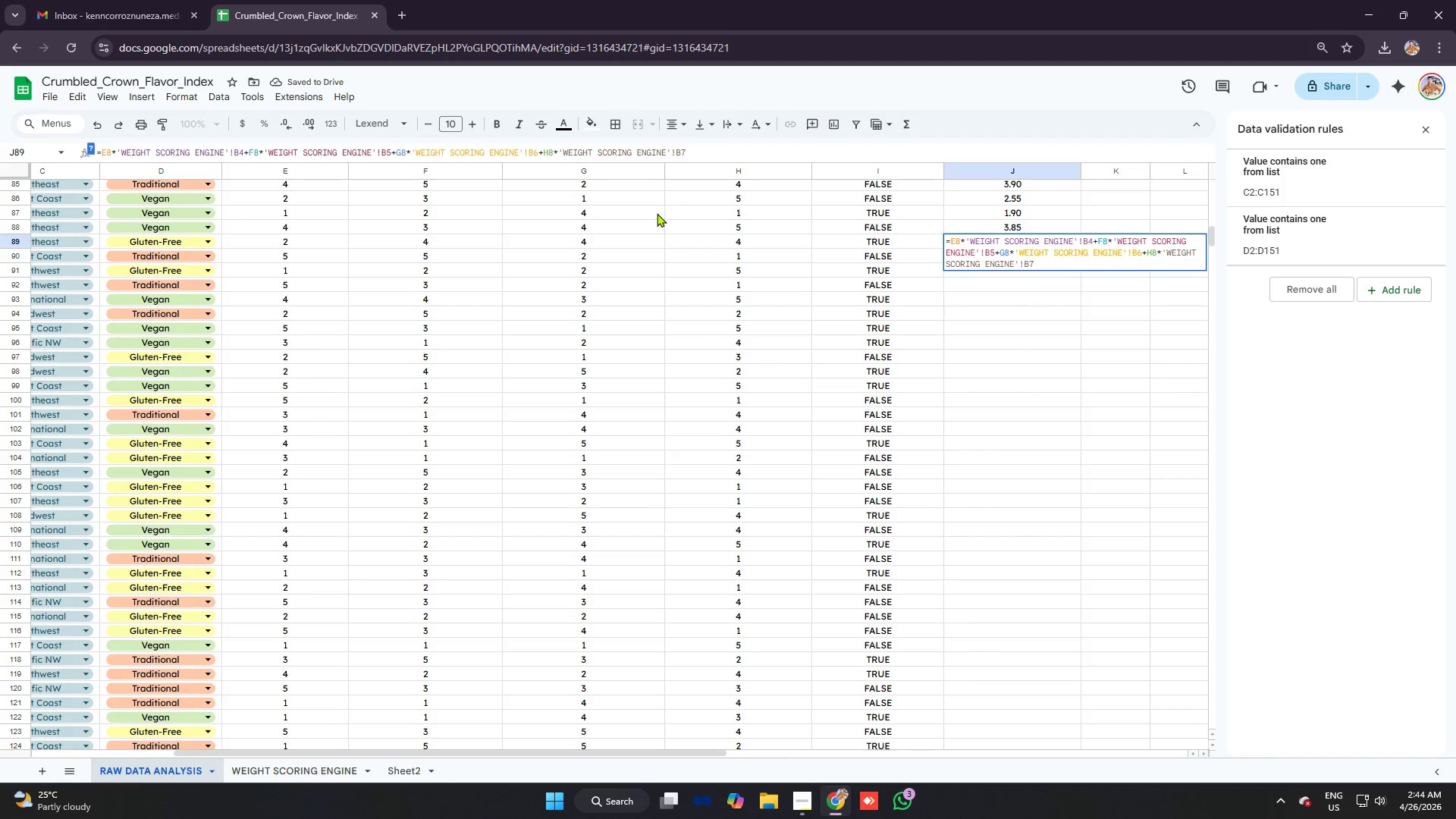 
key(ArrowRight)
 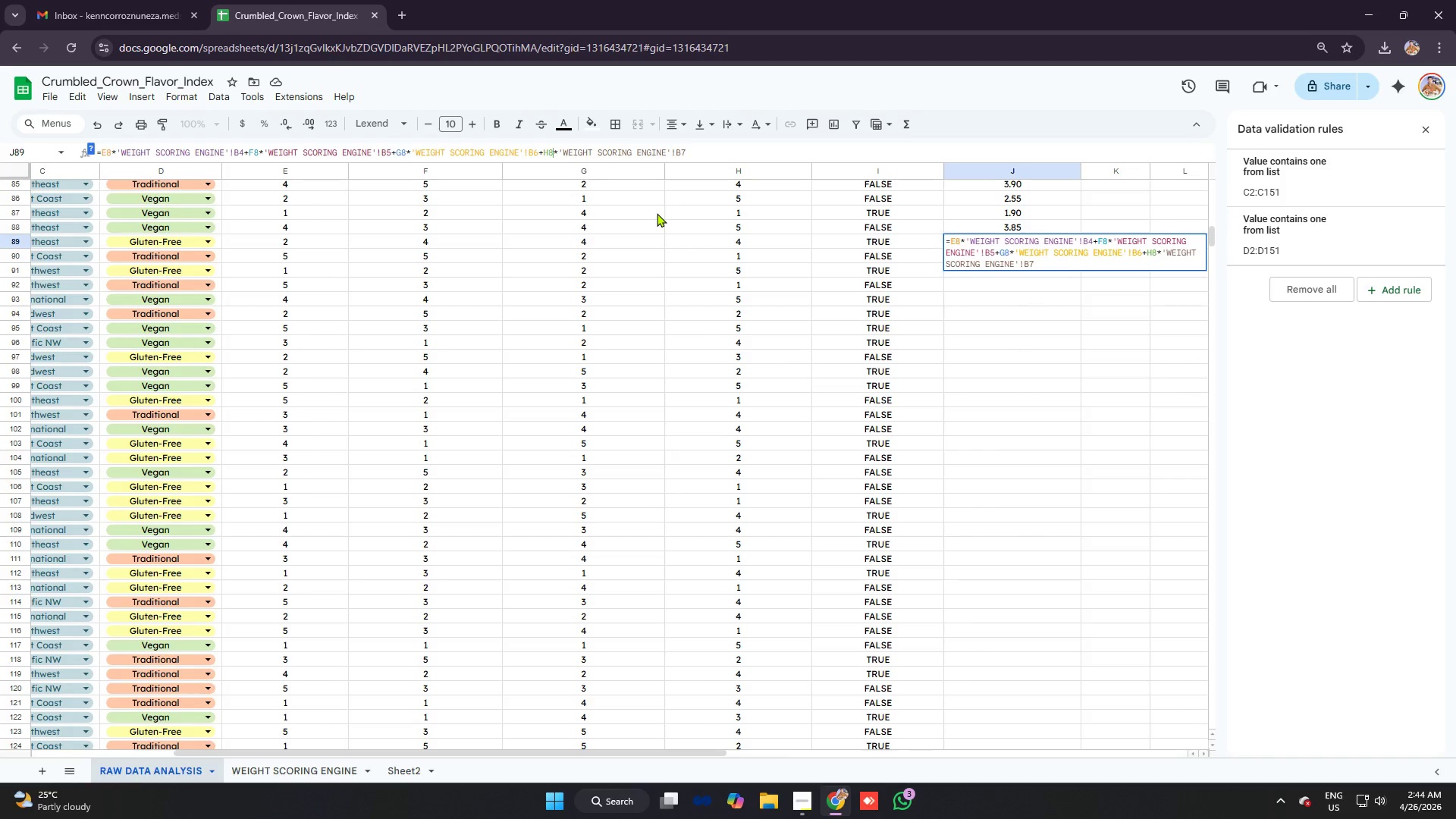 
key(9)
 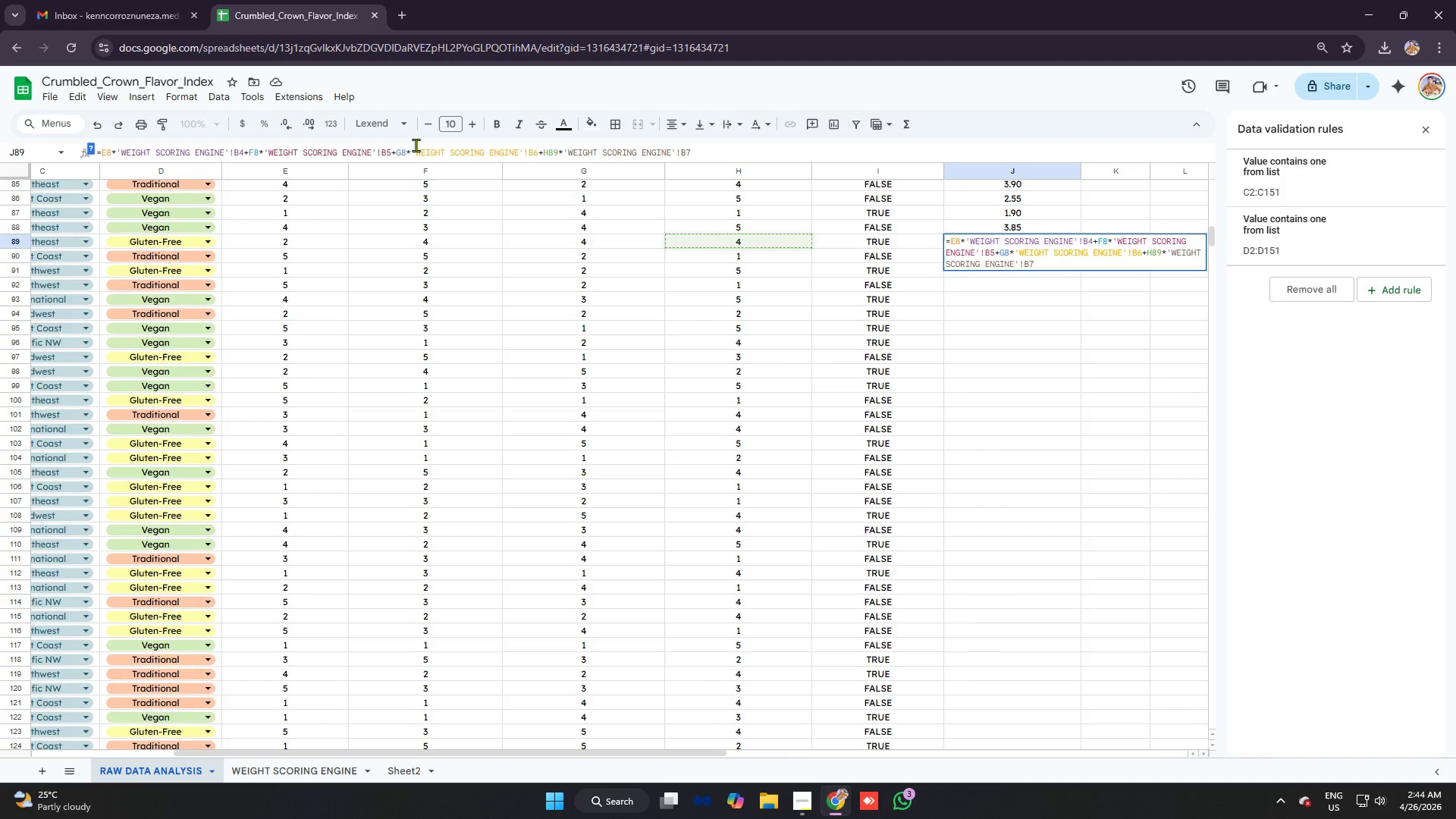 
left_click([404, 152])
 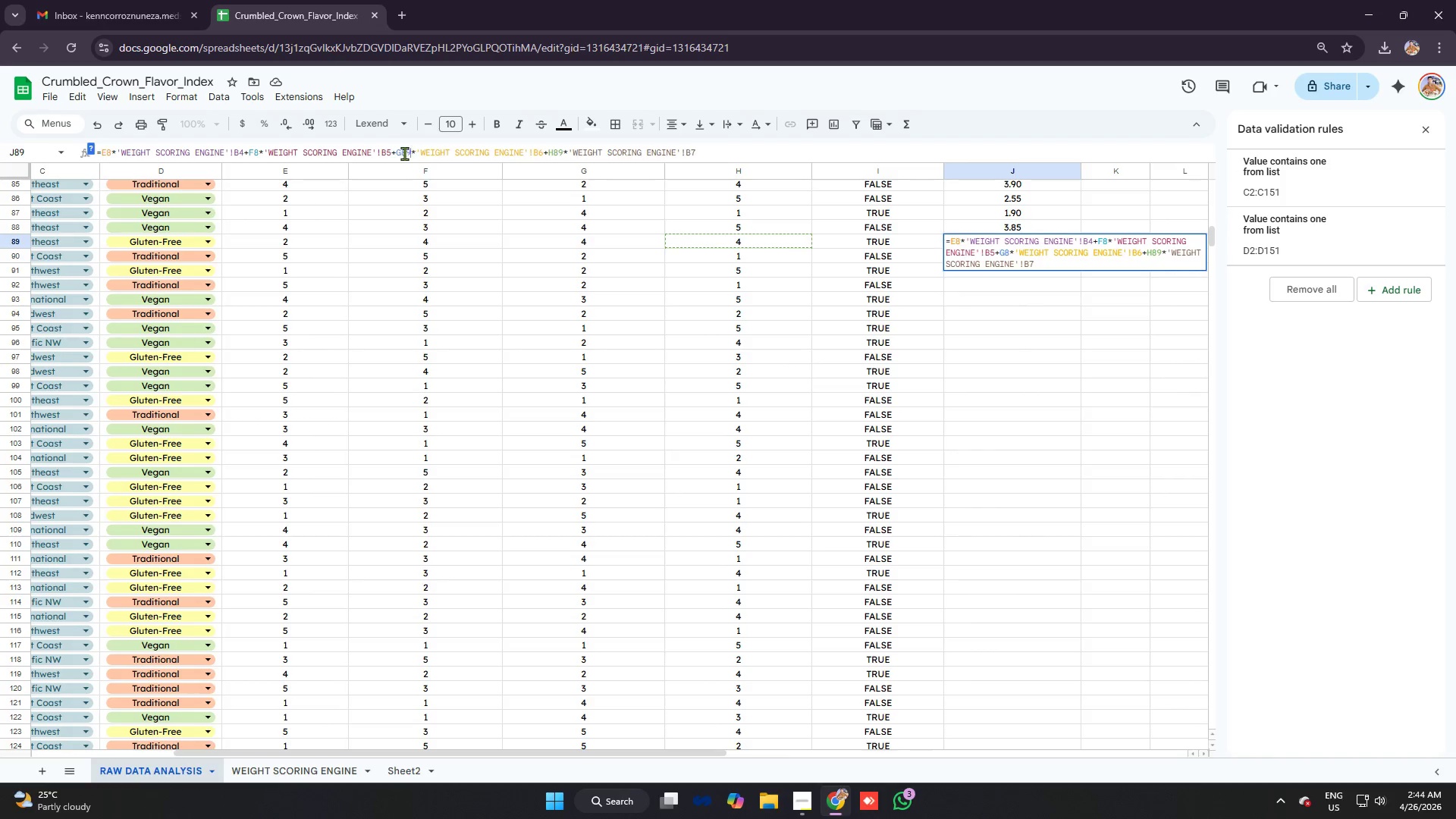 
key(9)
 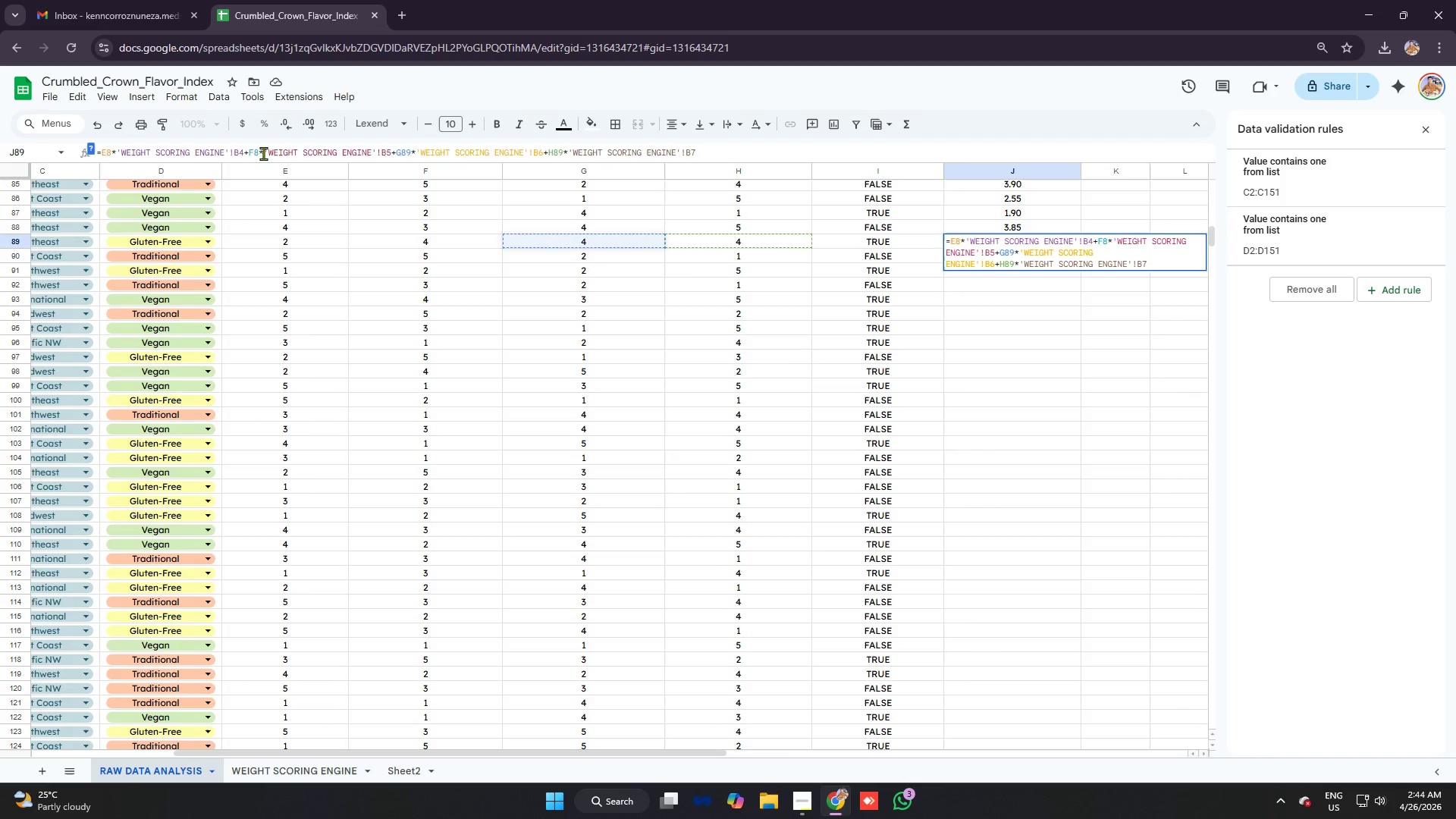 
left_click([258, 152])
 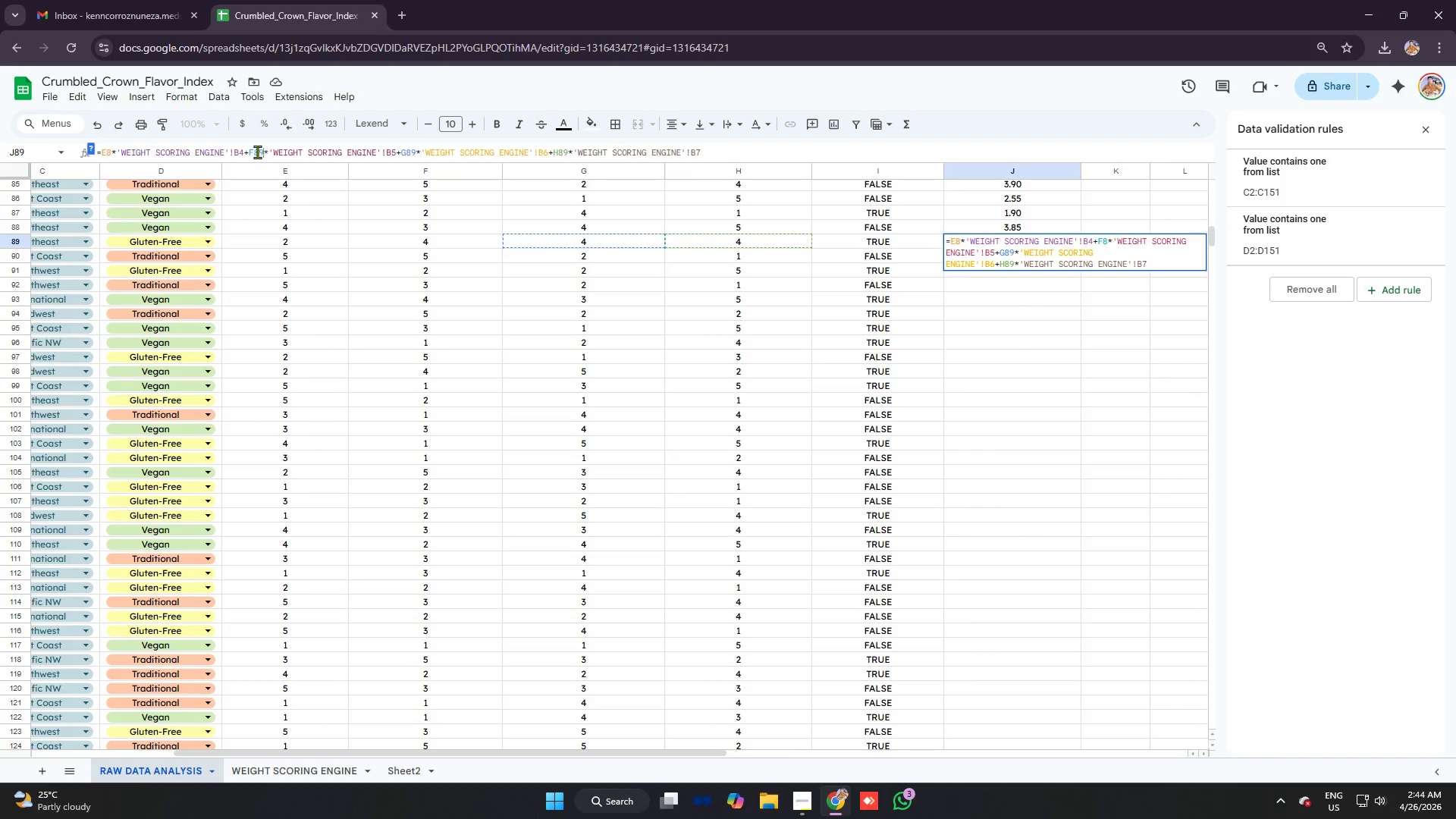 
type(99)
 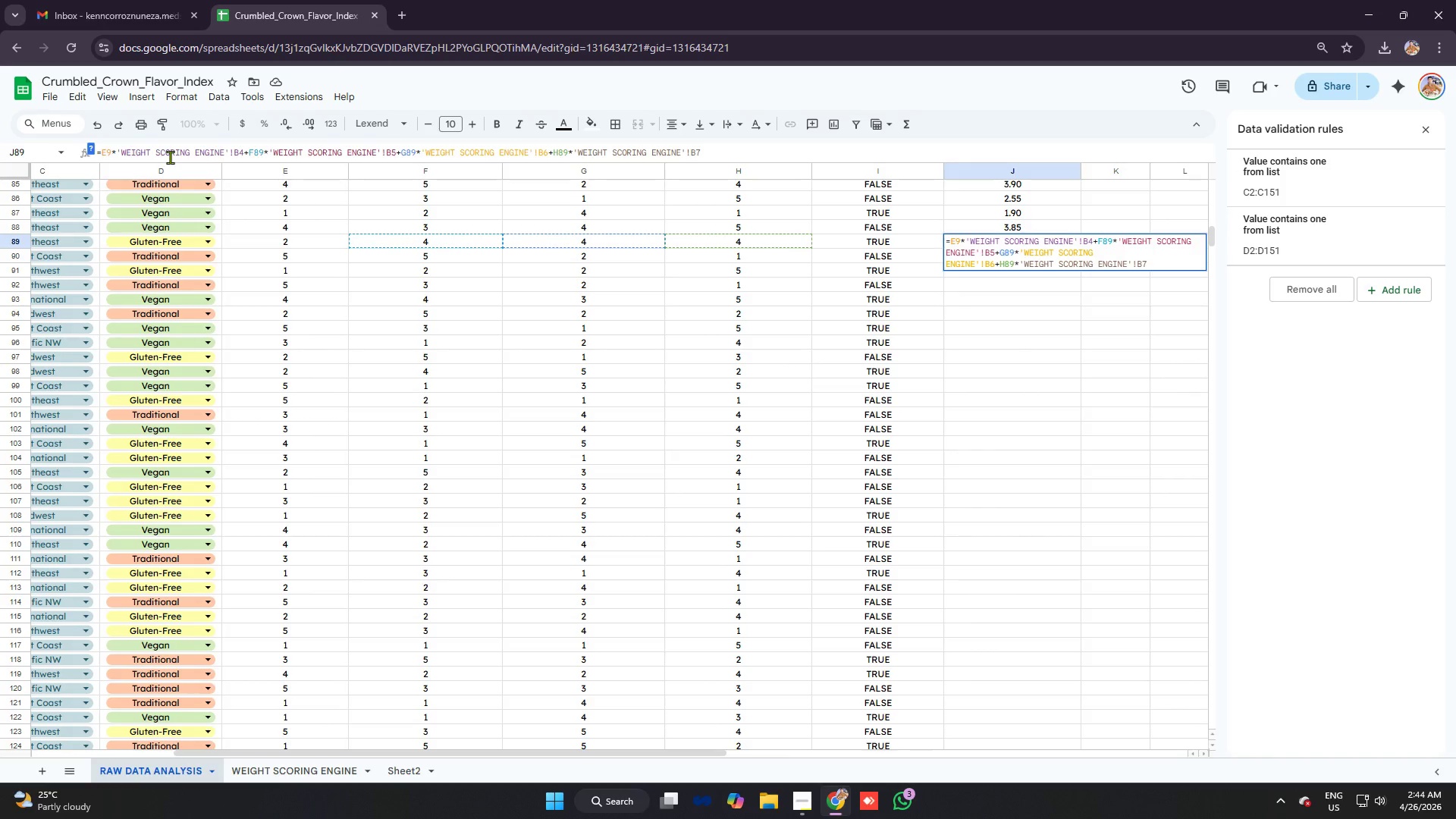 
key(Enter)
 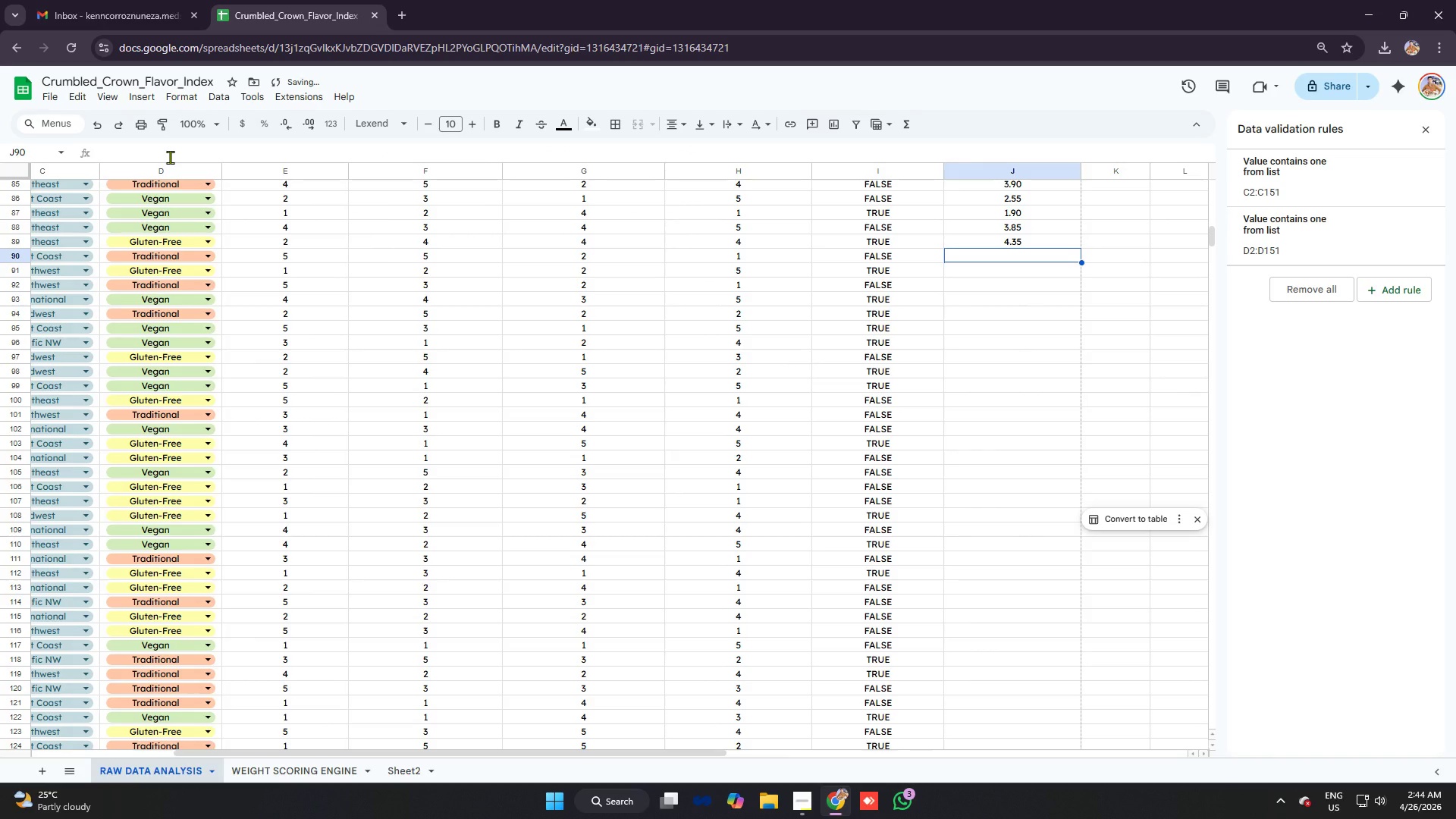 
hold_key(key=ControlLeft, duration=0.36)
 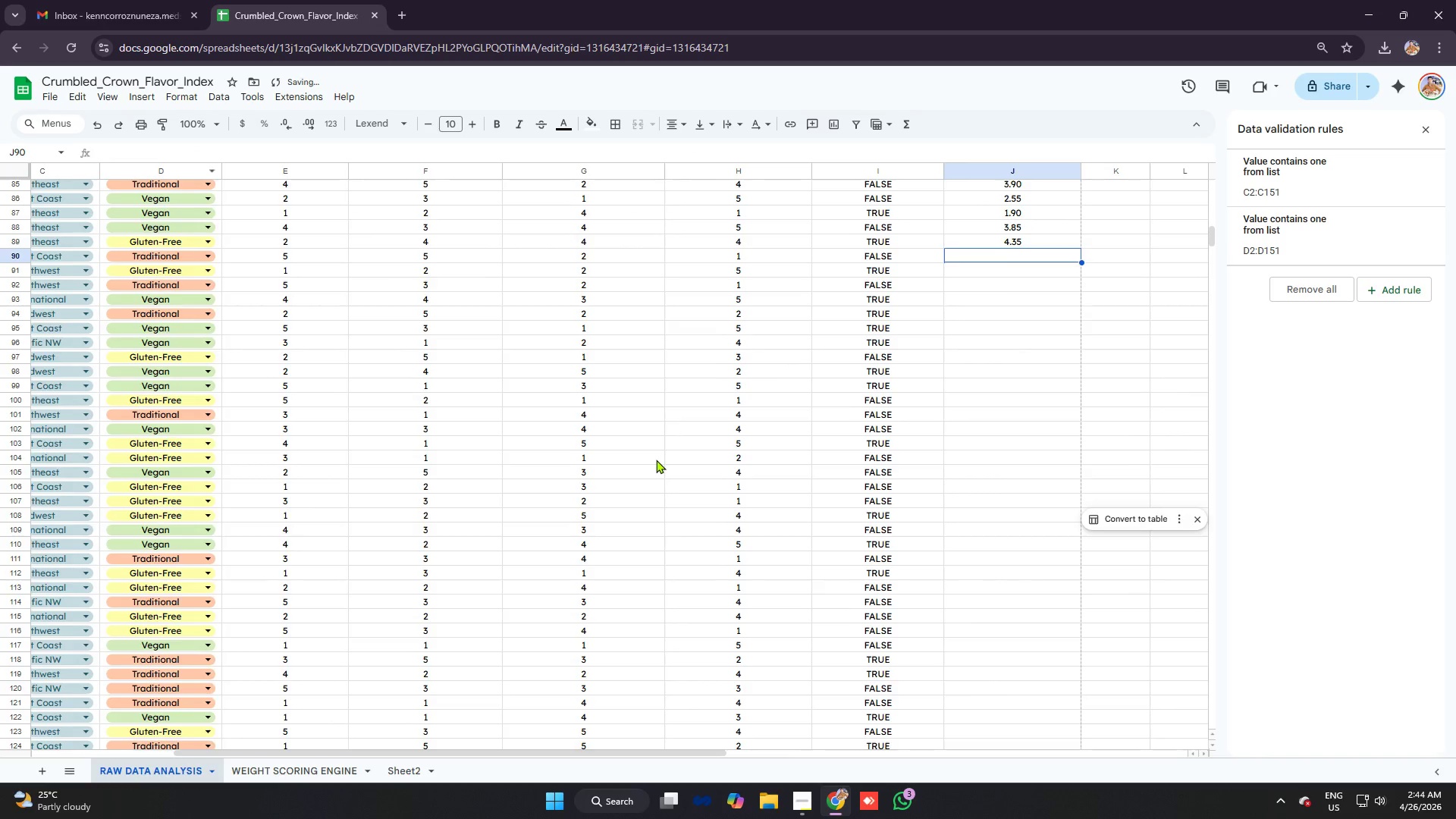 
scroll: coordinate [689, 407], scroll_direction: up, amount: 15.0
 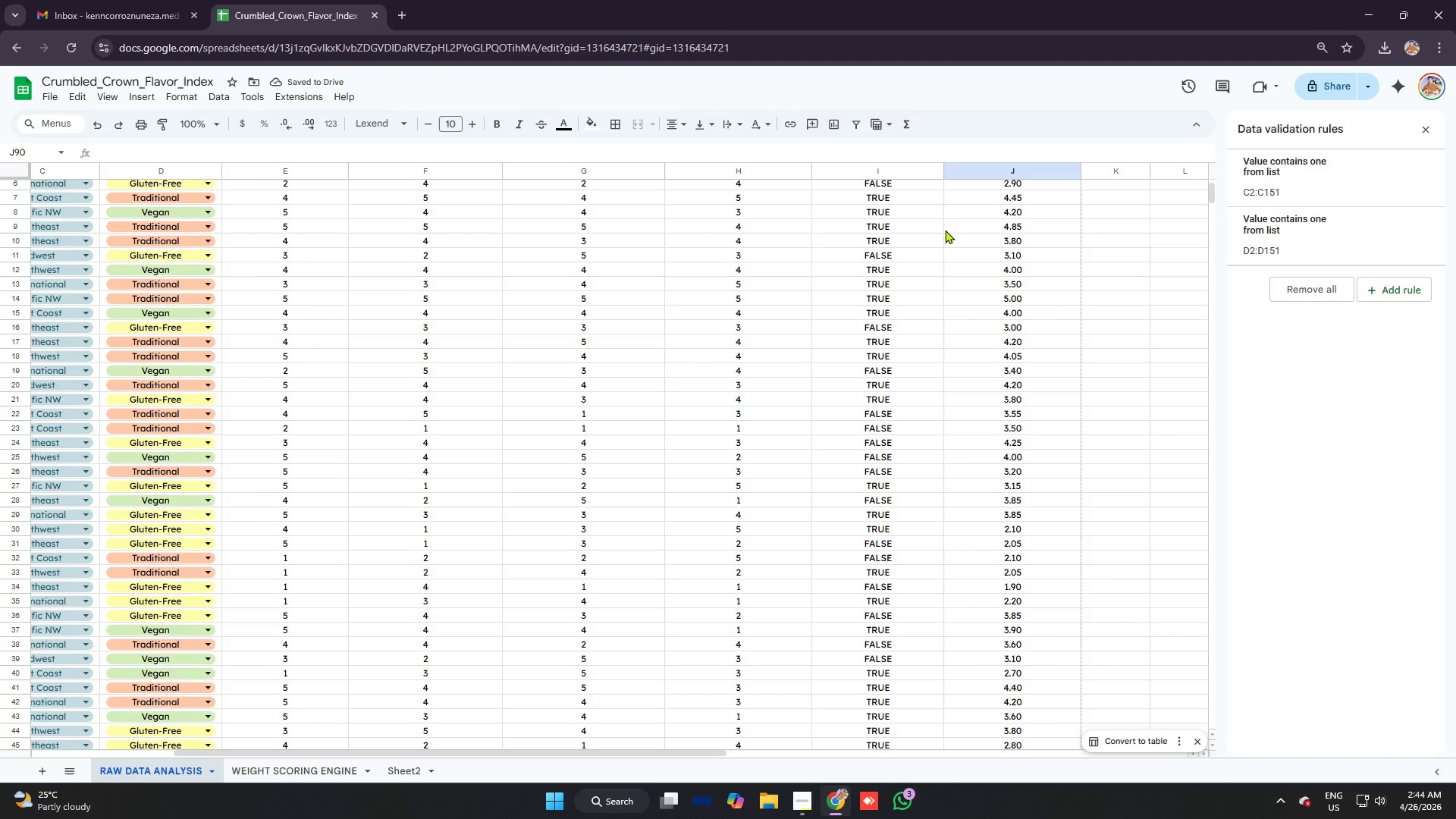 
left_click([985, 228])
 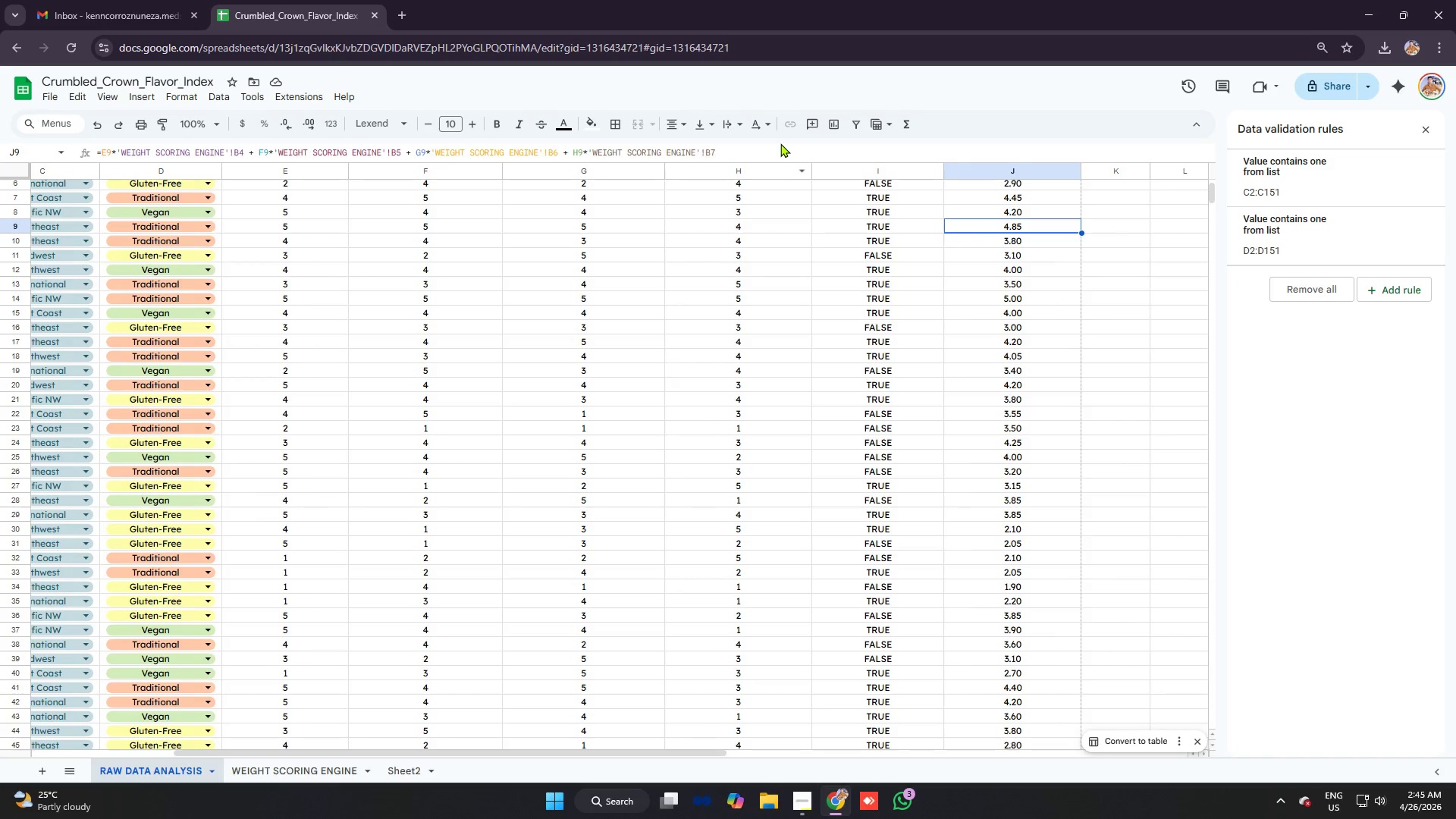 
key(Control+ControlLeft)
 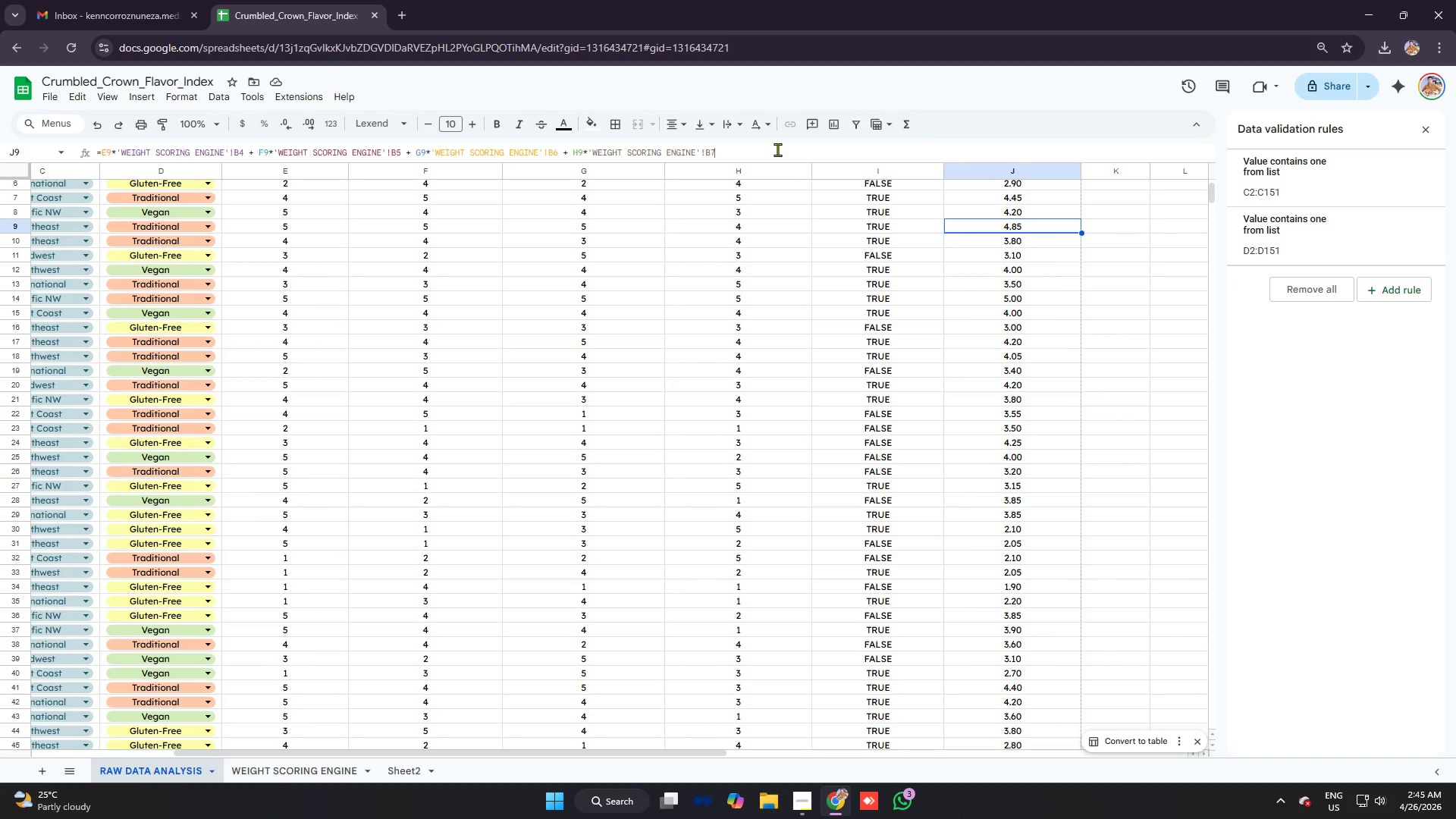 
left_click([777, 149])
 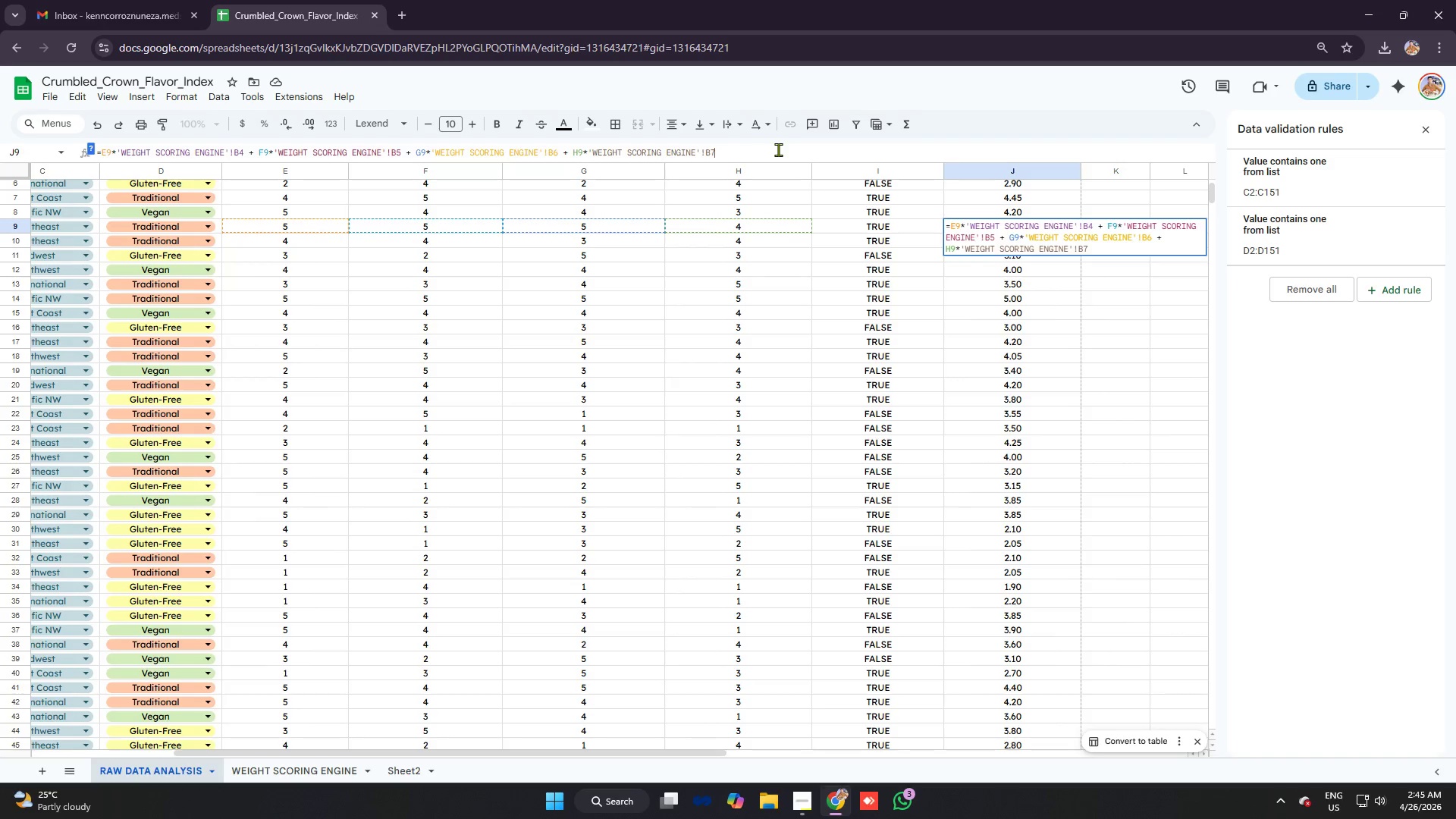 
key(Control+A)
 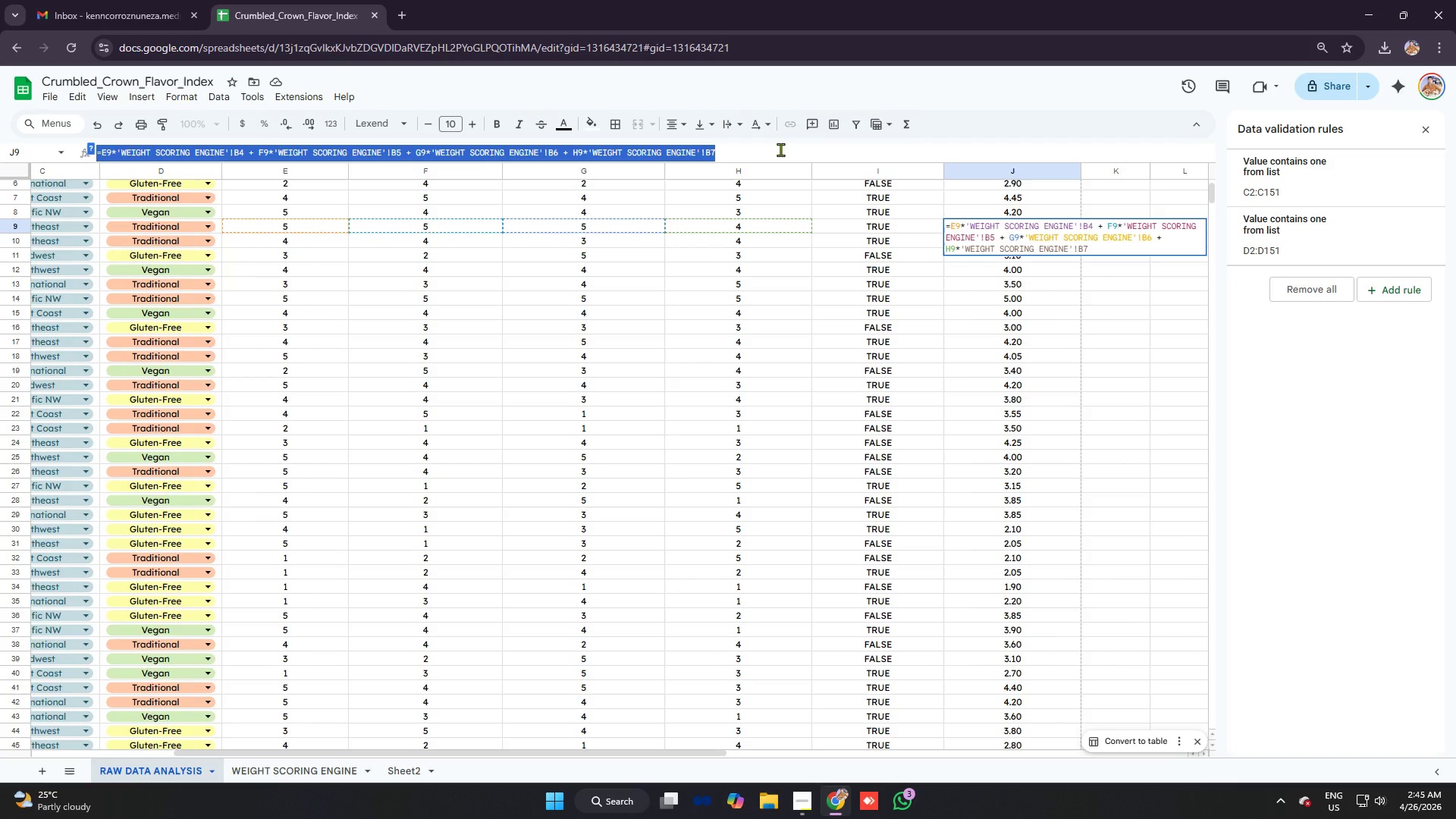 
key(Control+C)
 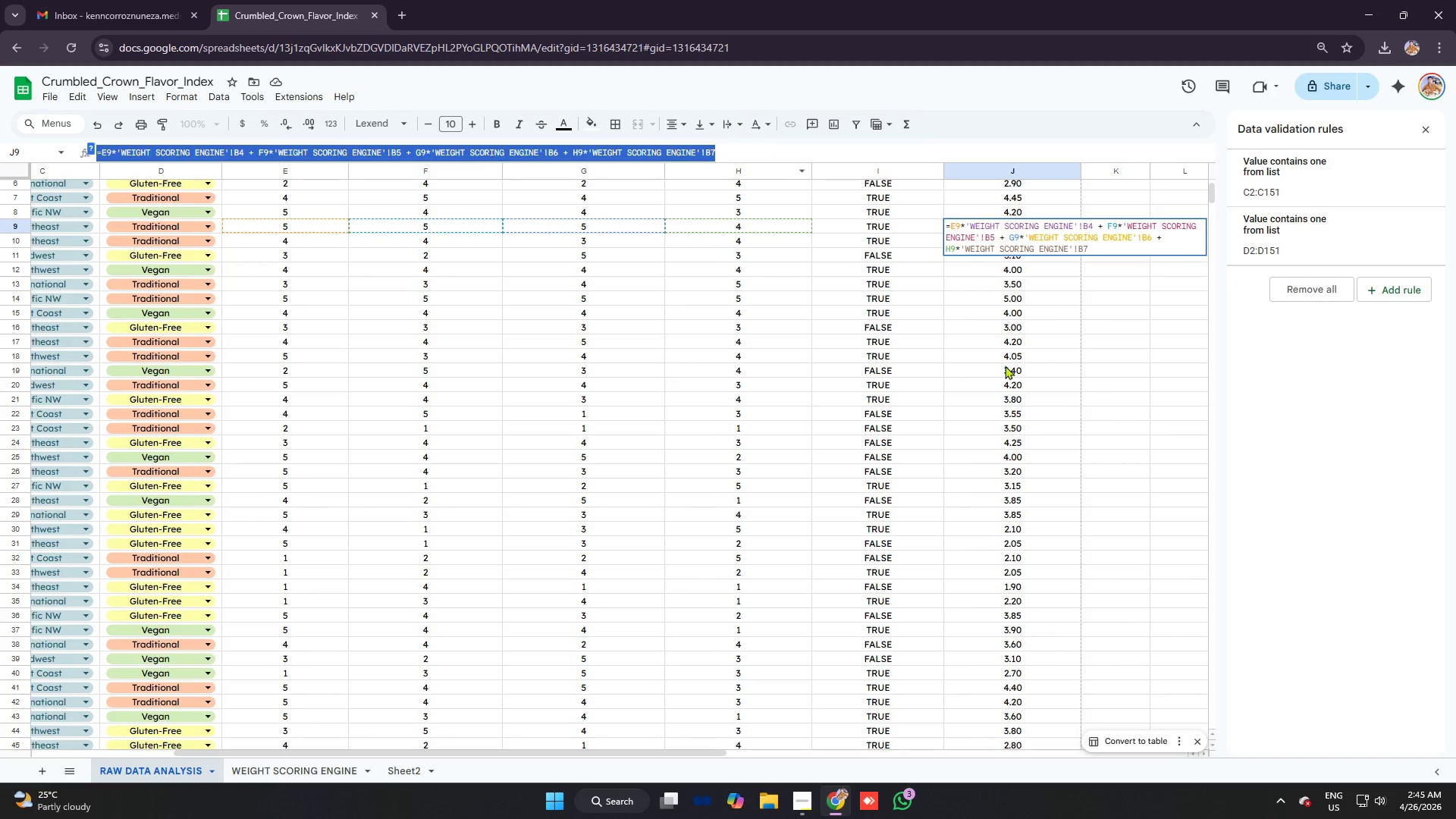 
left_click([1006, 366])
 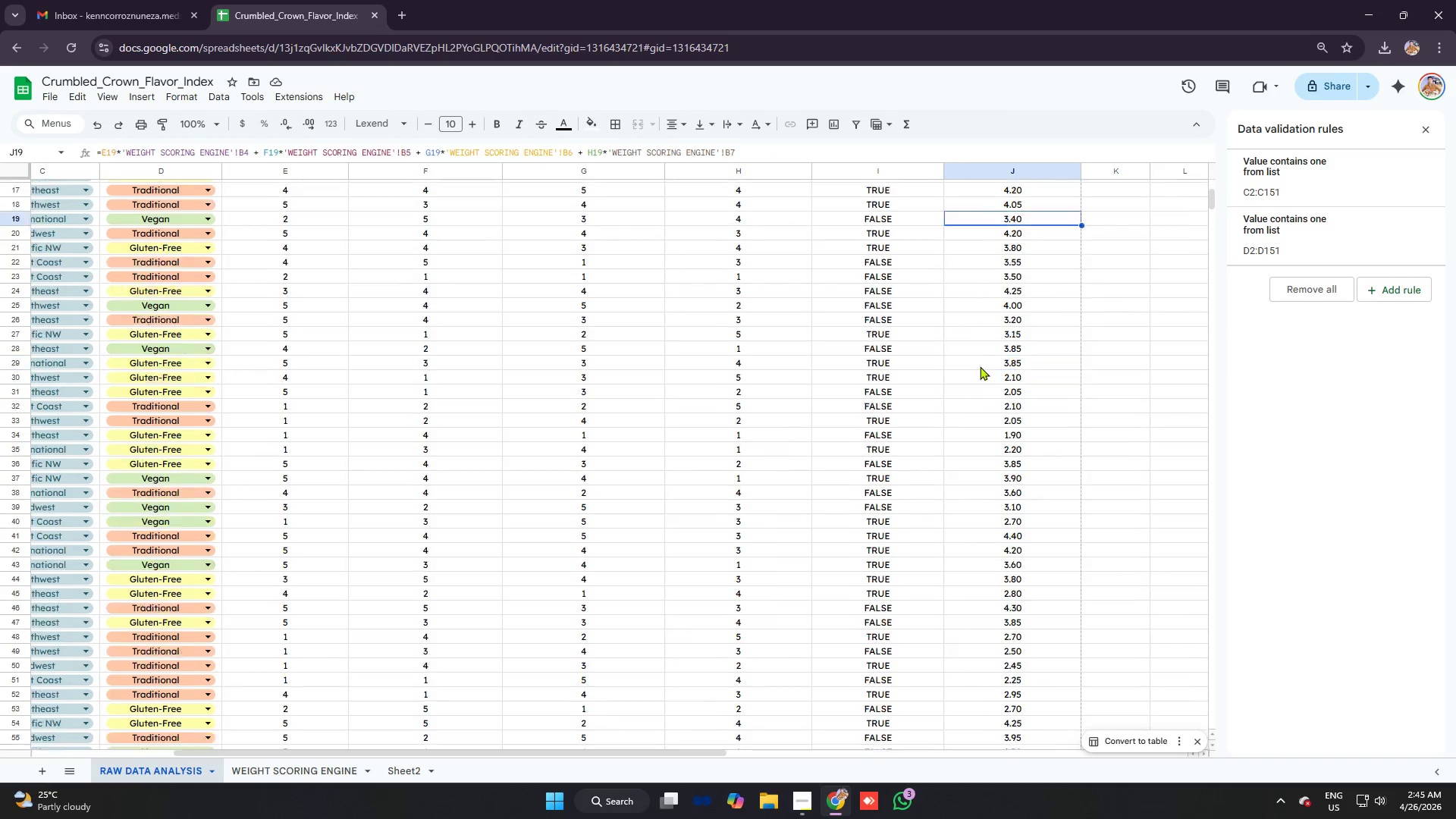 
scroll: coordinate [976, 359], scroll_direction: down, amount: 15.0
 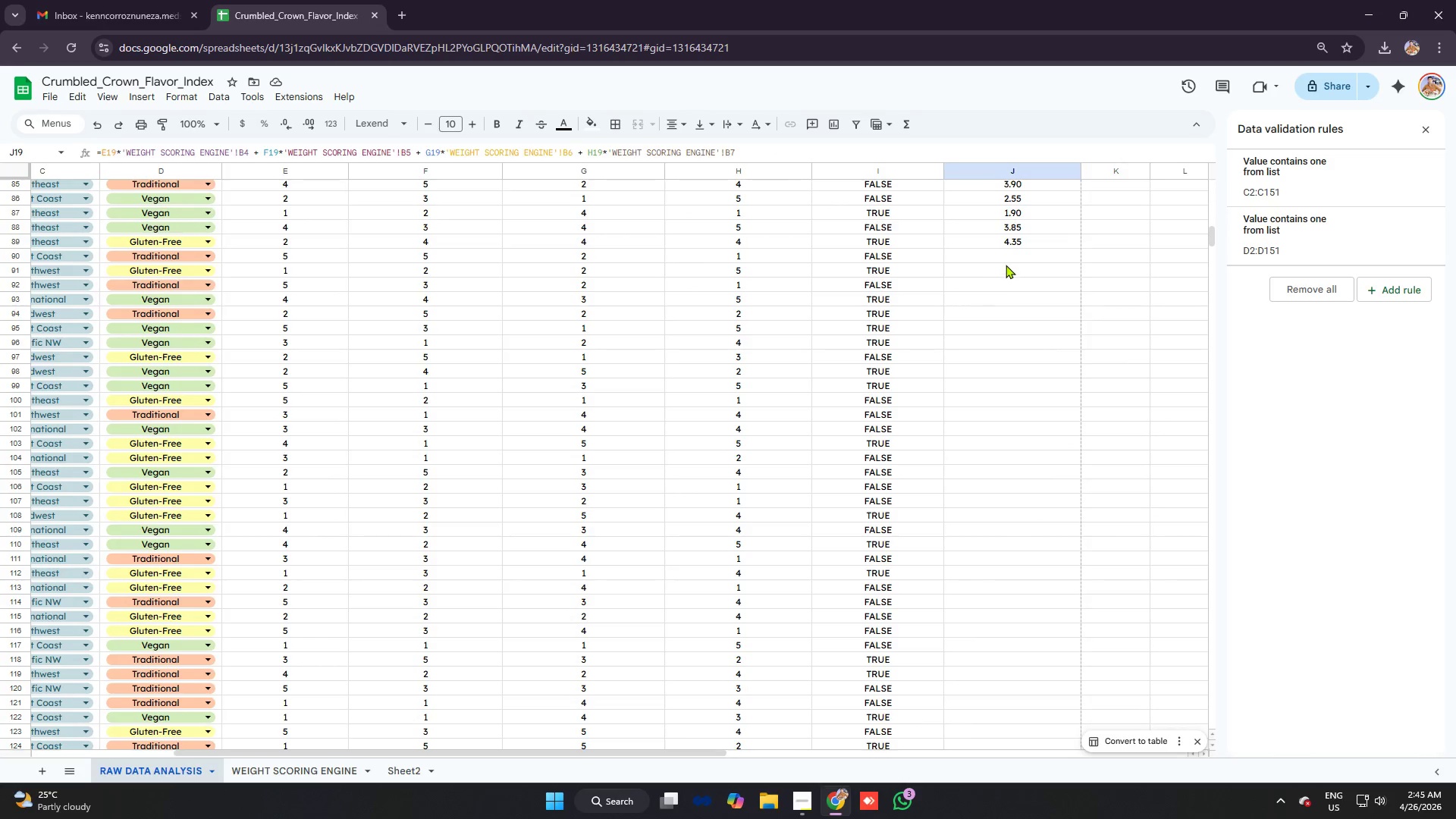 
left_click([1009, 258])
 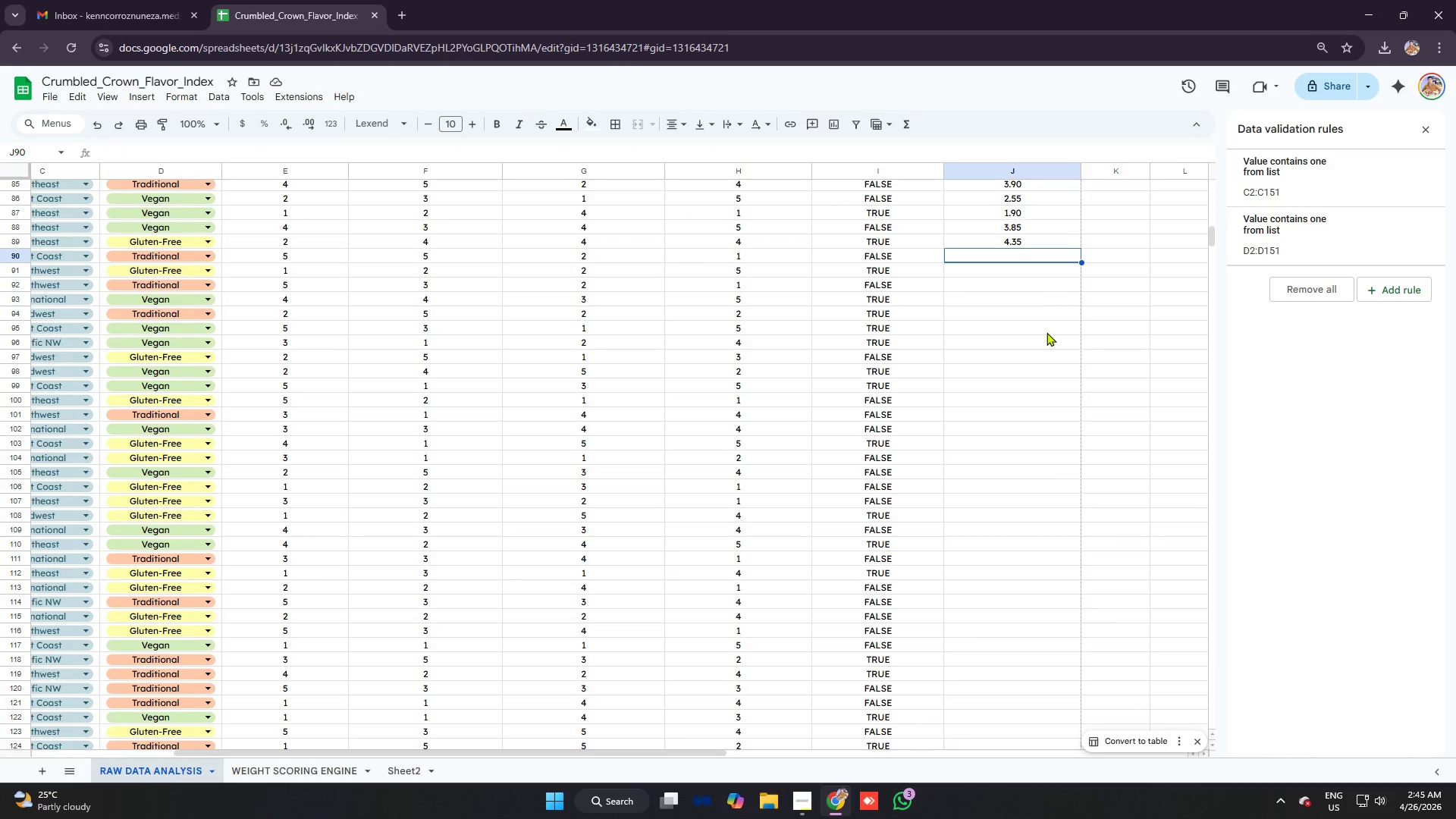 
key(Control+V)
 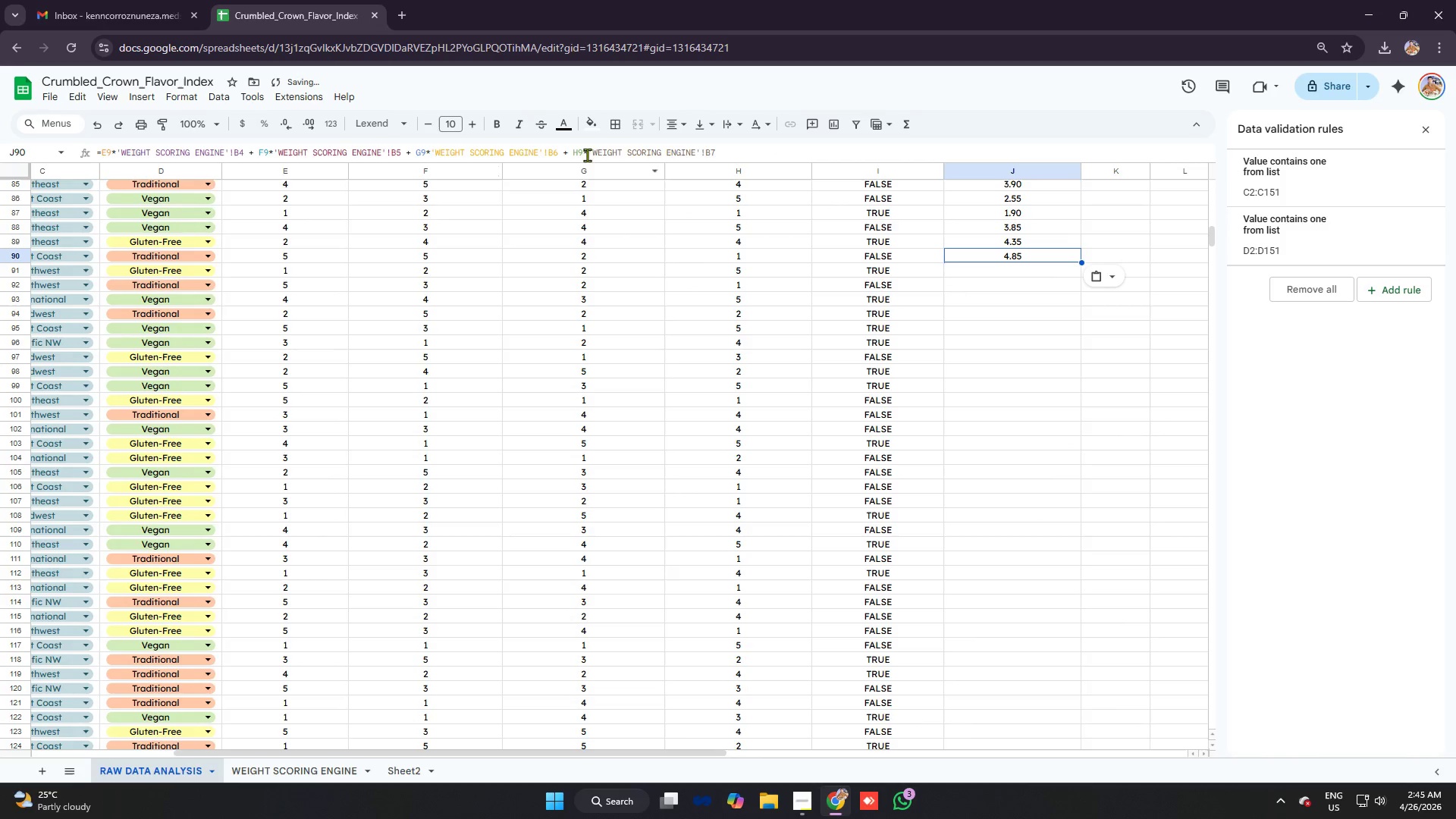 
left_click([582, 153])
 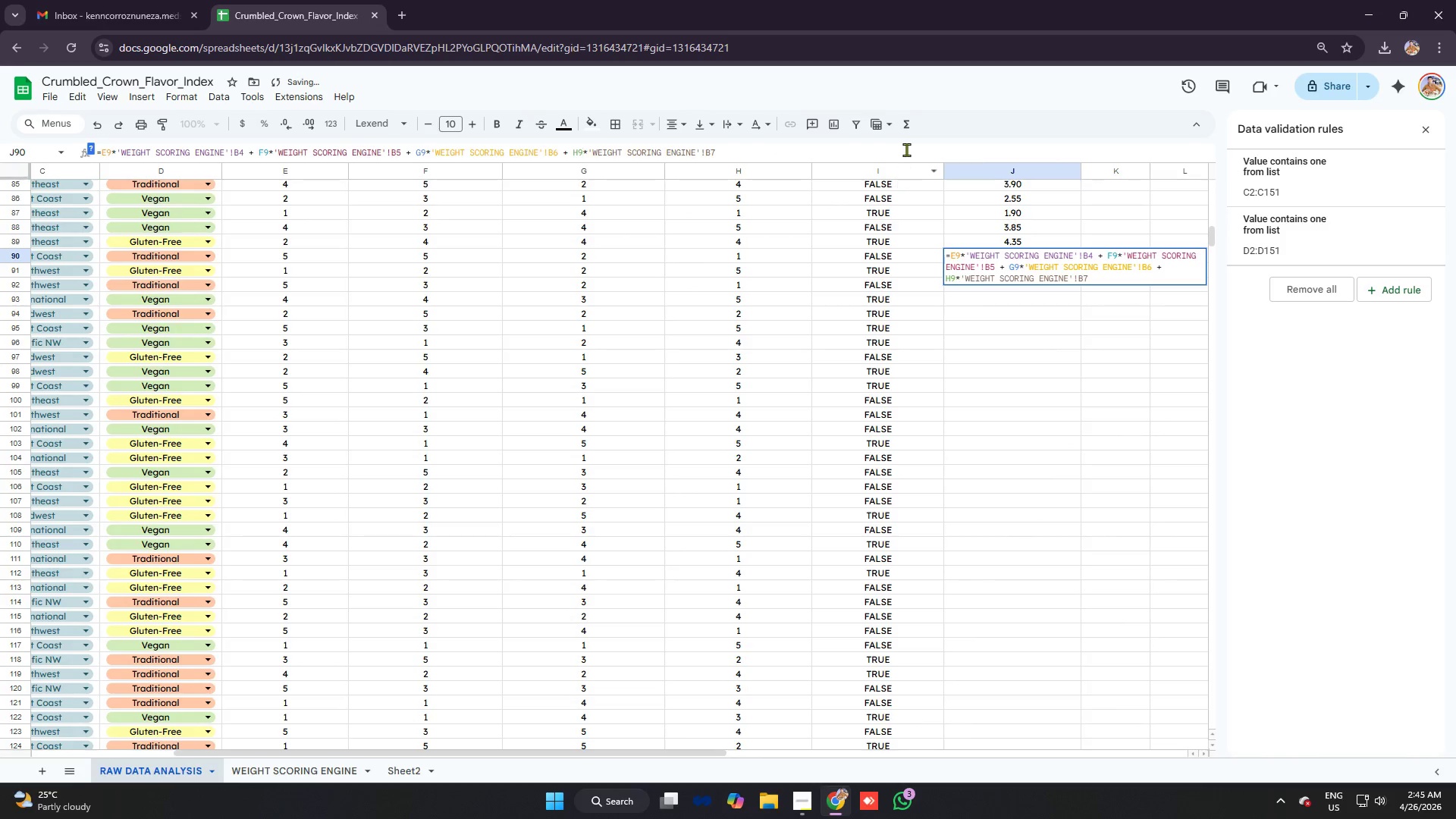 
type(00)
 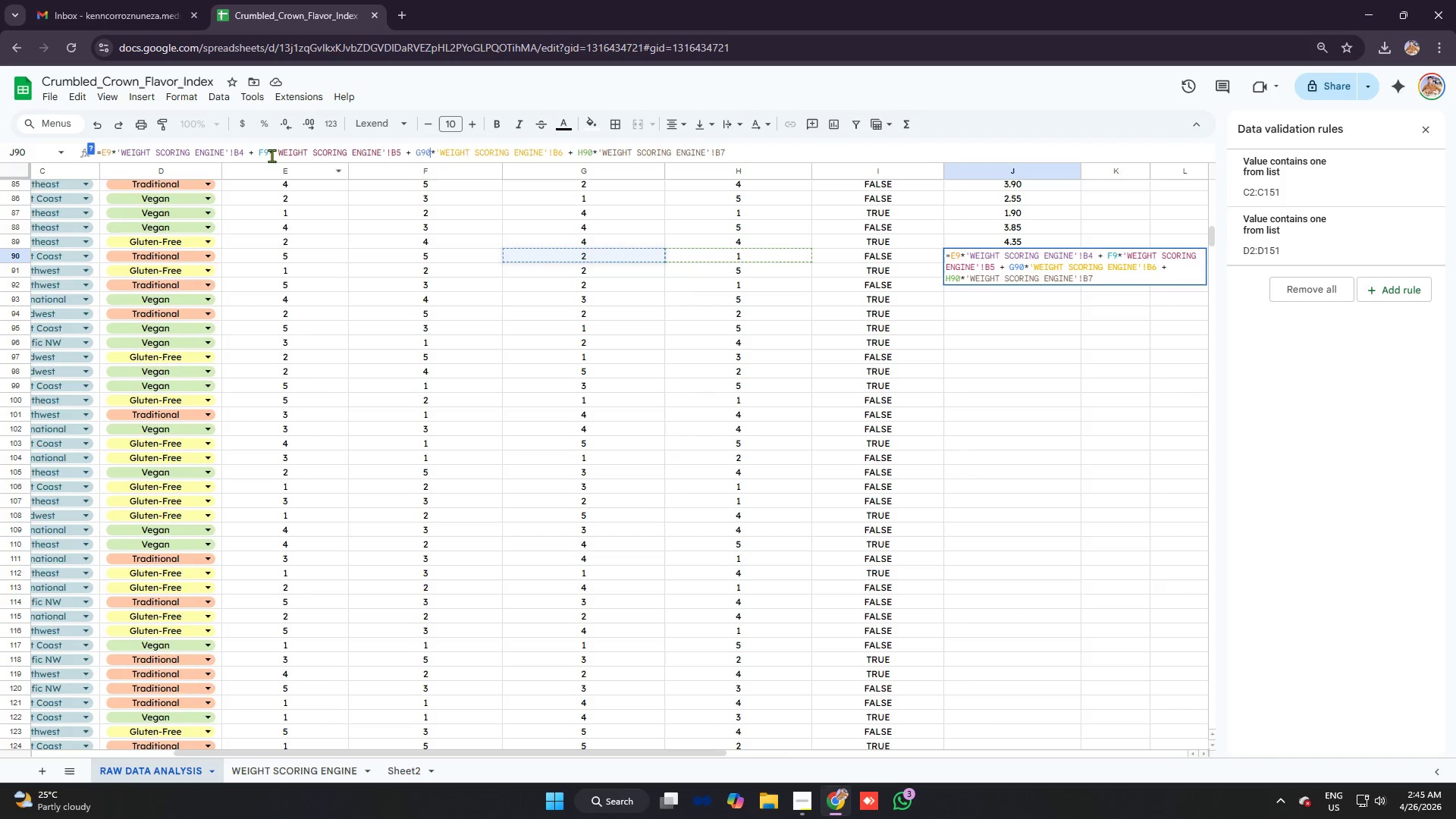 
left_click([266, 151])
 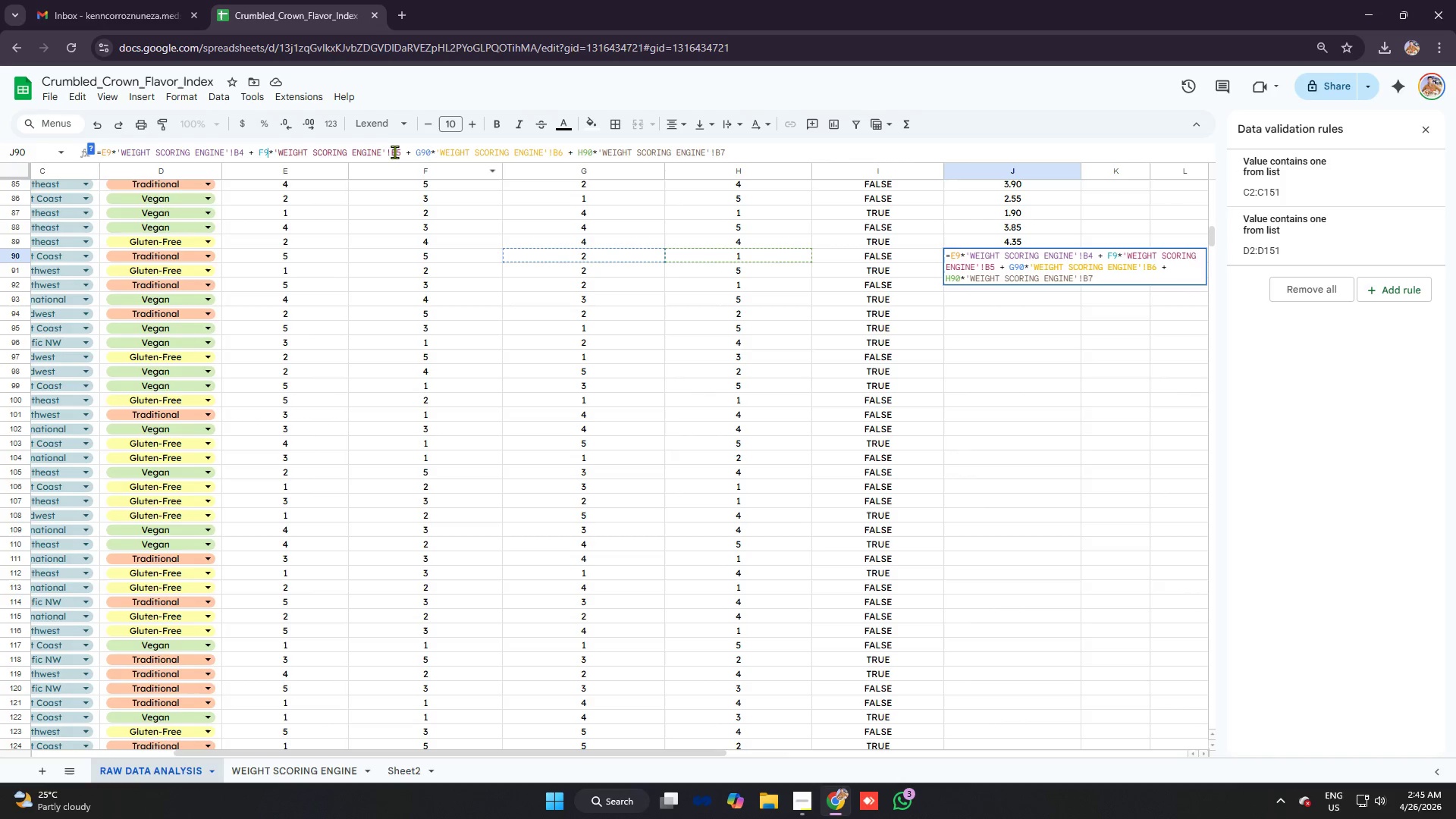 
key(0)
 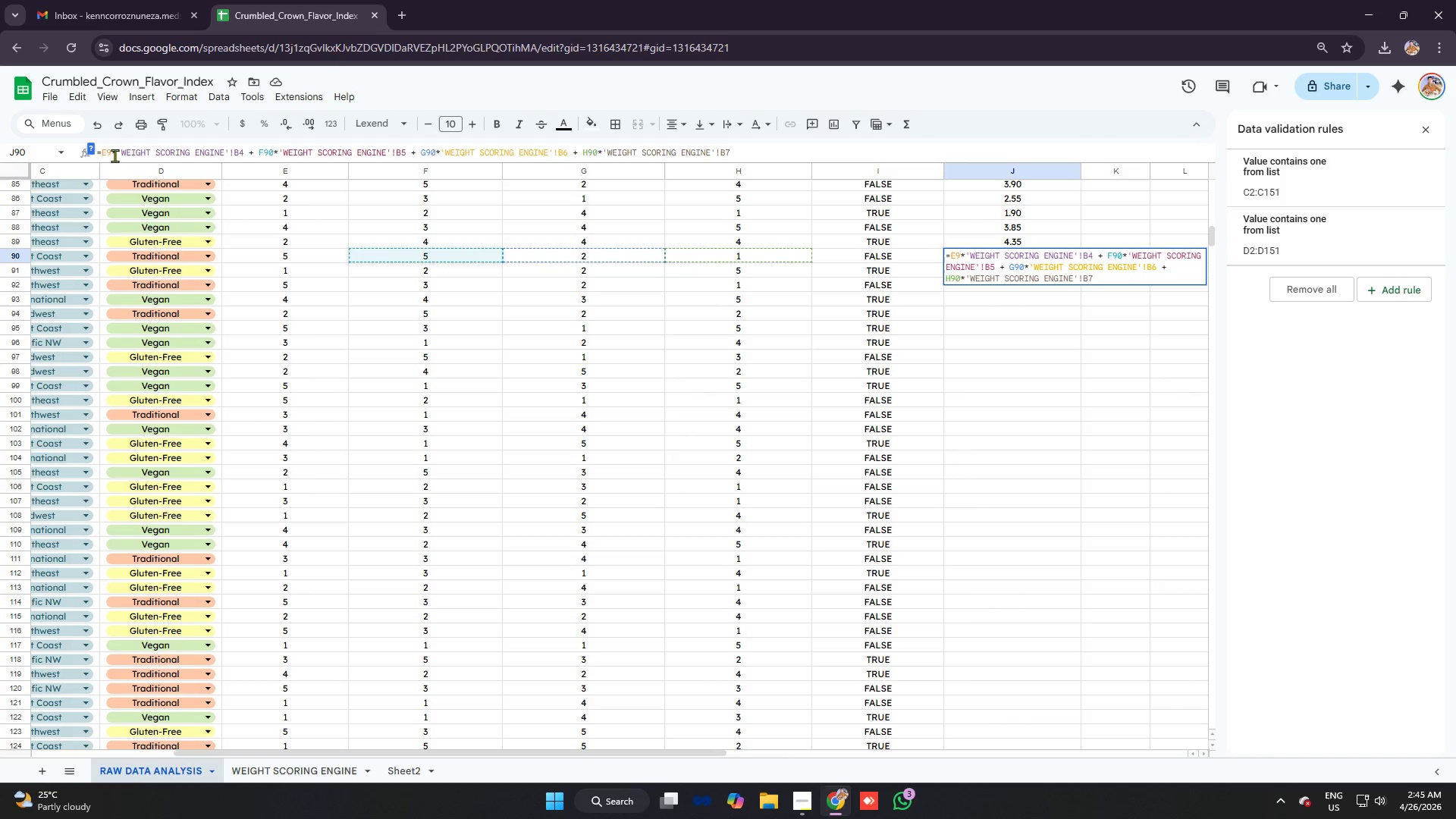 
left_click([109, 152])
 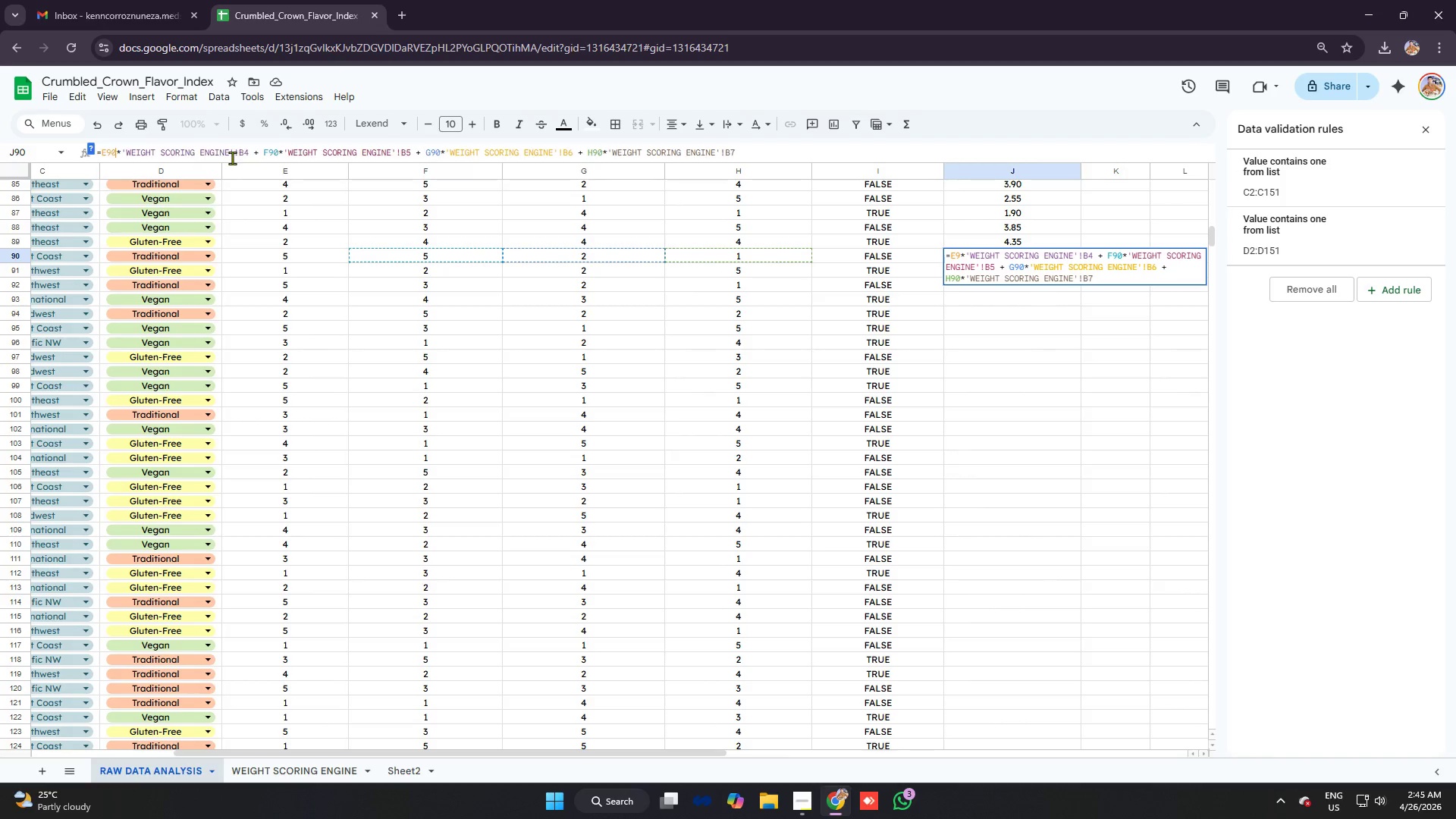 
key(0)
 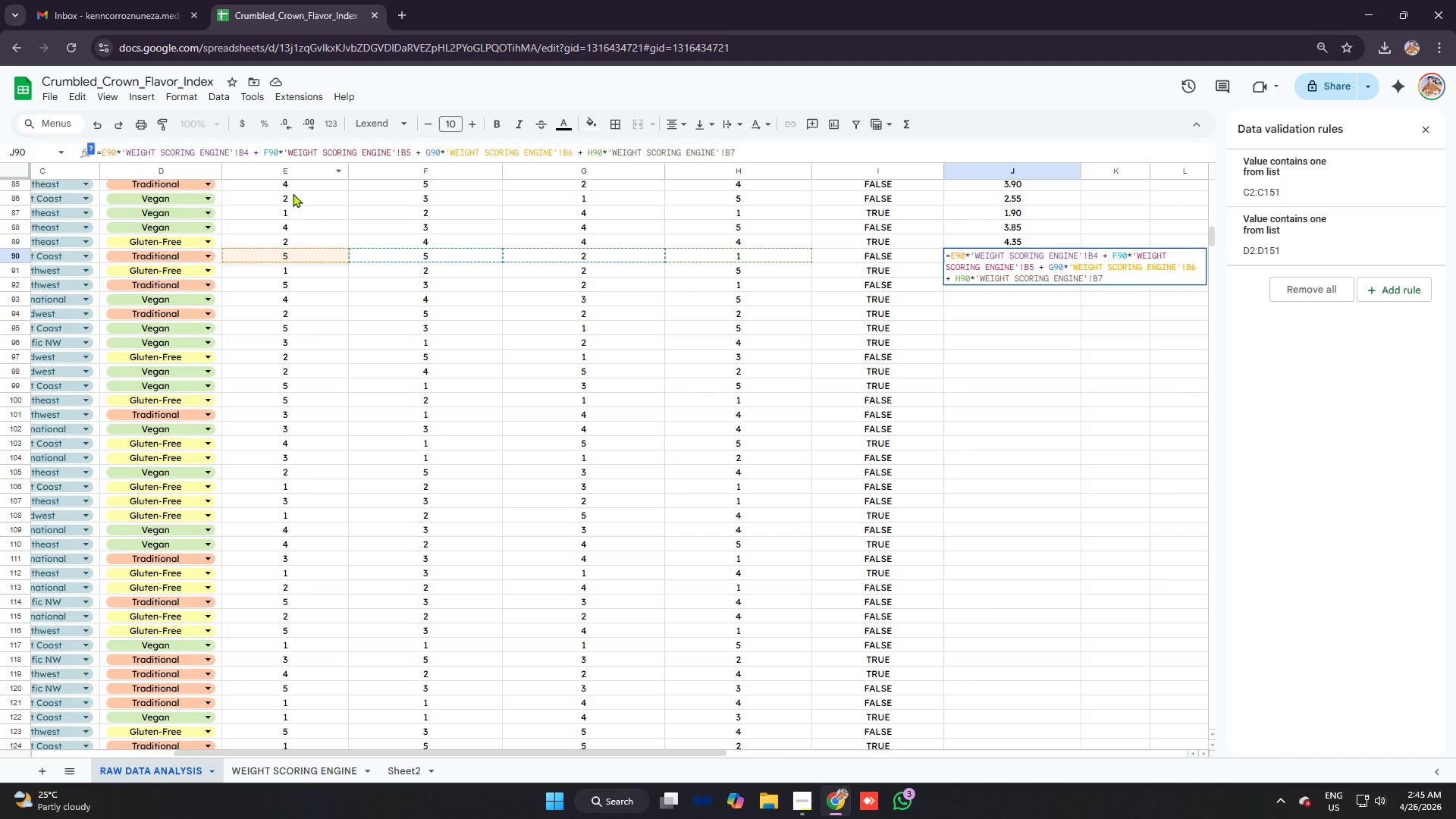 
key(Enter)
 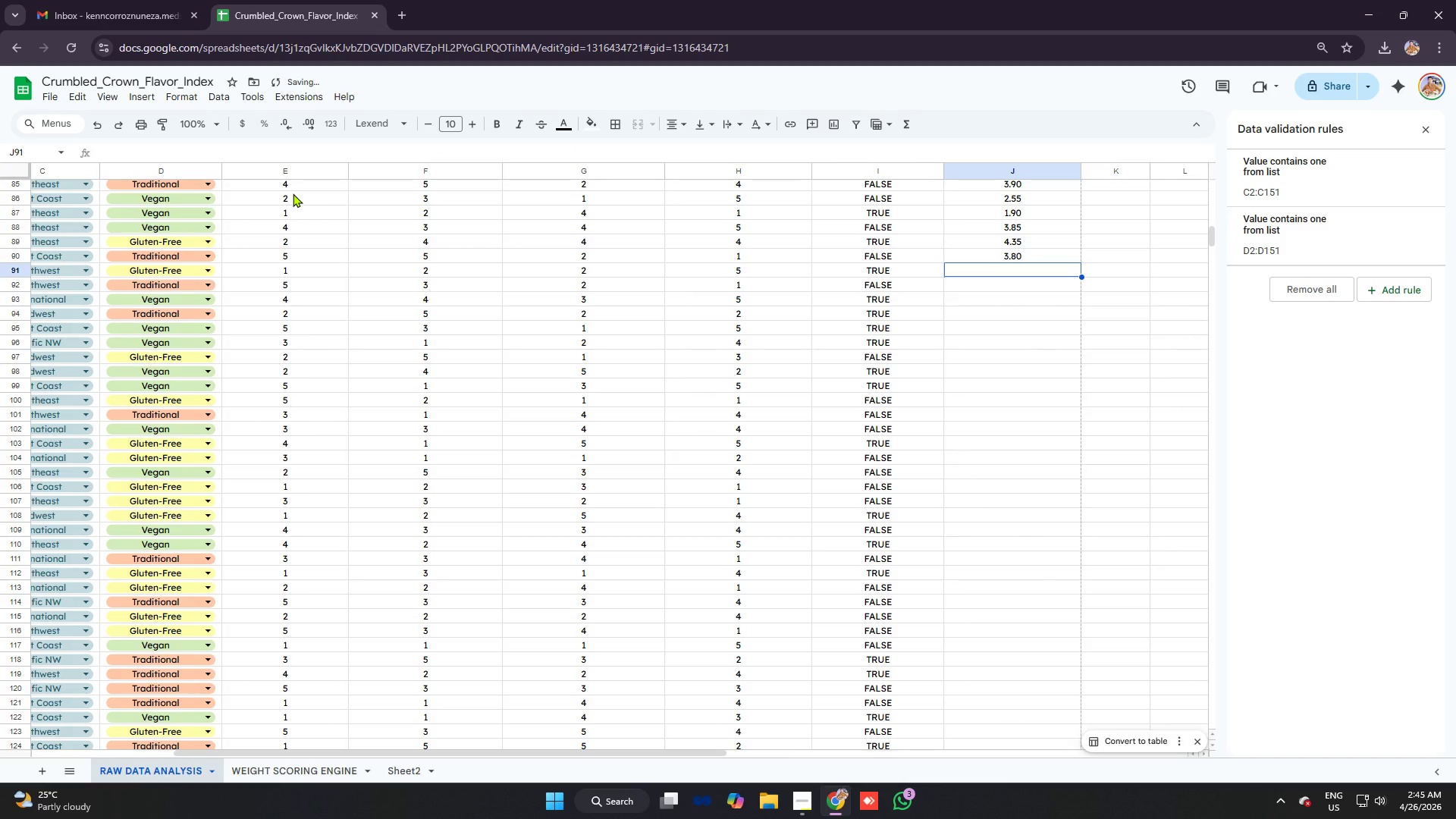 
key(Control+ControlLeft)
 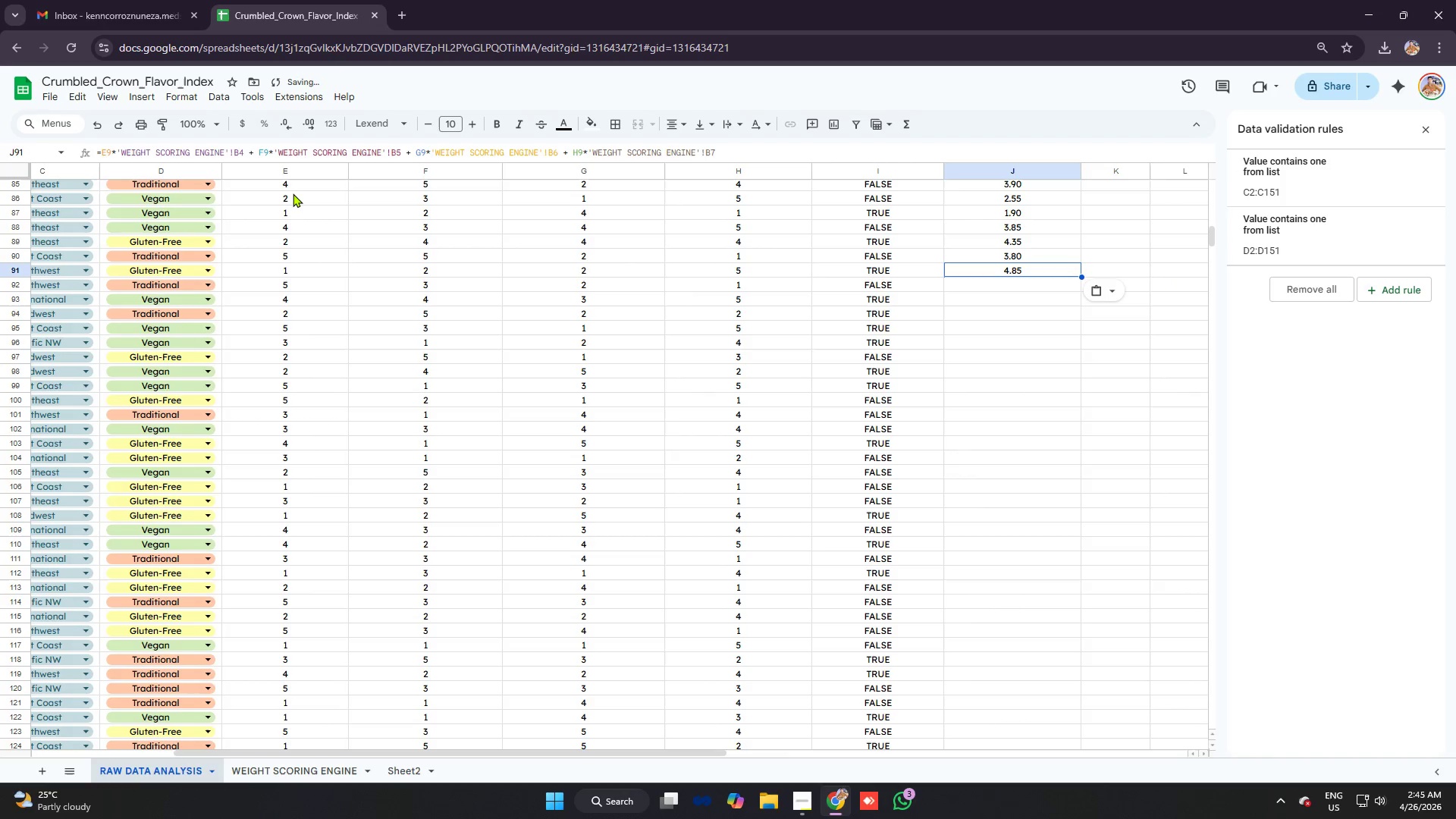 
key(Control+V)
 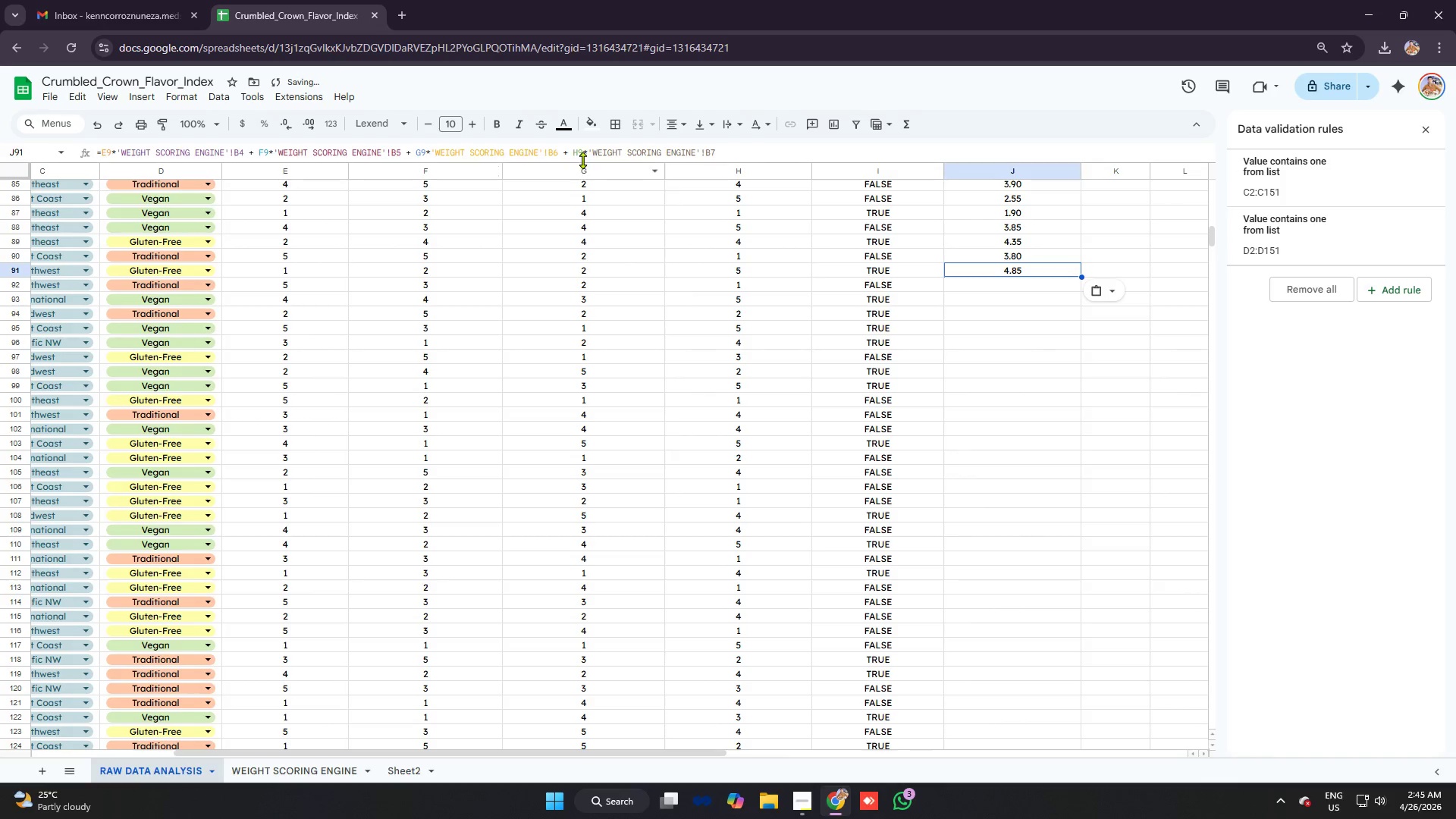 
left_click([582, 155])
 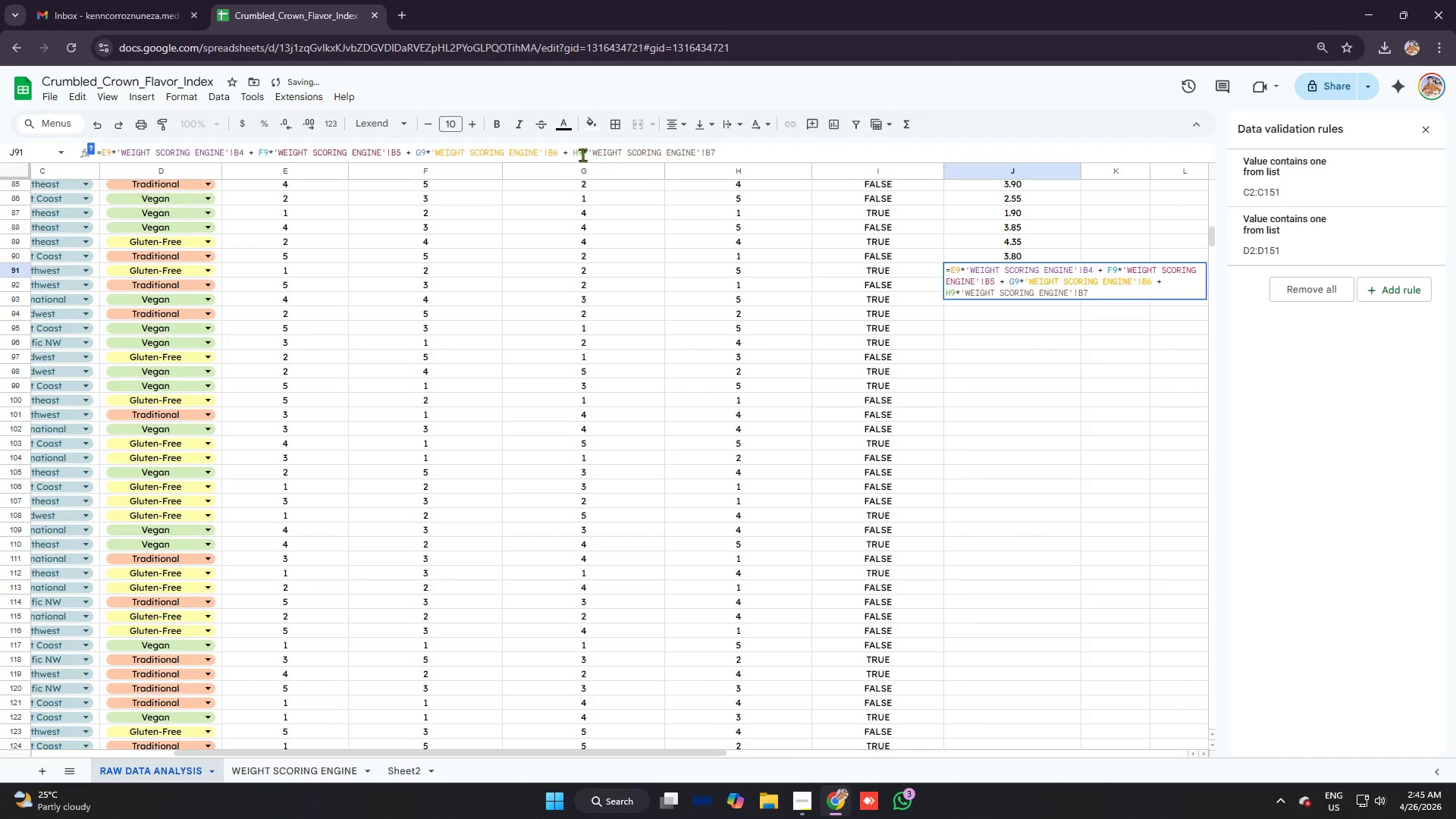 
key(1)
 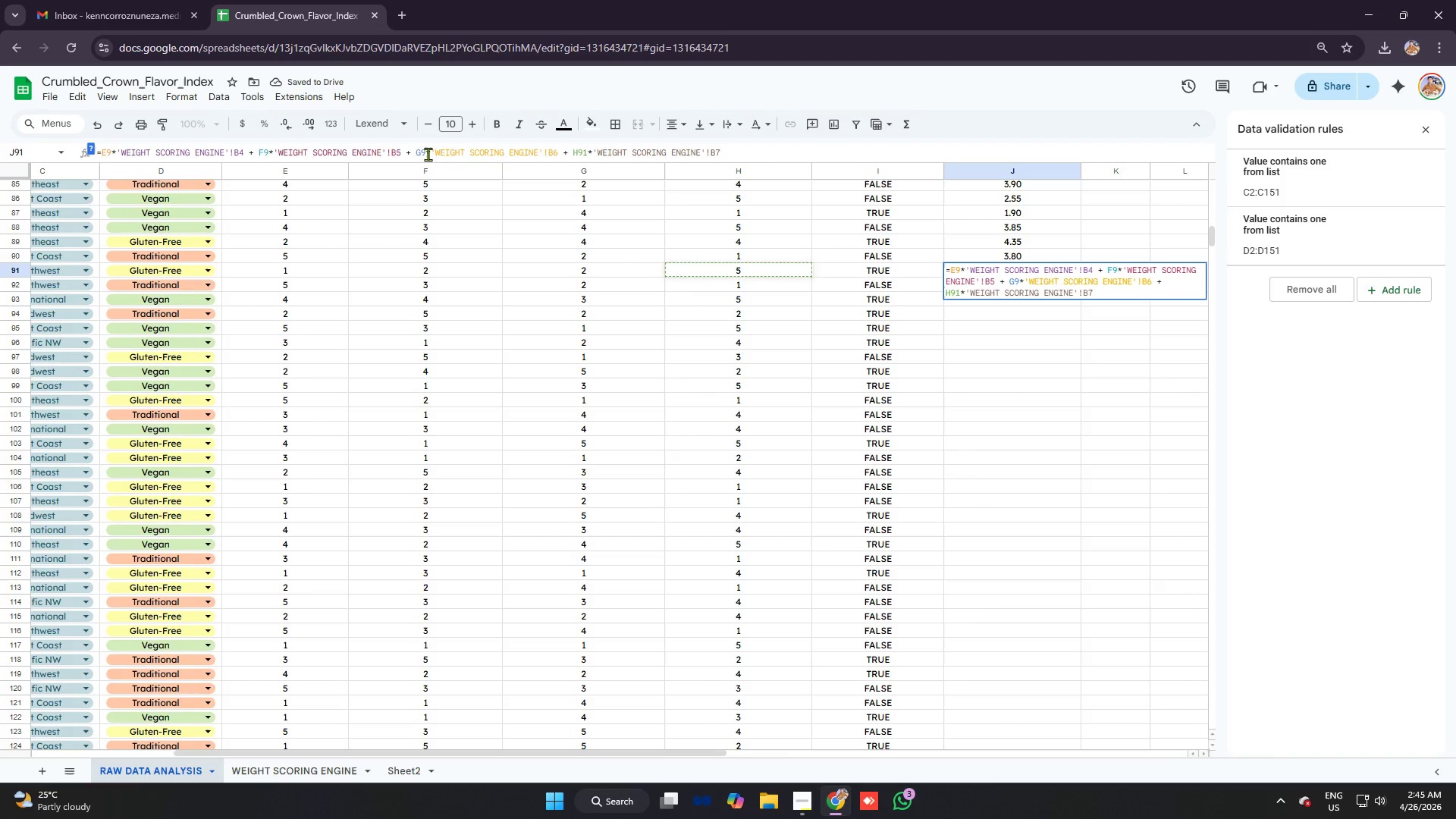 
left_click([426, 153])
 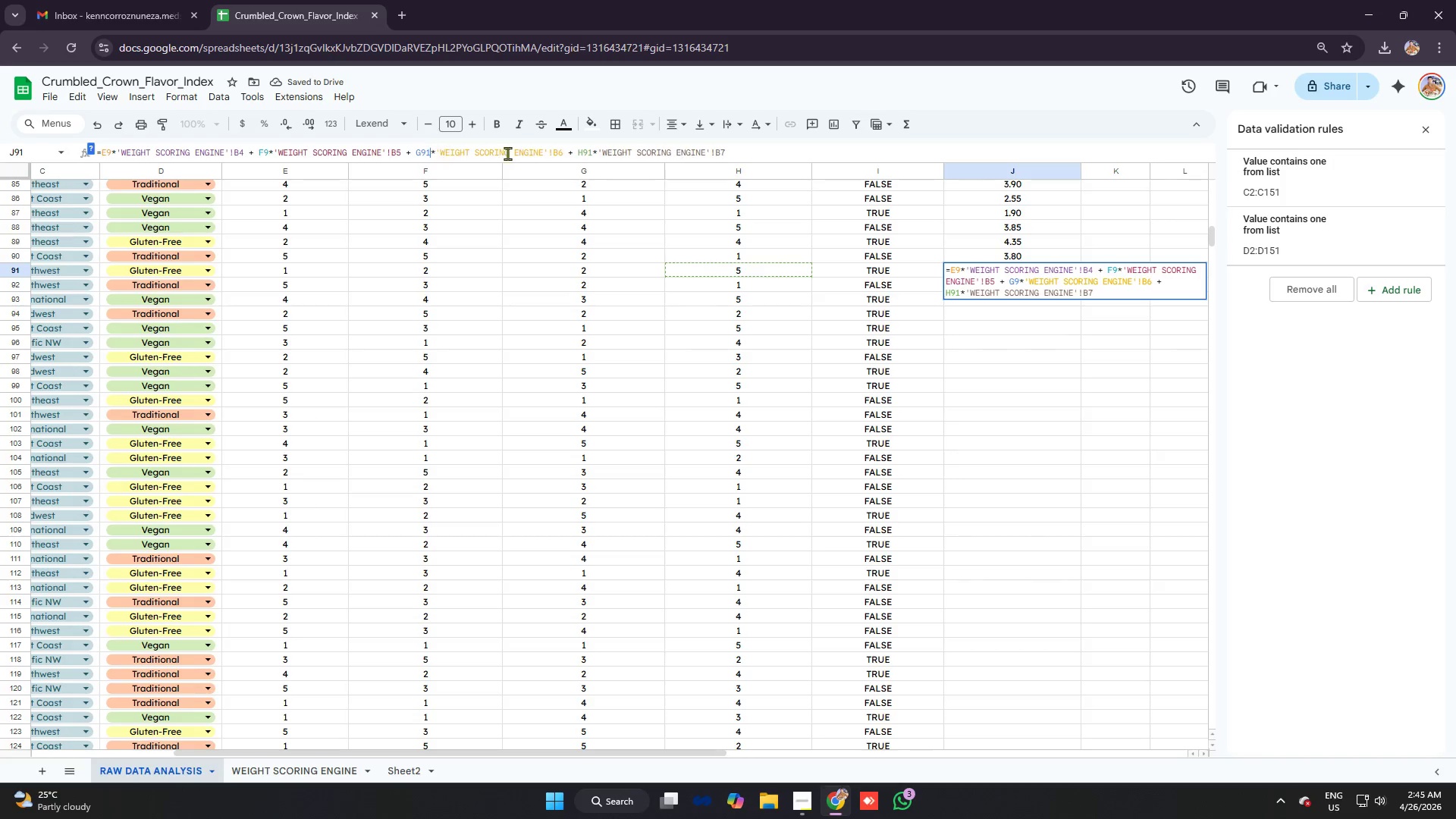 
key(1)
 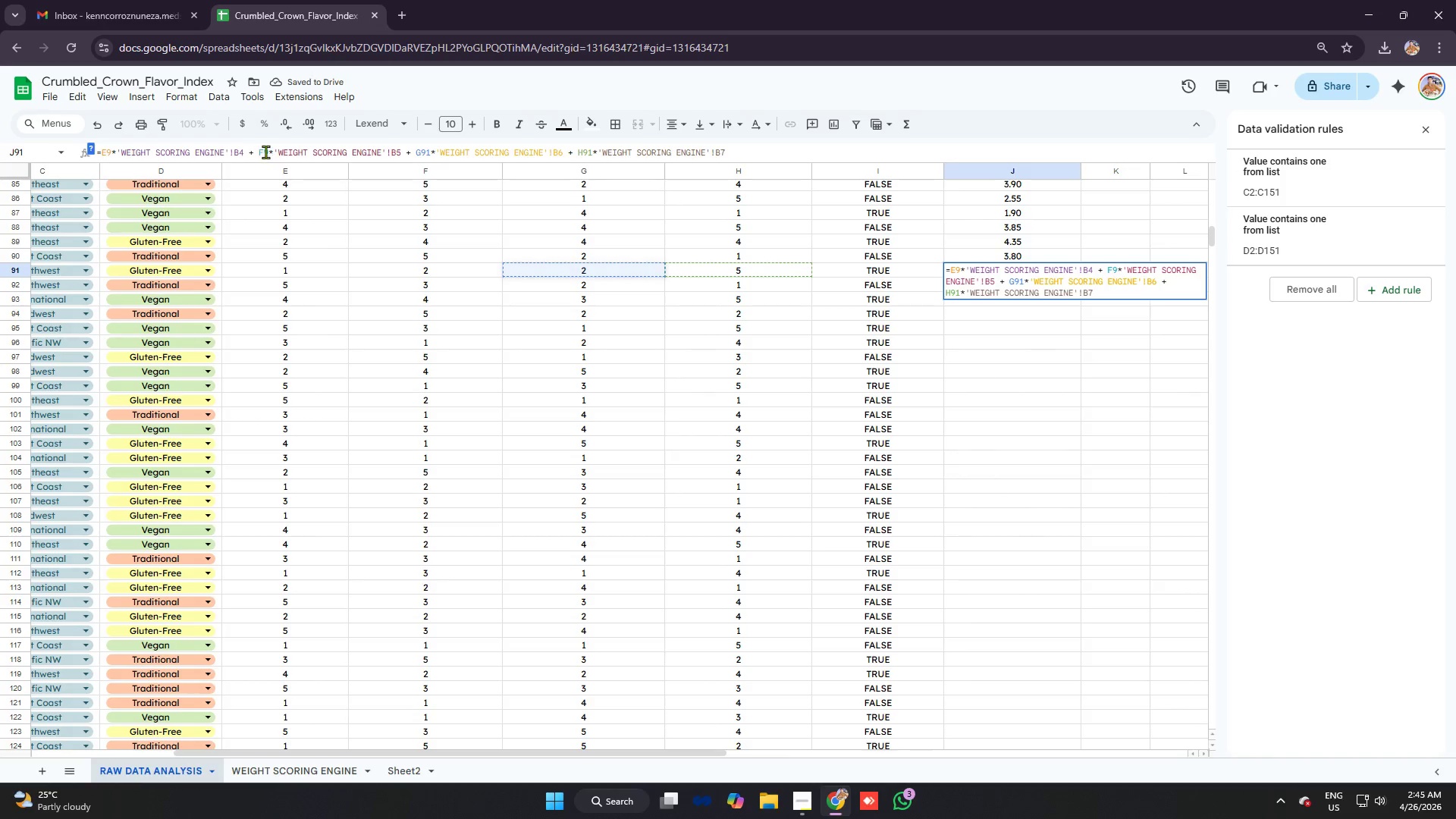 
left_click([266, 151])
 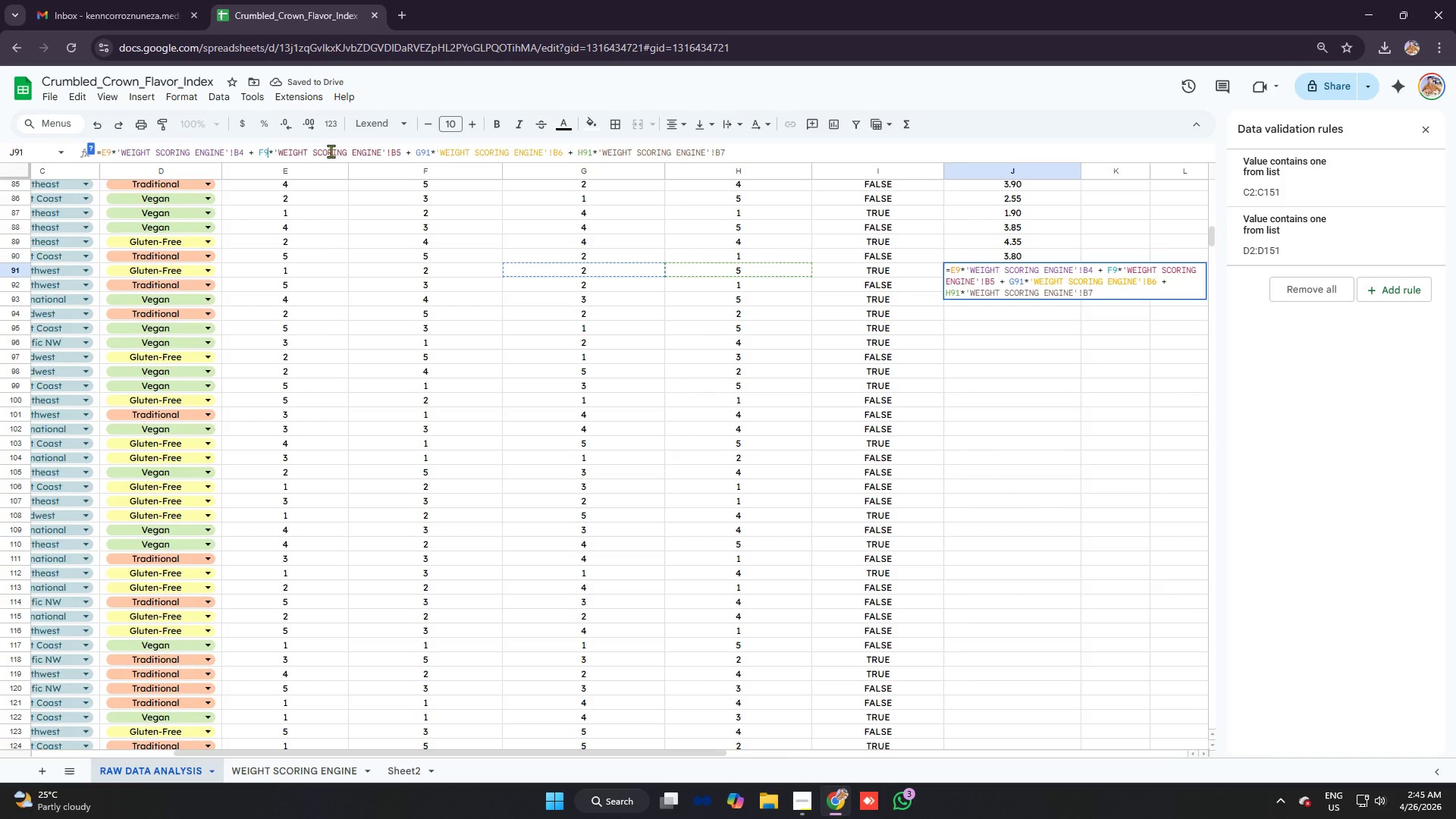 
key(1)
 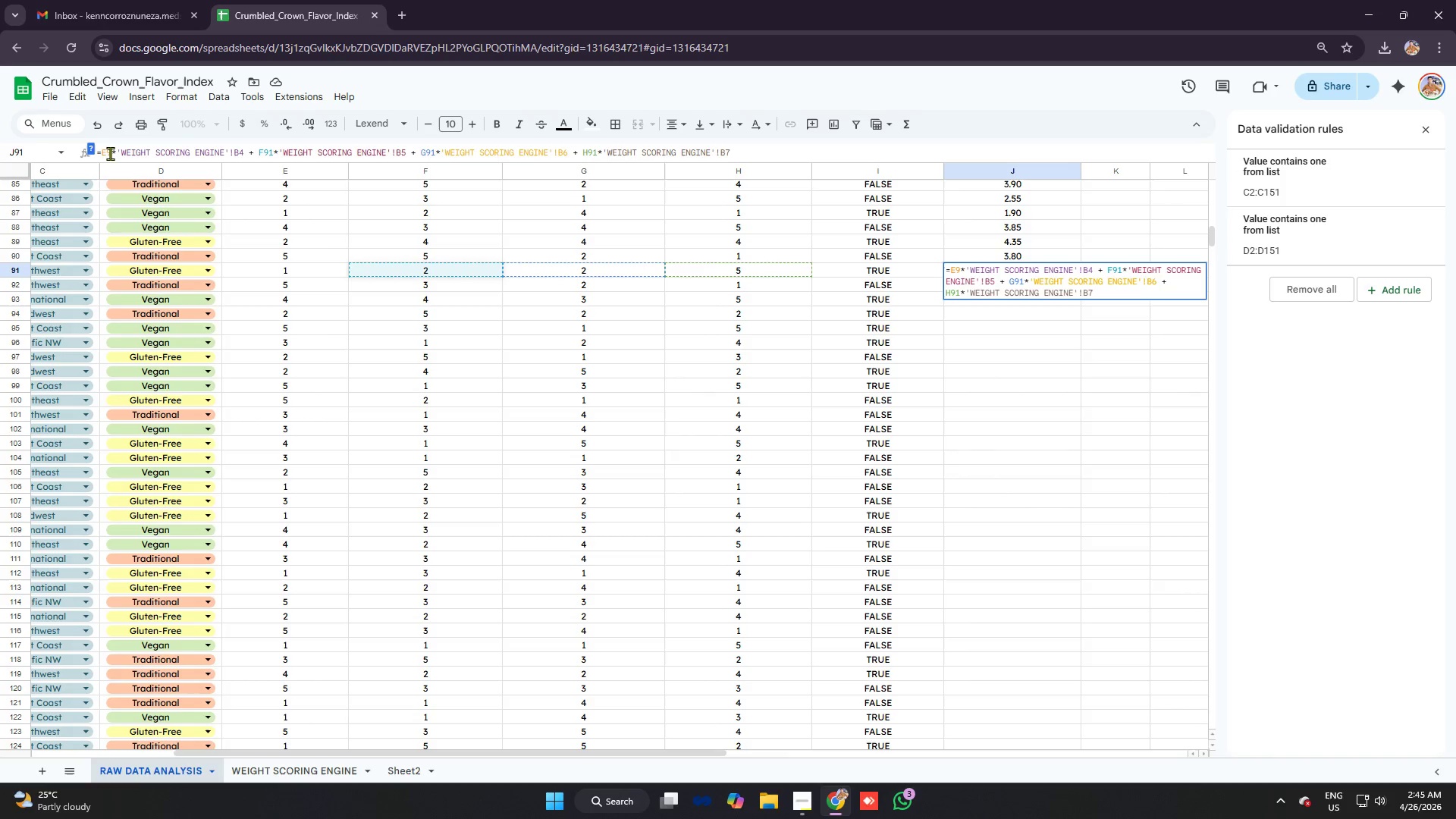 
left_click([108, 153])
 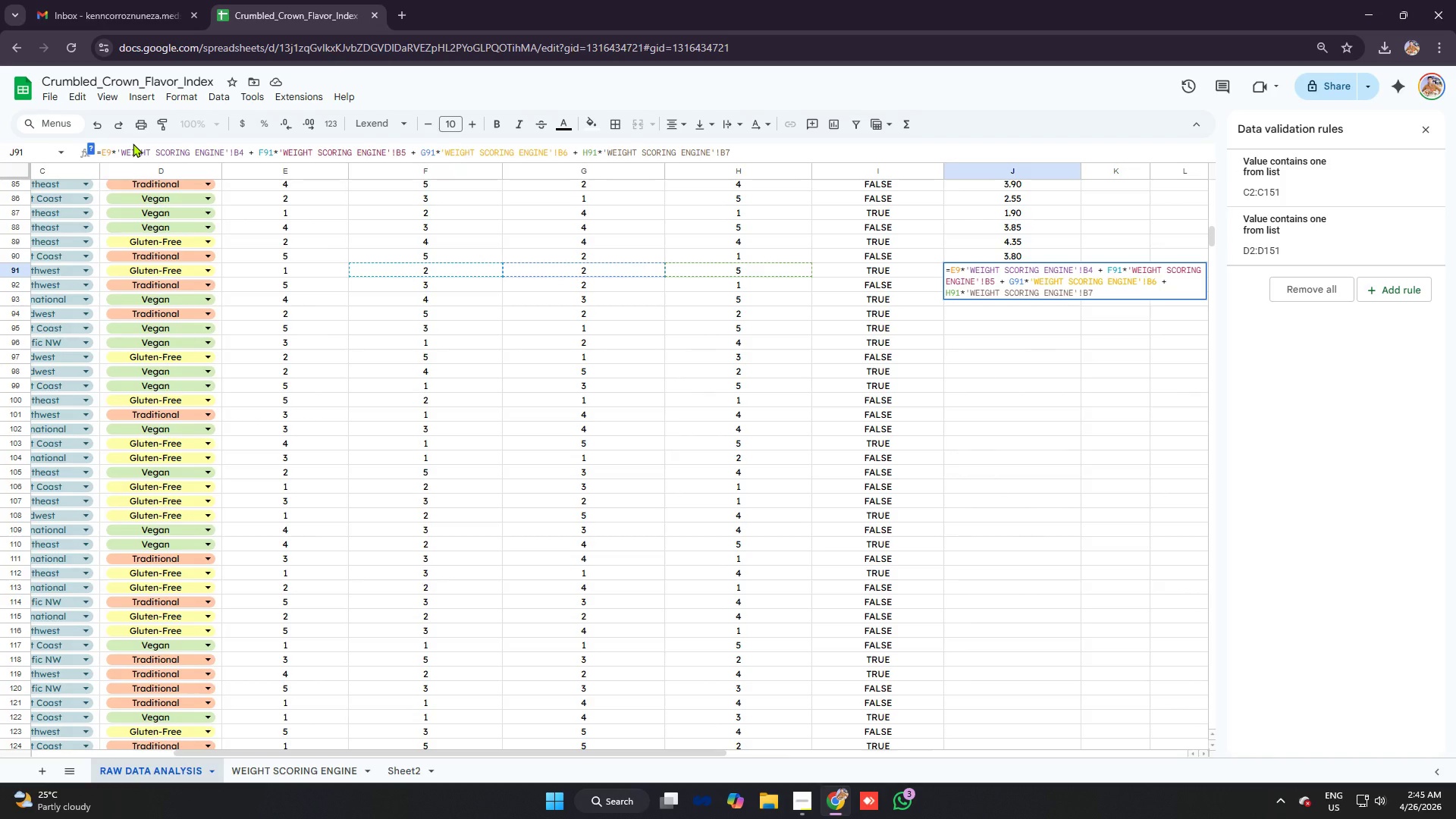 
key(ArrowRight)
 